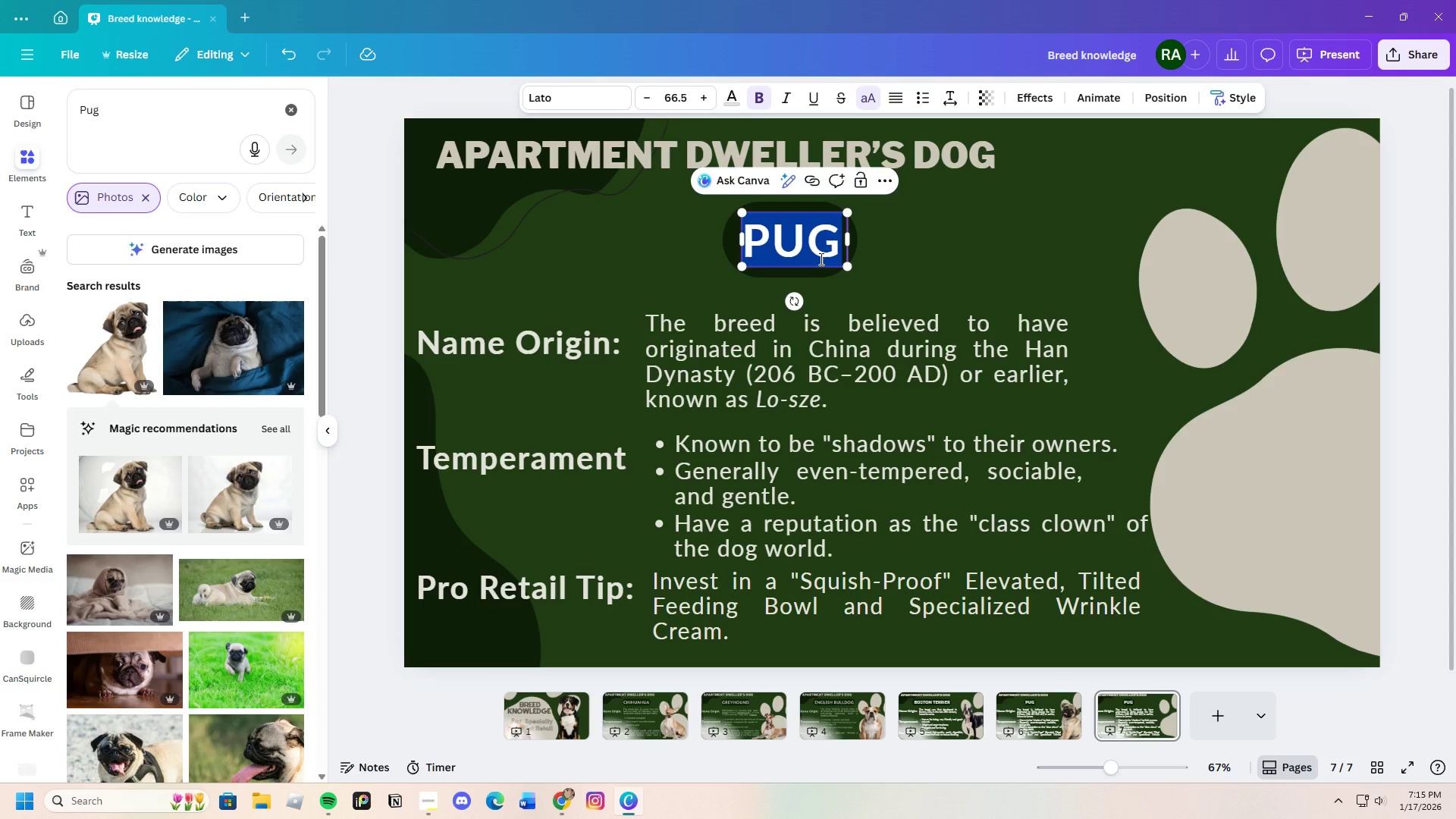 
key(Backspace)
 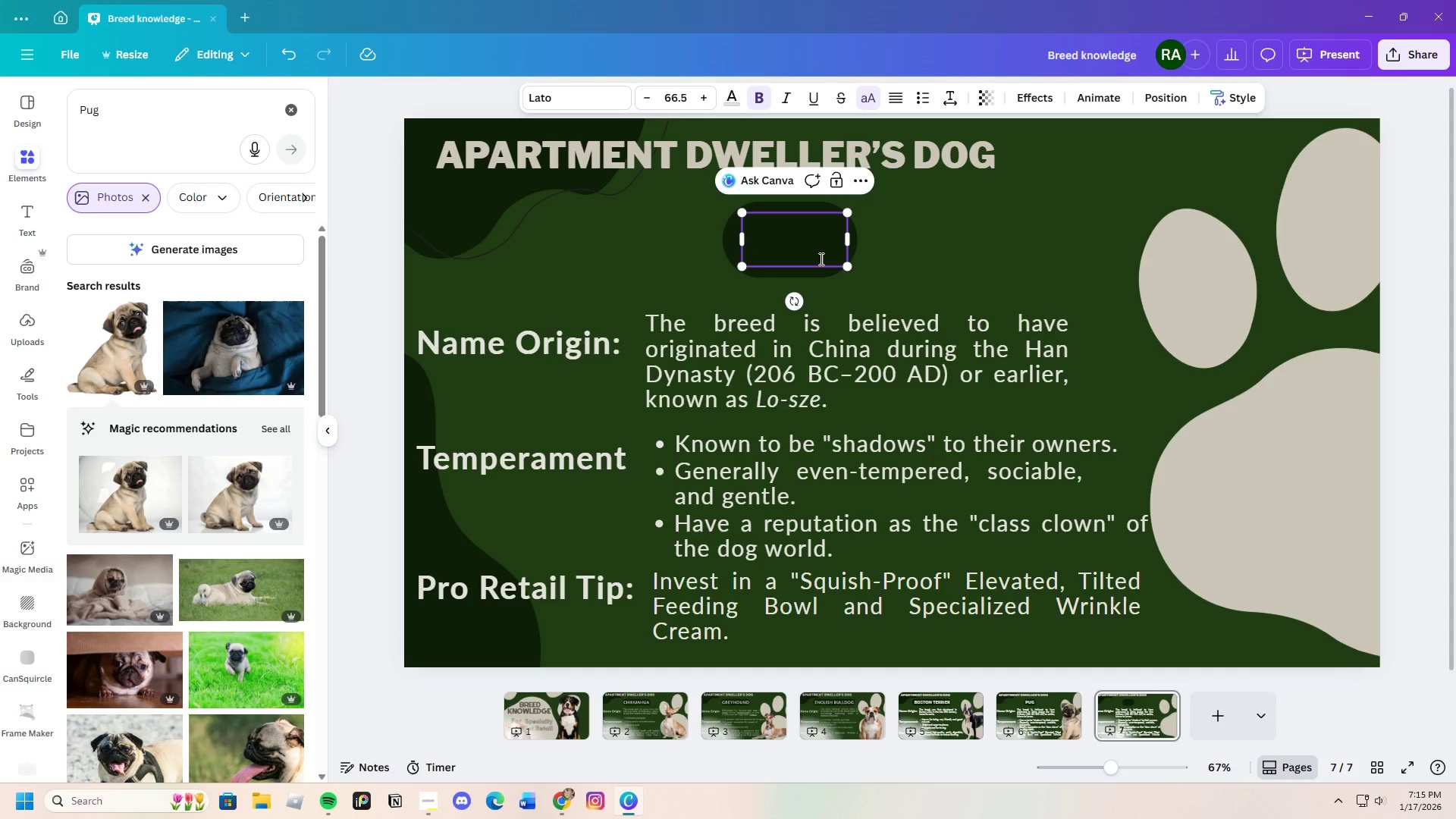 
key(Control+V)
 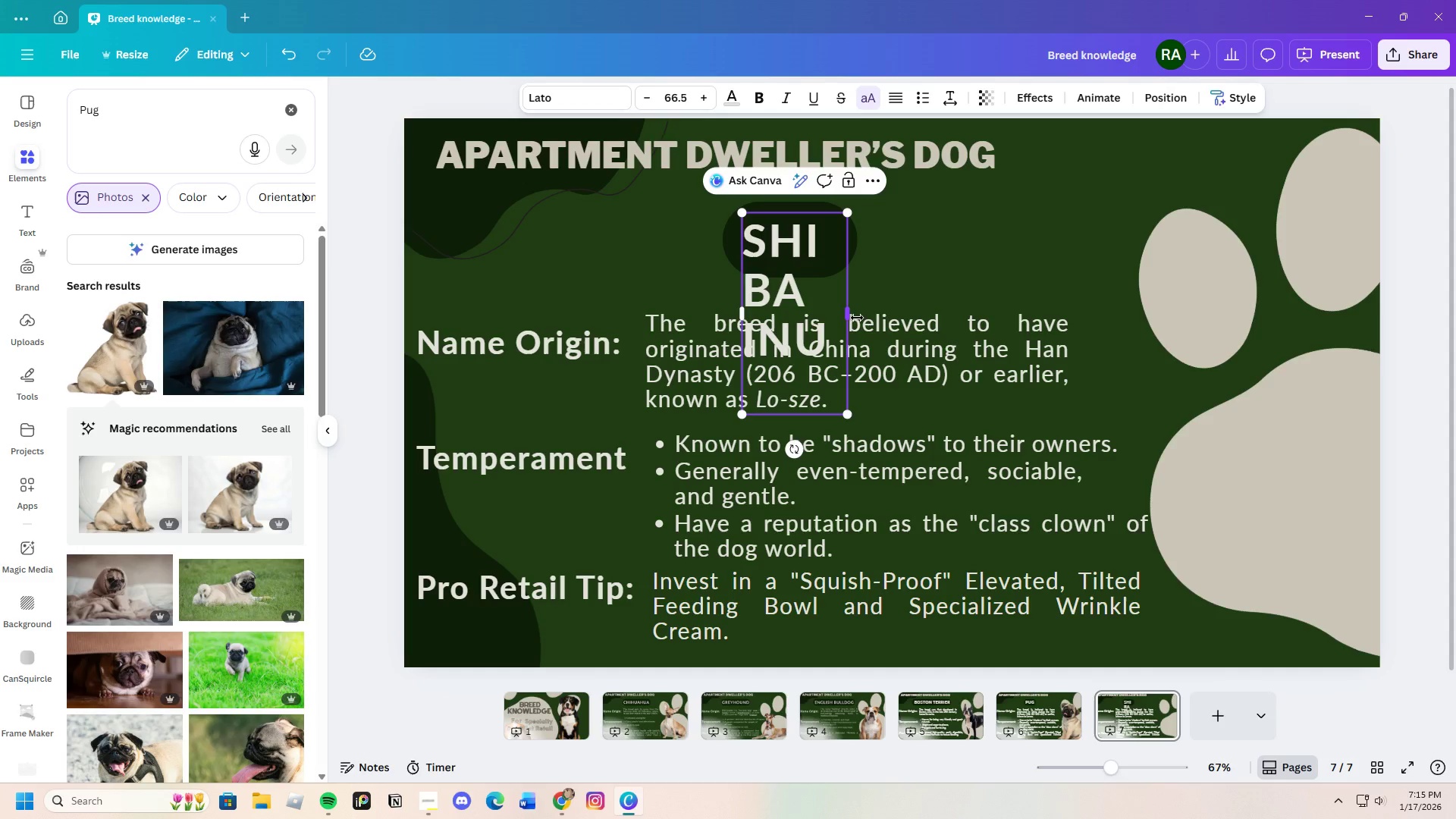 
left_click_drag(start_coordinate=[850, 315], to_coordinate=[1007, 265])
 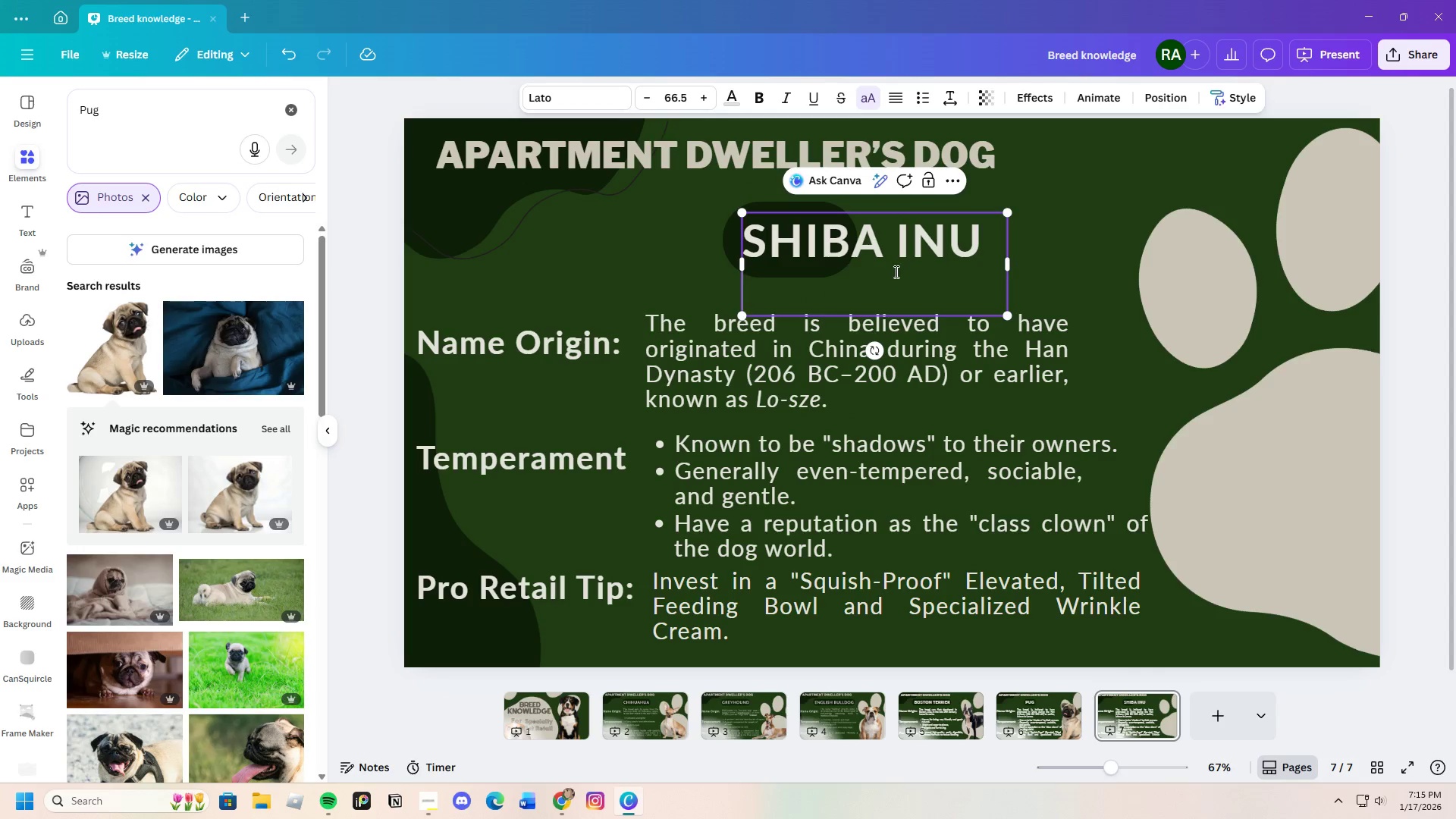 
left_click([888, 286])
 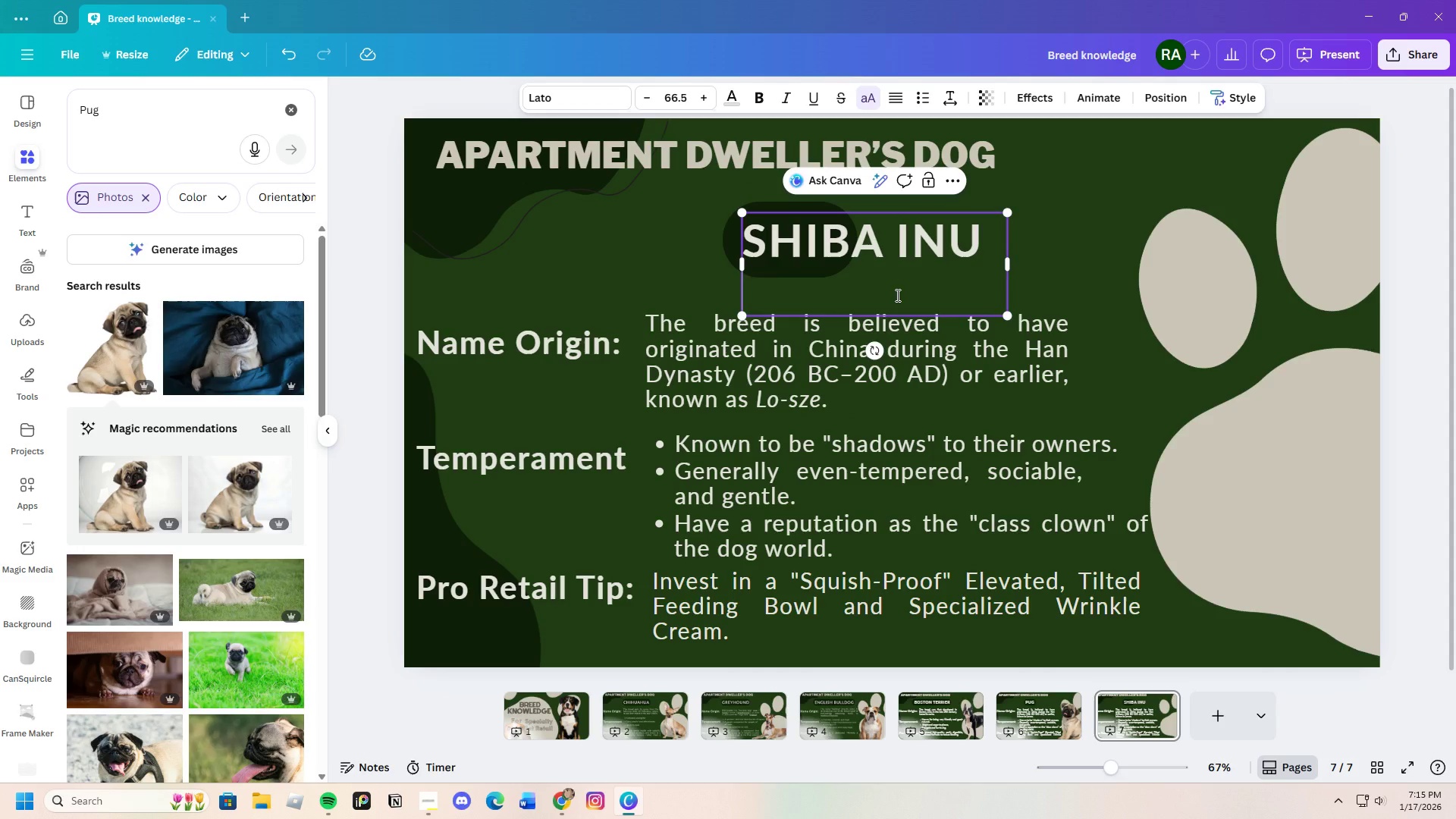 
key(Backspace)
 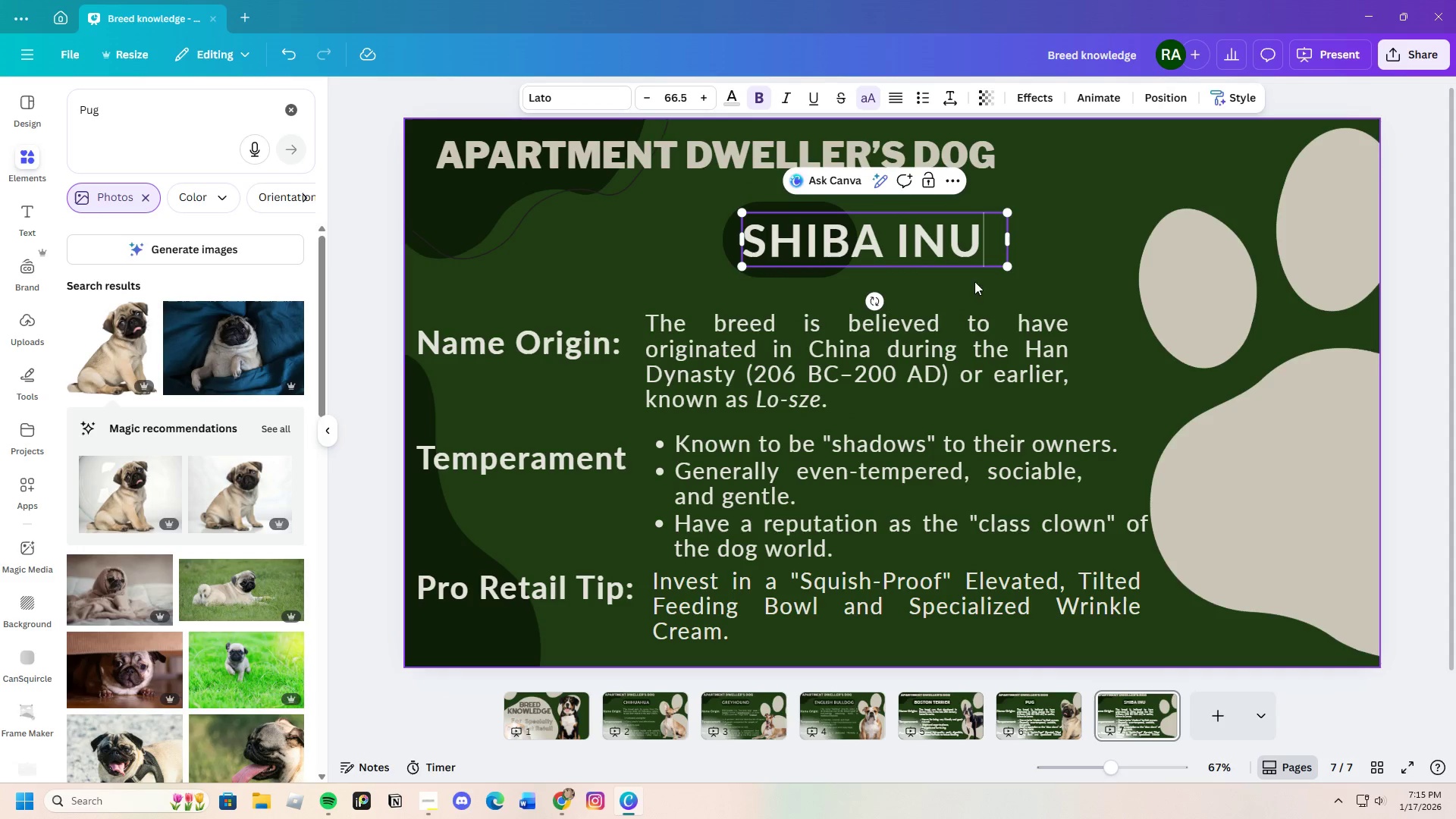 
left_click([1055, 257])
 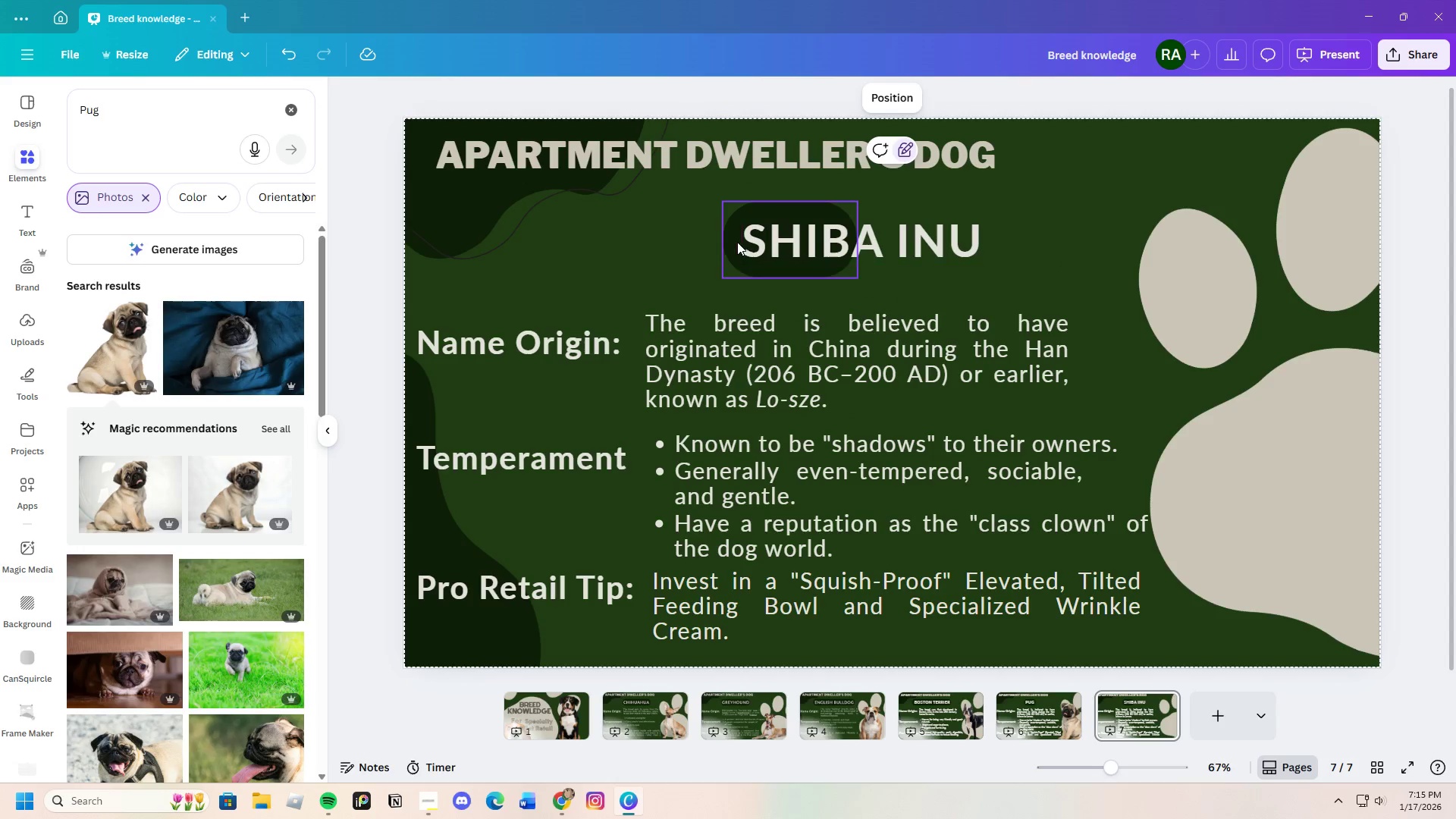 
left_click([733, 241])
 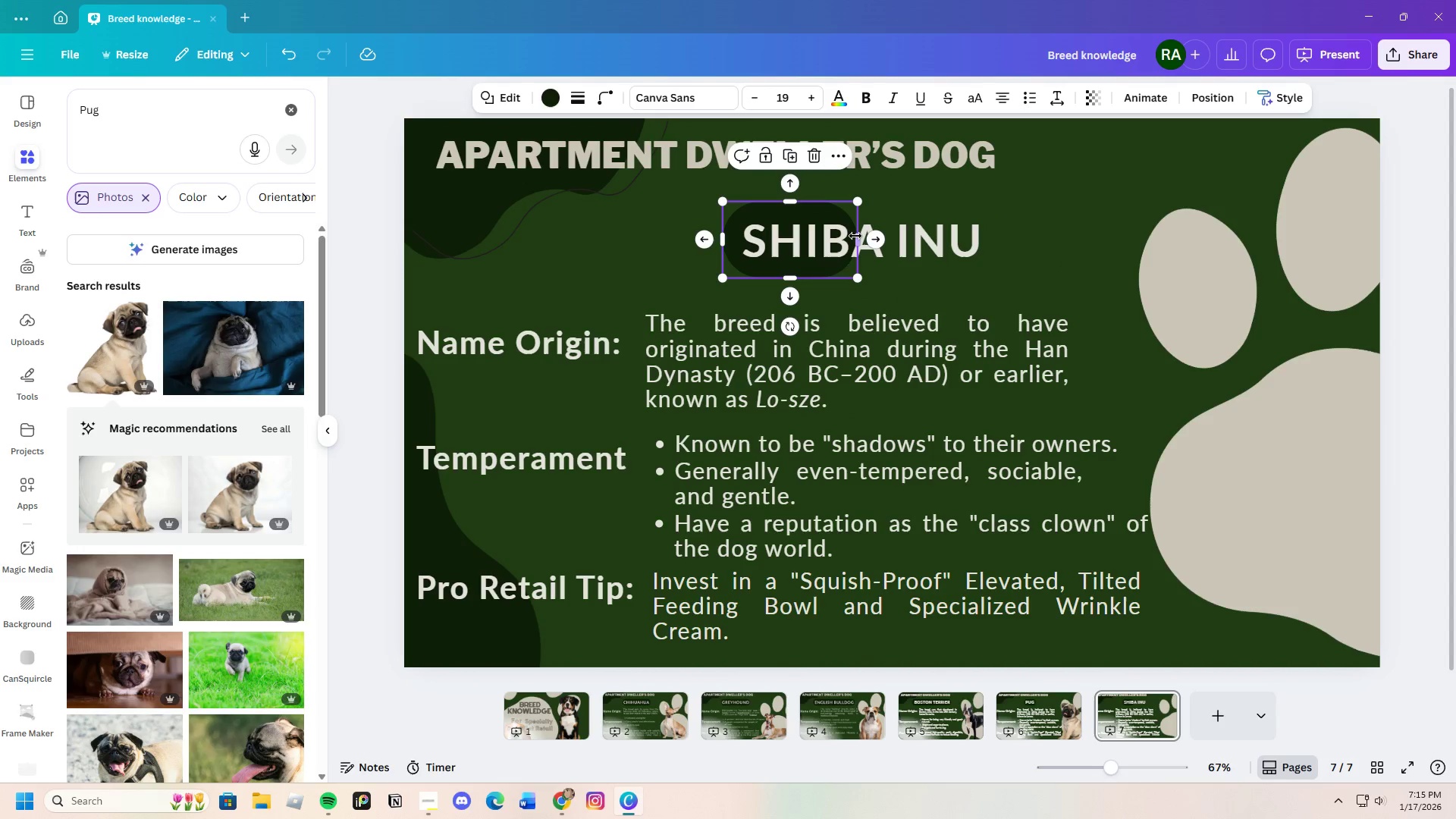 
left_click_drag(start_coordinate=[857, 235], to_coordinate=[997, 224])
 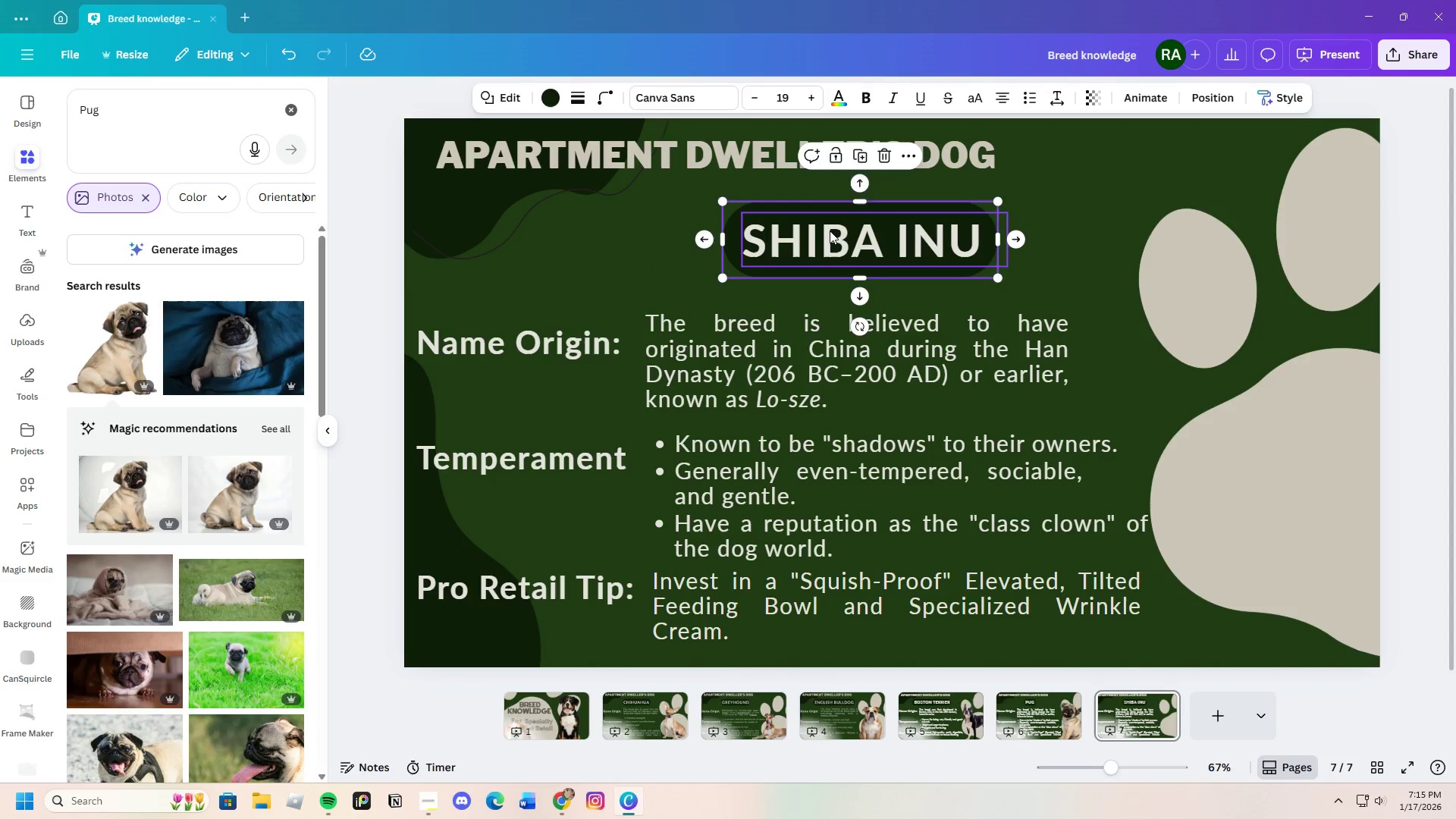 
left_click_drag(start_coordinate=[845, 233], to_coordinate=[804, 237])
 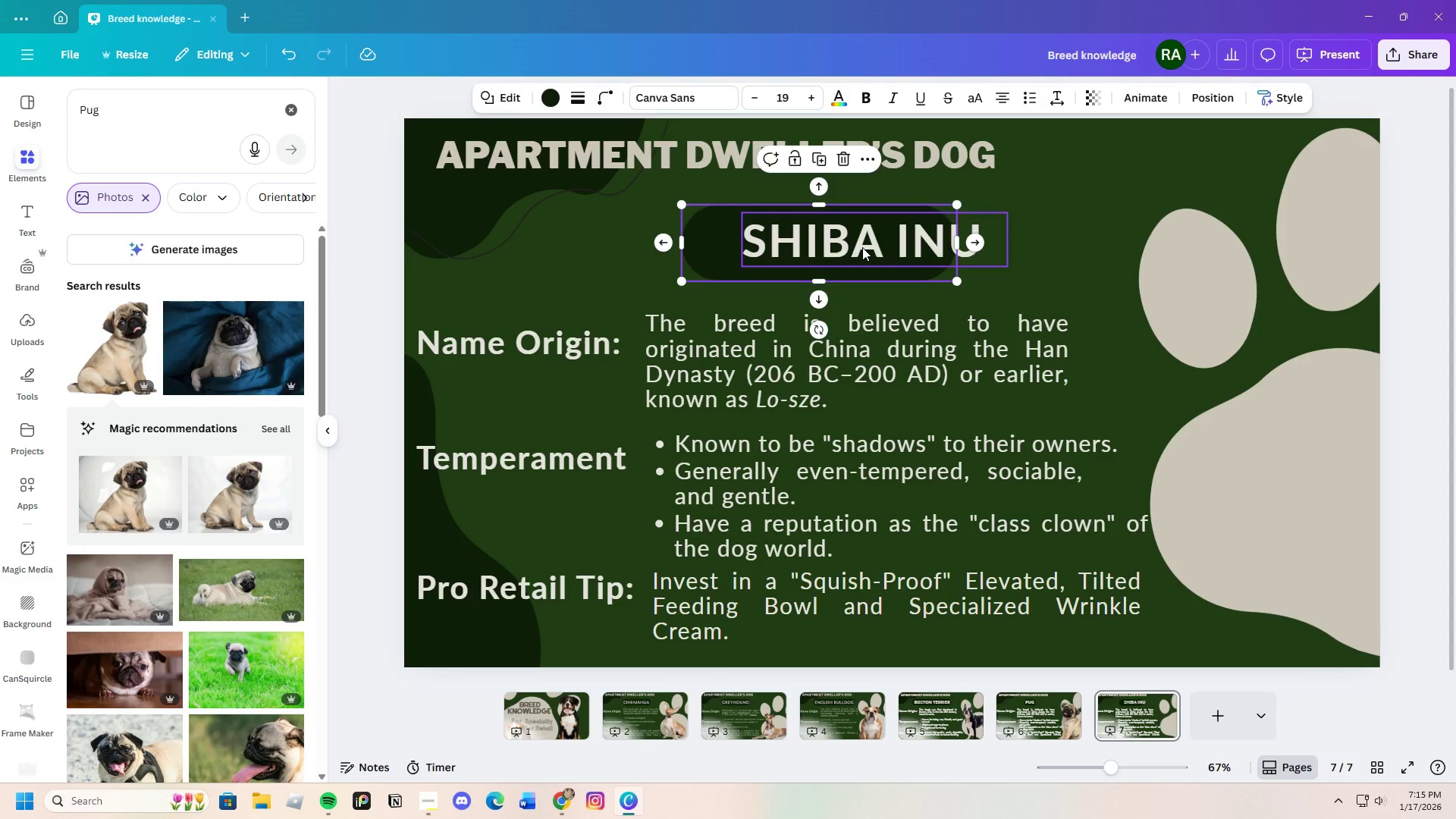 
left_click([862, 247])
 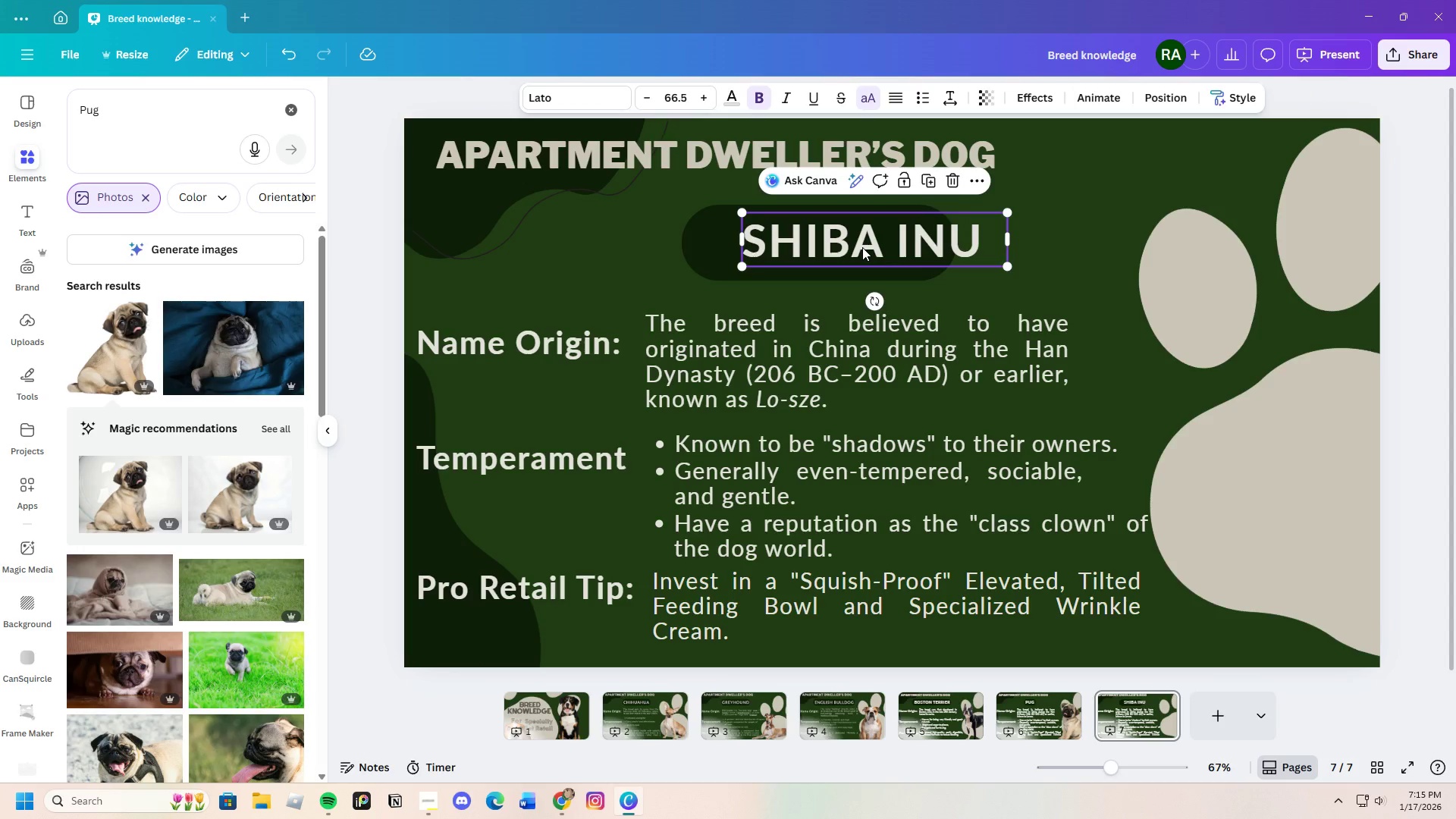 
left_click_drag(start_coordinate=[862, 247], to_coordinate=[819, 251])
 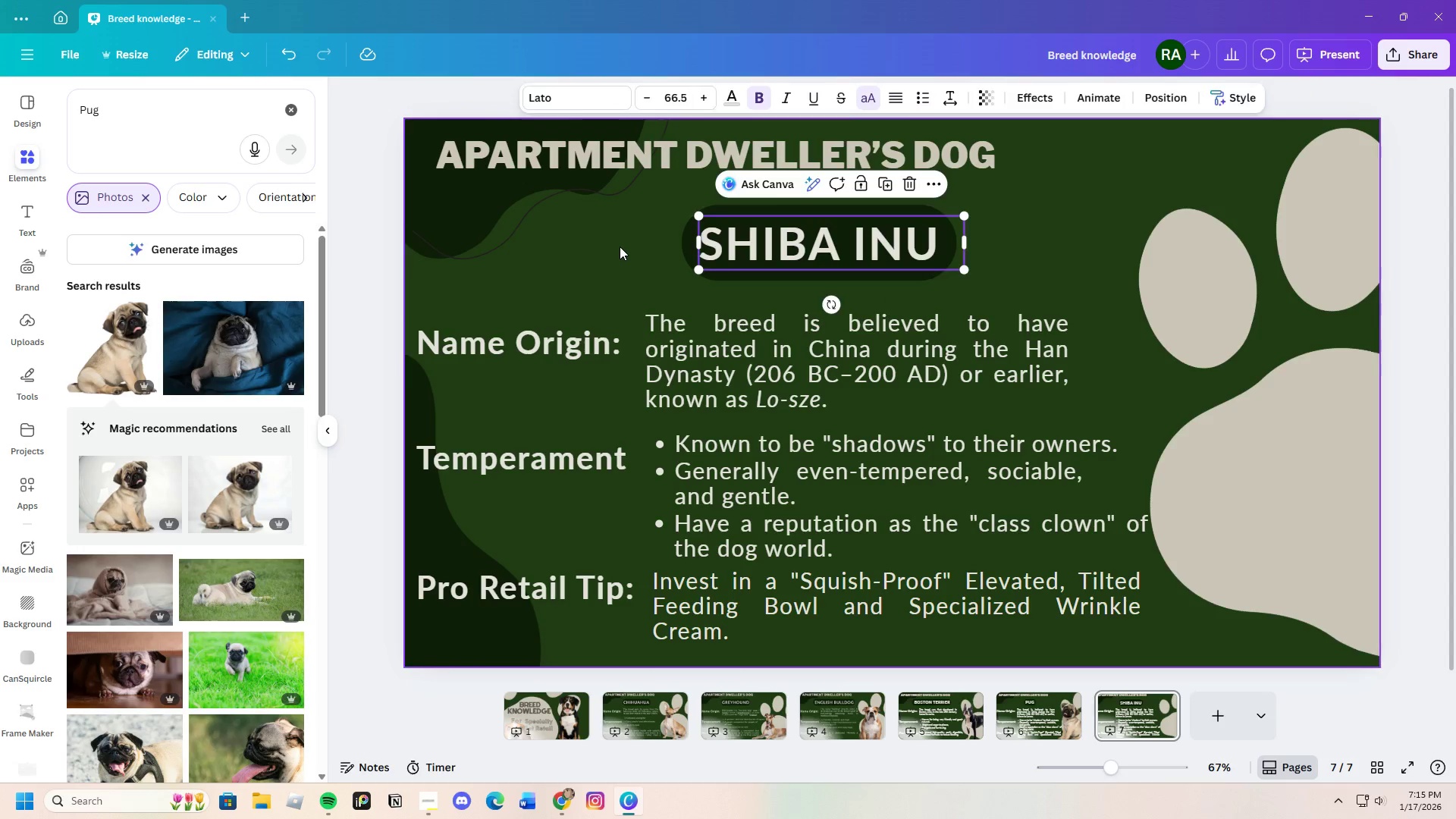 
left_click([620, 246])
 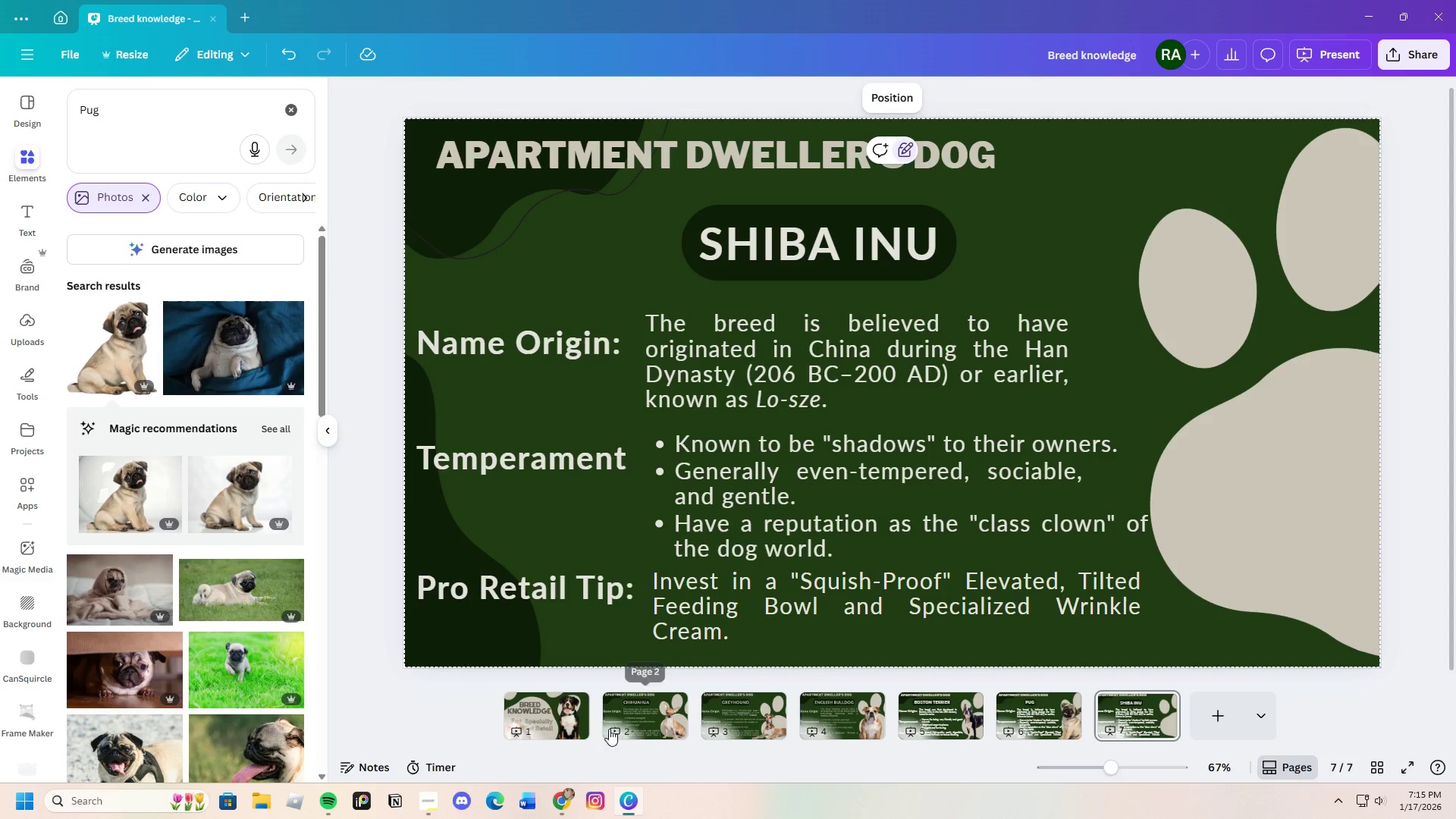 
wait(5.38)
 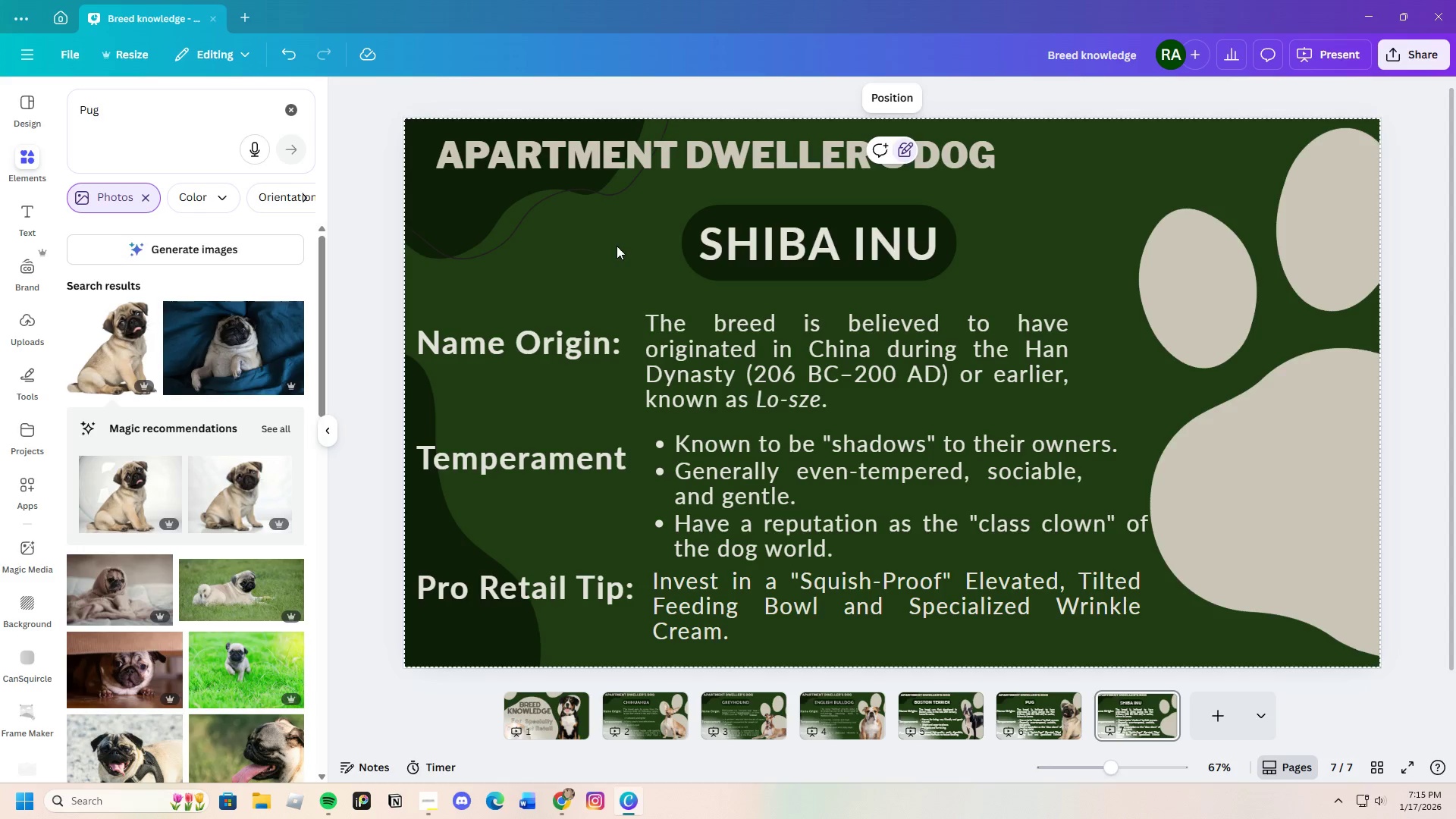 
left_click([567, 803])
 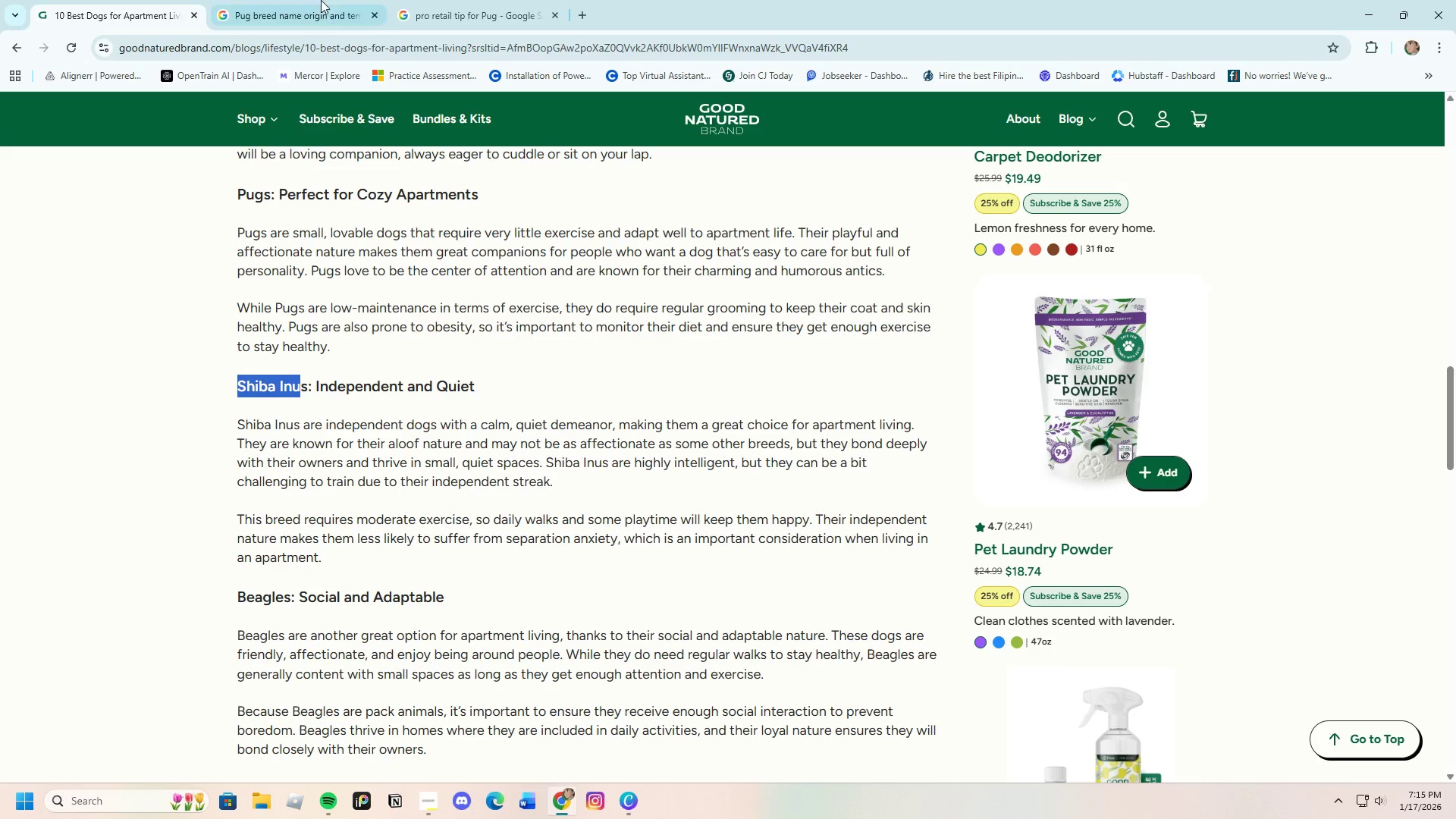 
left_click([327, 0])
 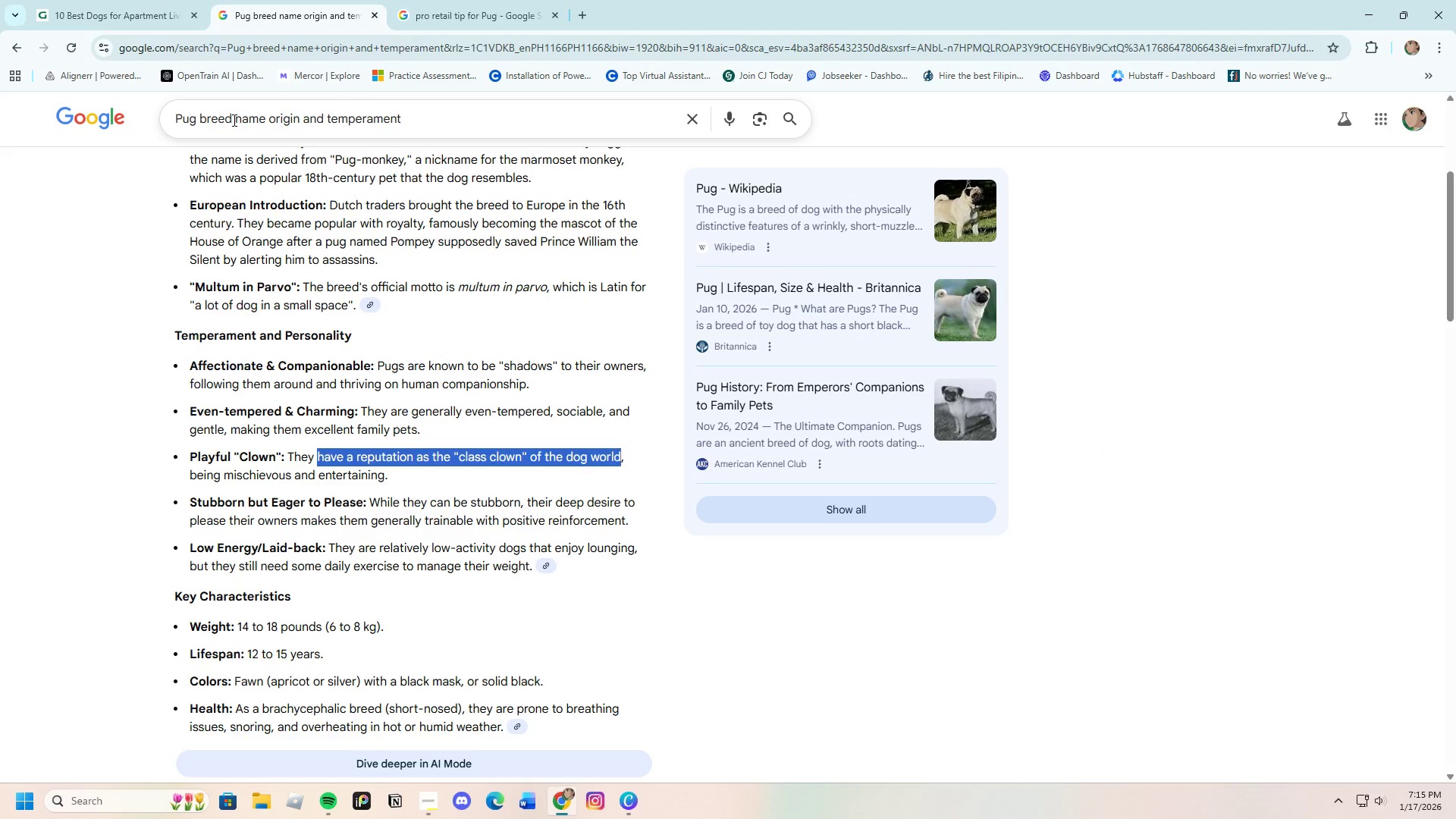 
left_click_drag(start_coordinate=[230, 118], to_coordinate=[155, 118])
 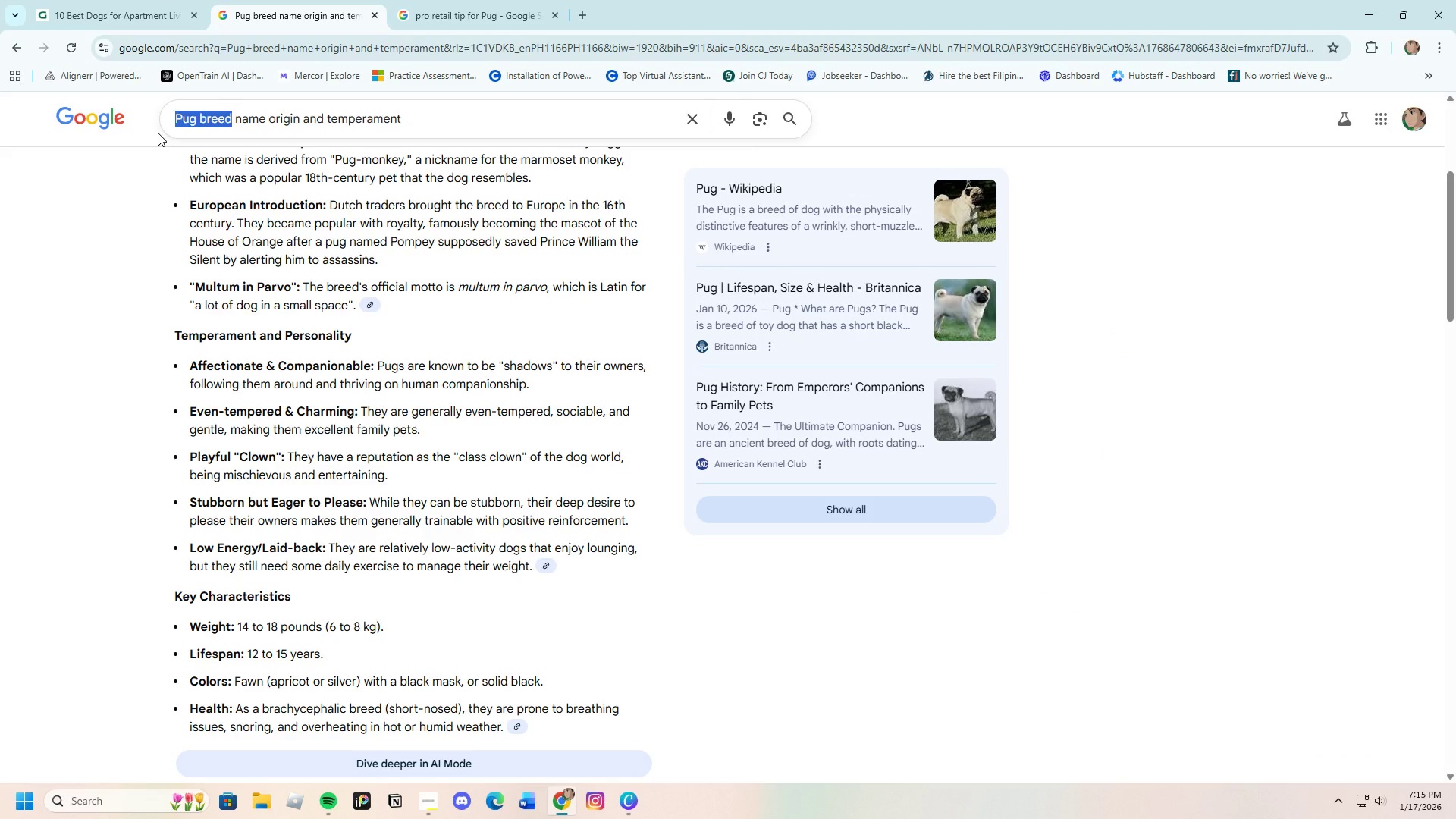 
key(Backspace)
type(Shiba Inu)
 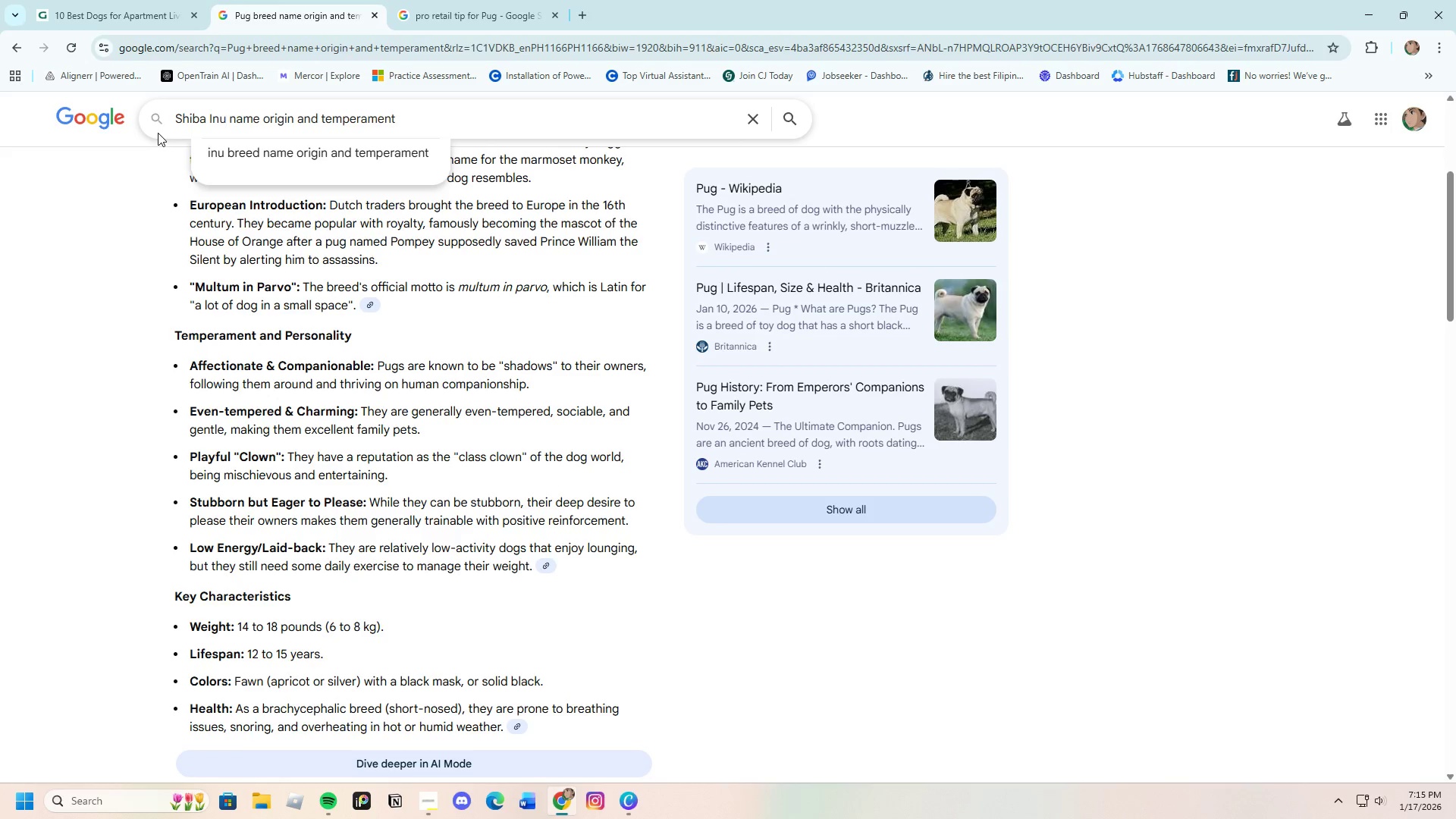 
key(Enter)
 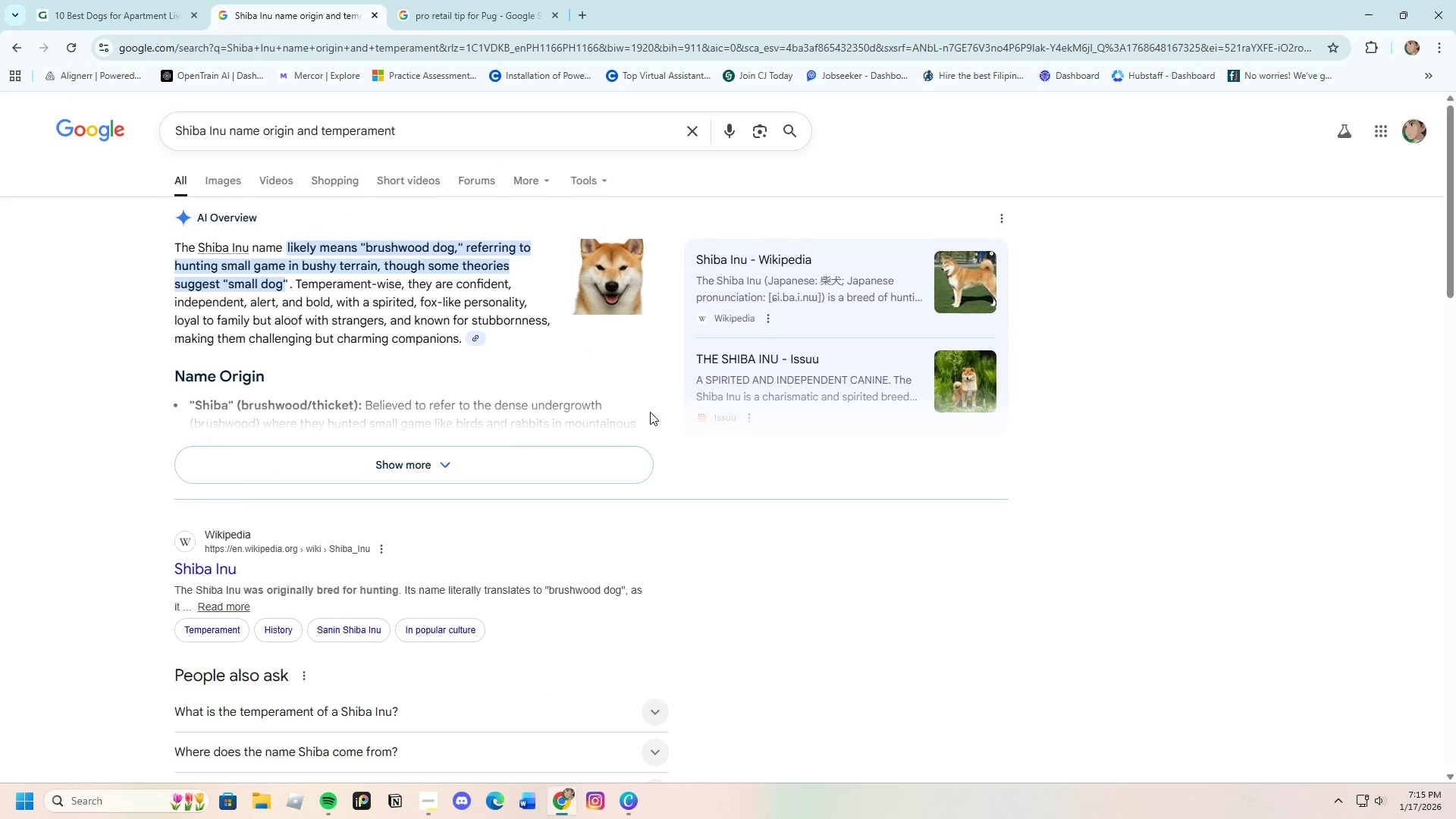 
left_click([460, 471])
 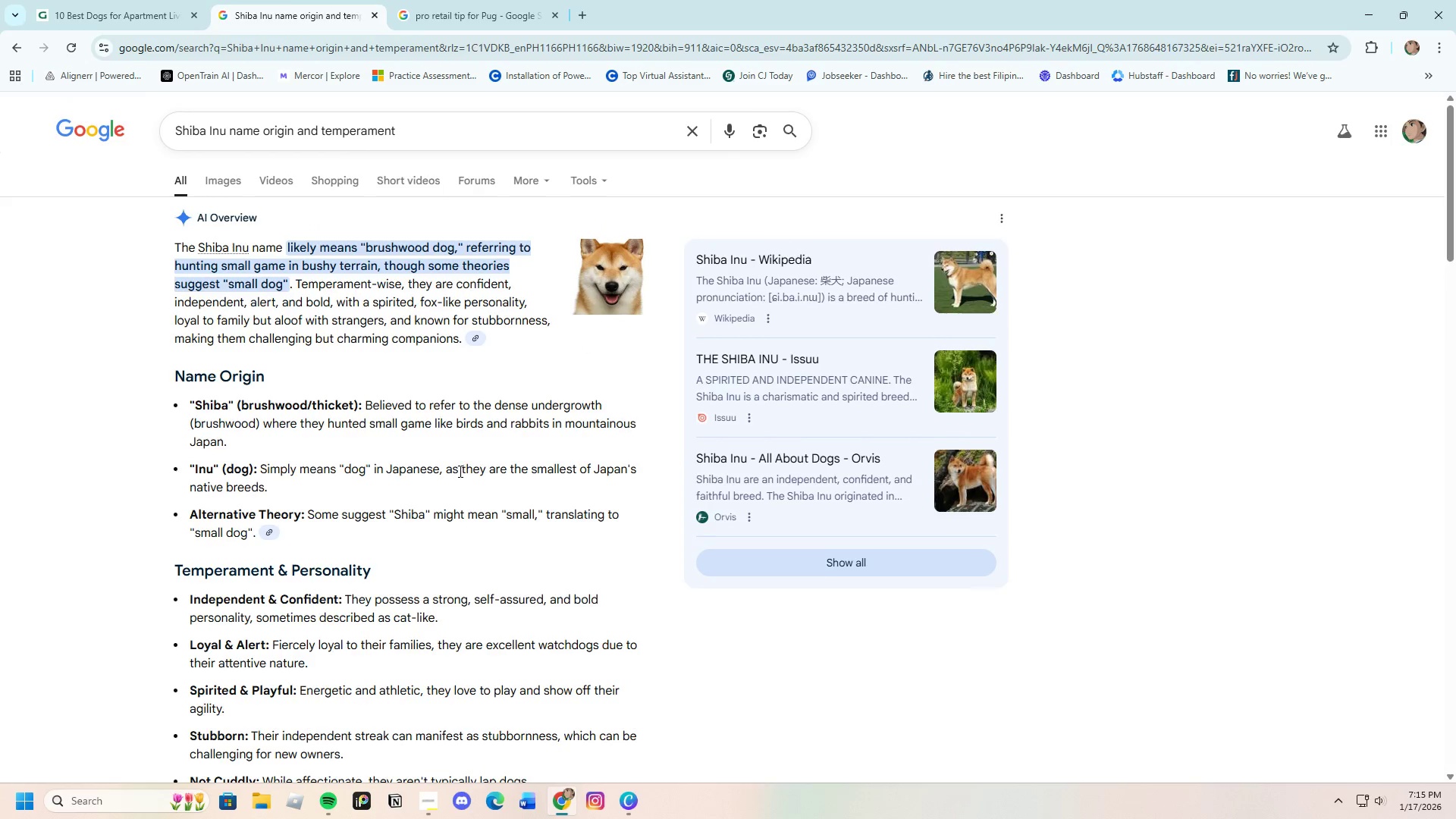 
scroll: coordinate [459, 471], scroll_direction: down, amount: 2.0
 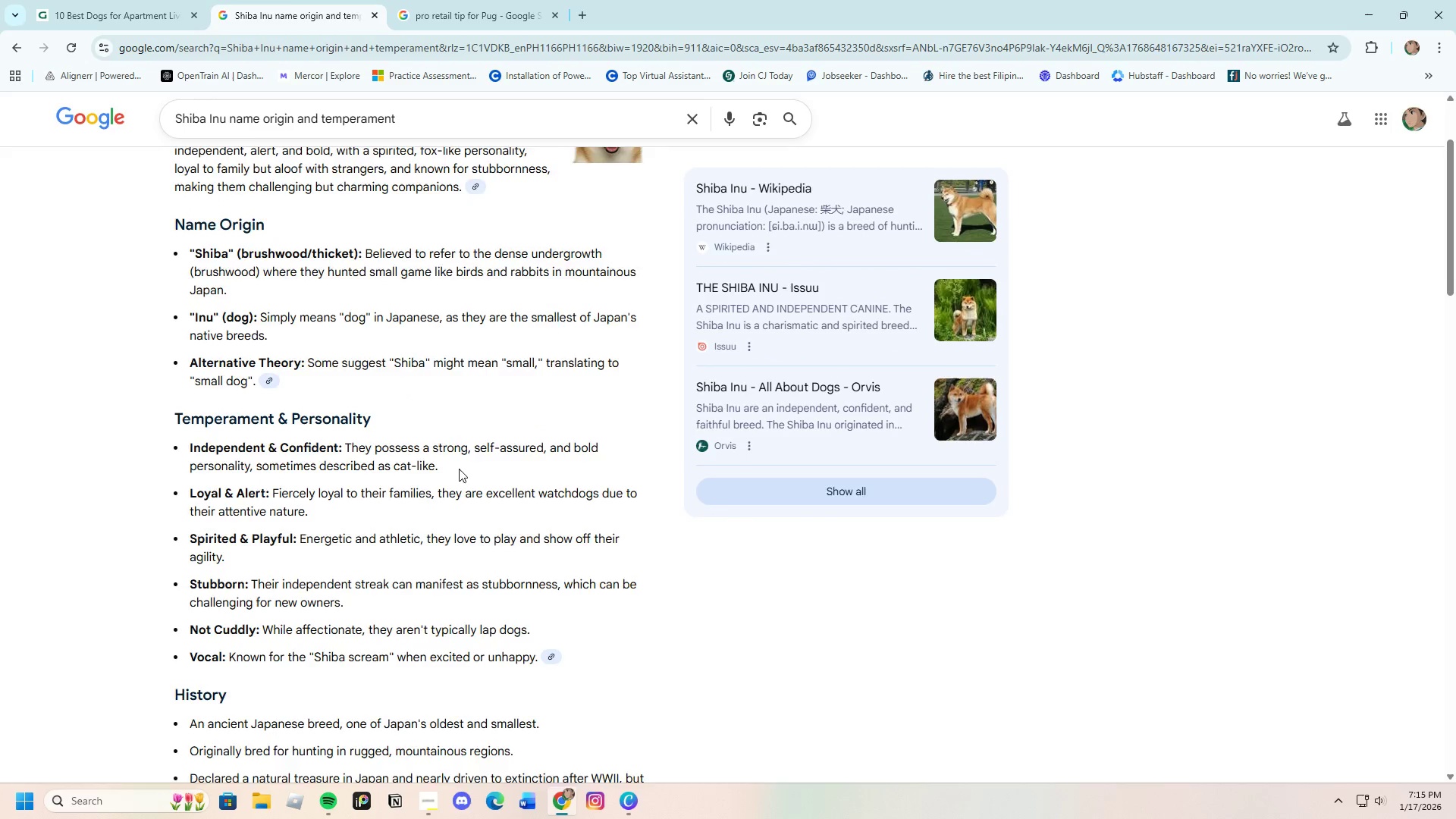 
scroll: coordinate [459, 466], scroll_direction: up, amount: 1.0
 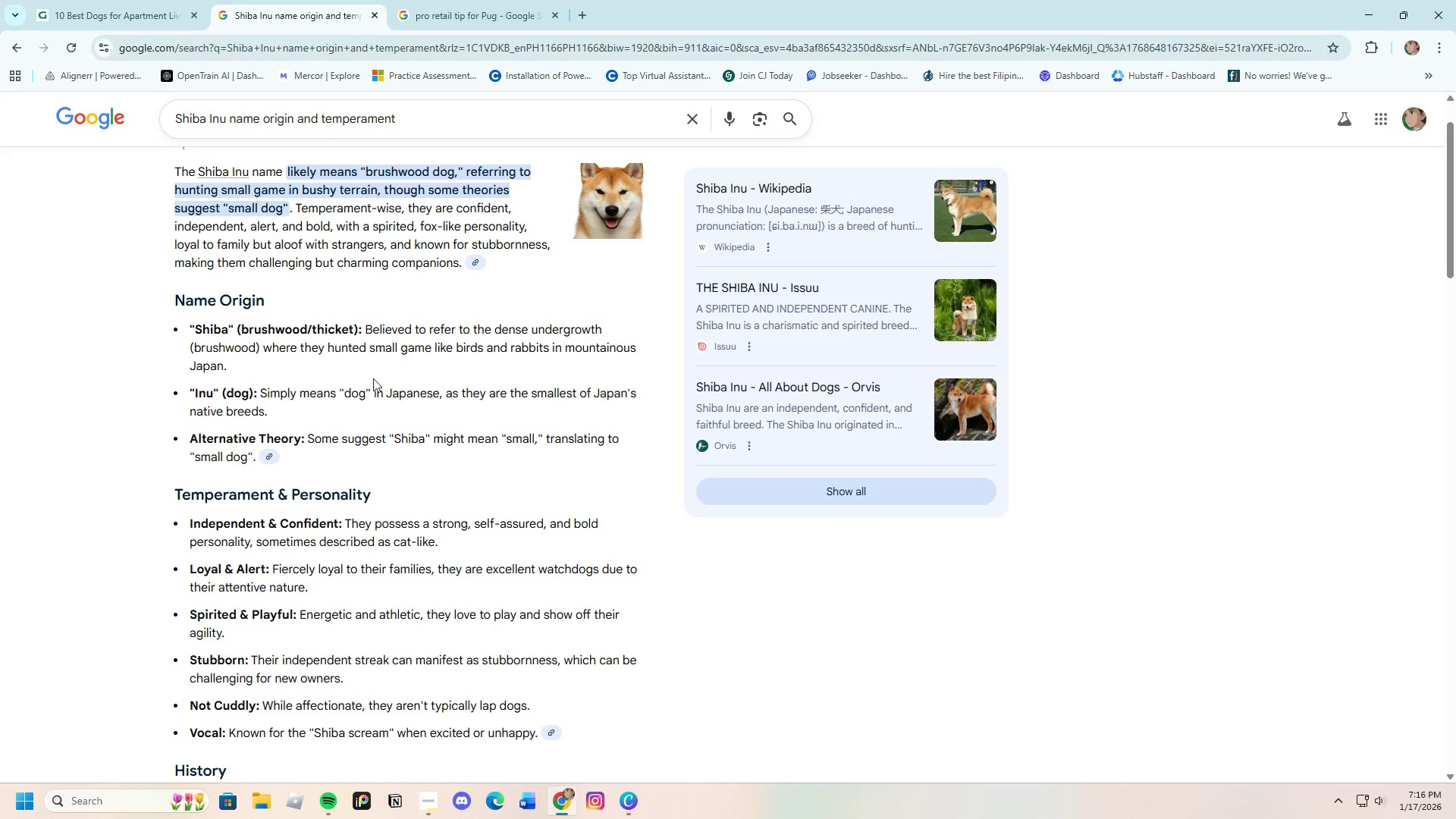 
wait(34.61)
 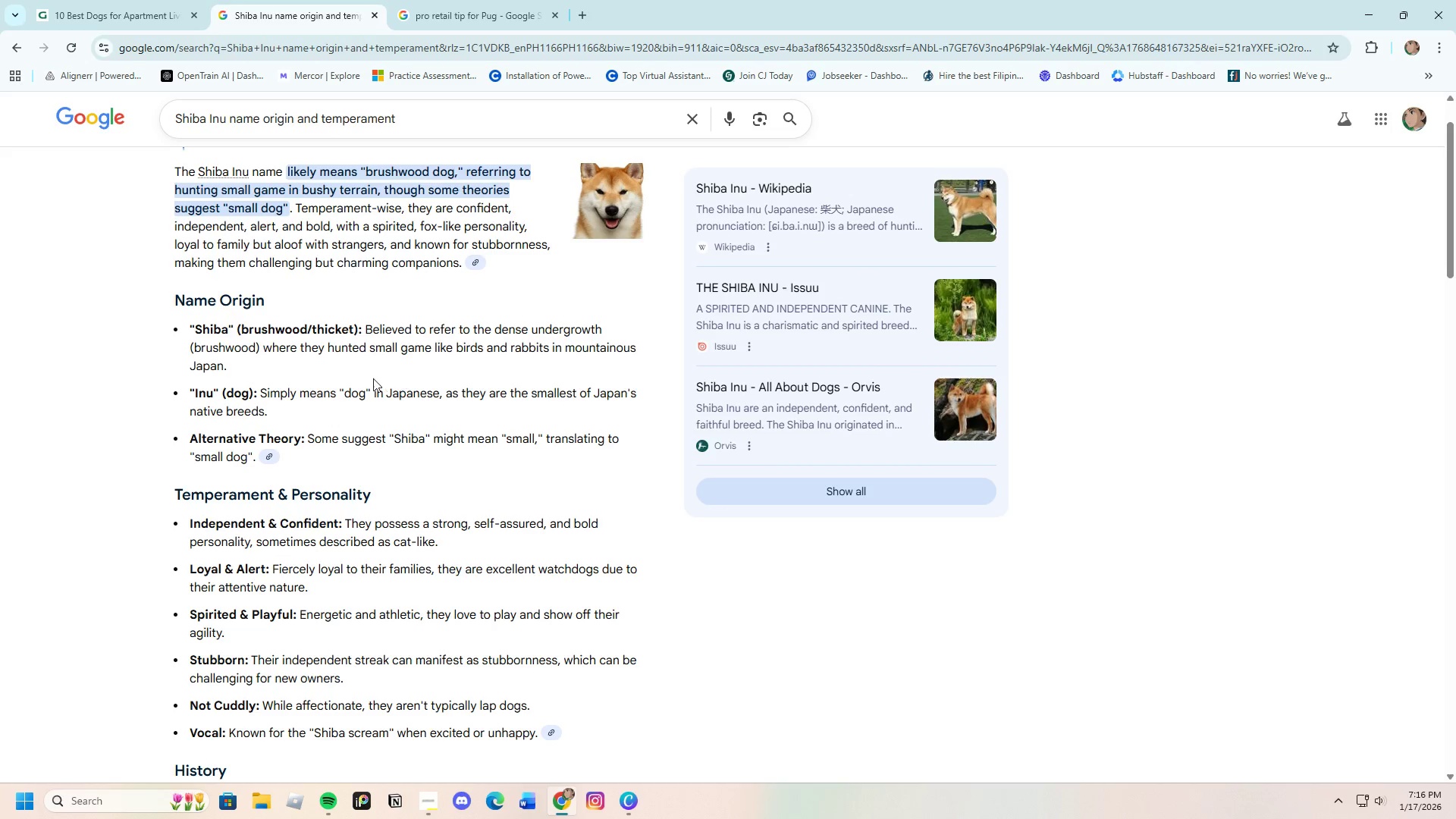 
left_click_drag(start_coordinate=[364, 327], to_coordinate=[397, 371])
 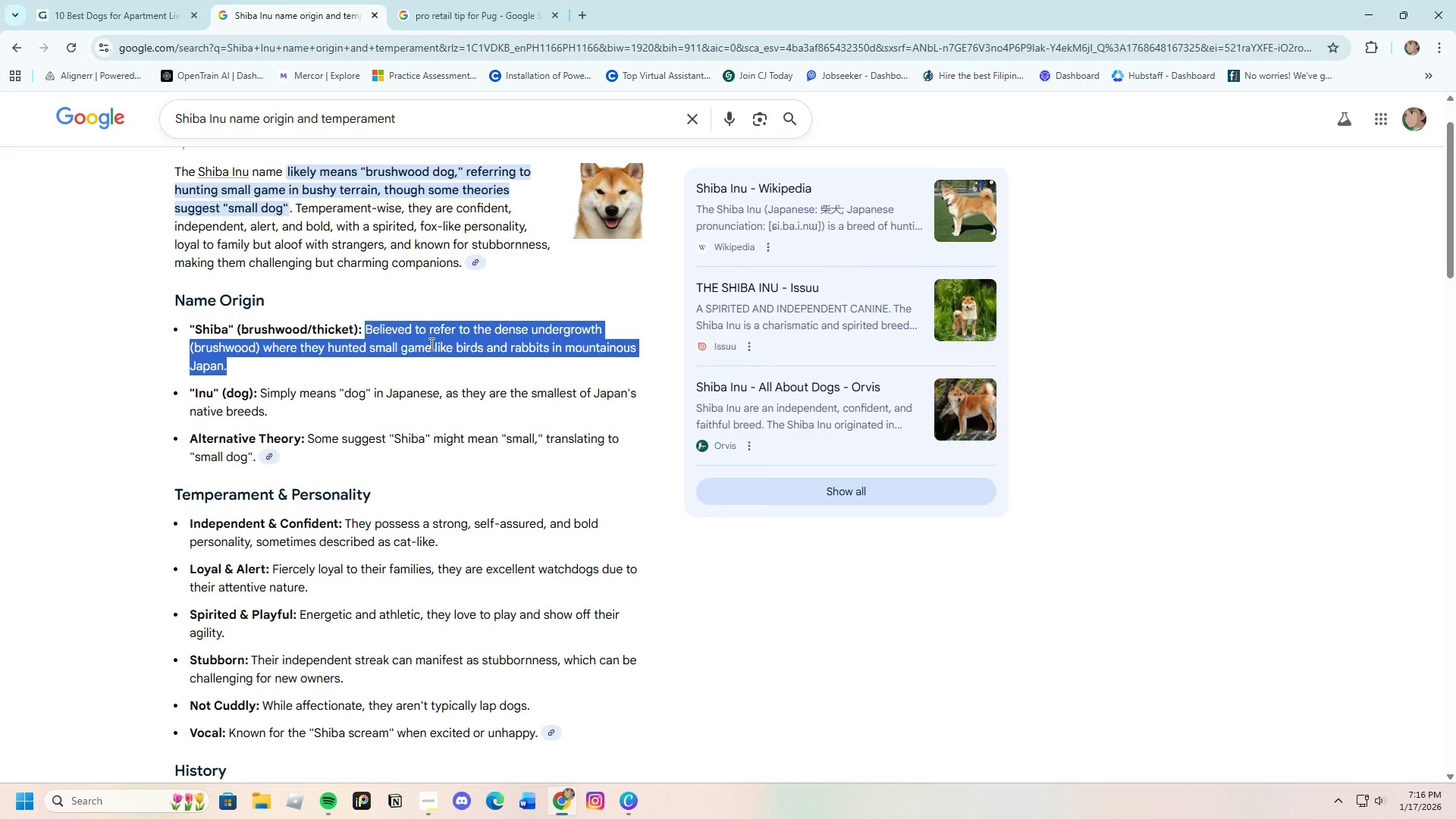 
right_click([430, 344])
 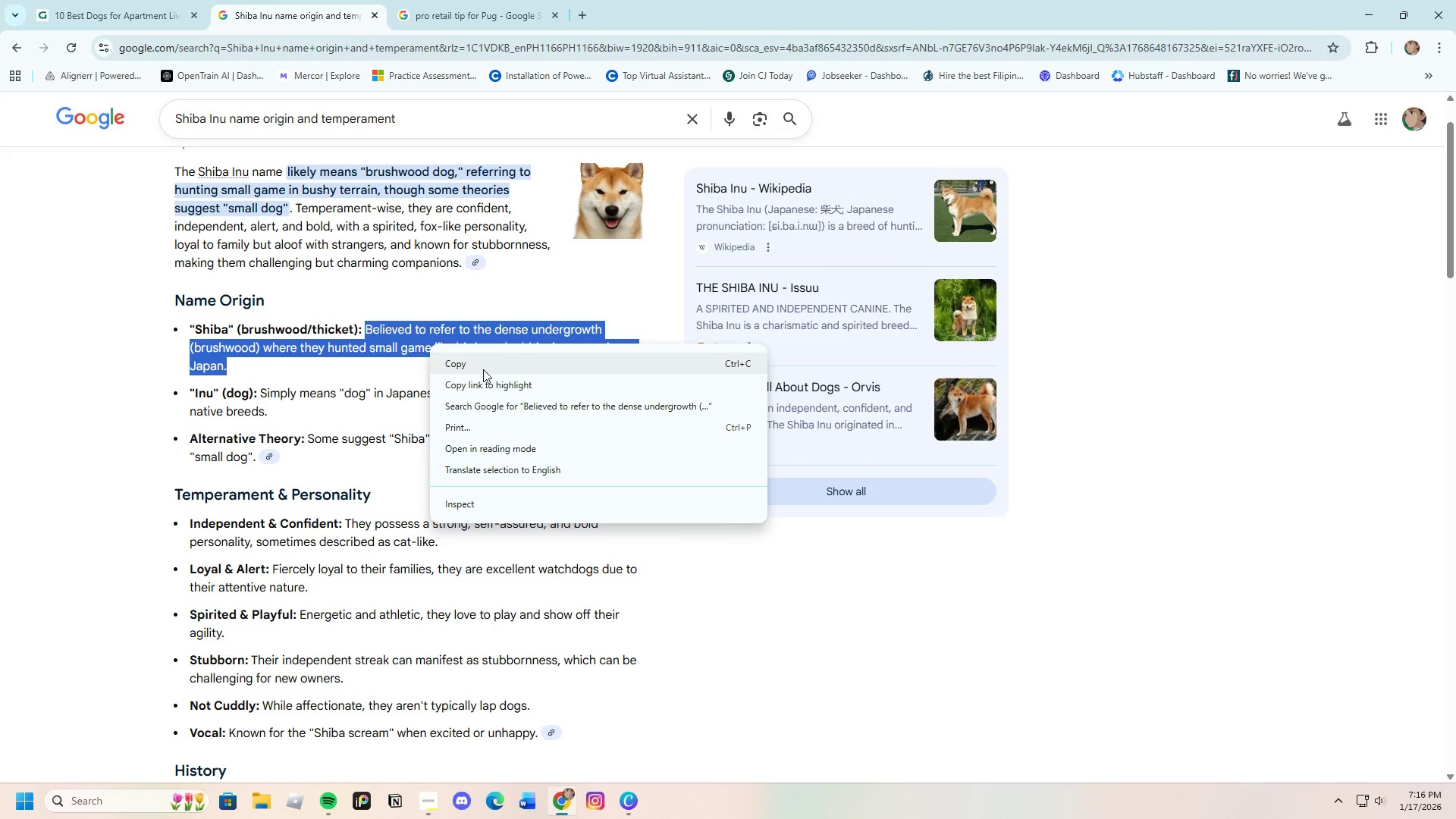 
left_click([482, 369])
 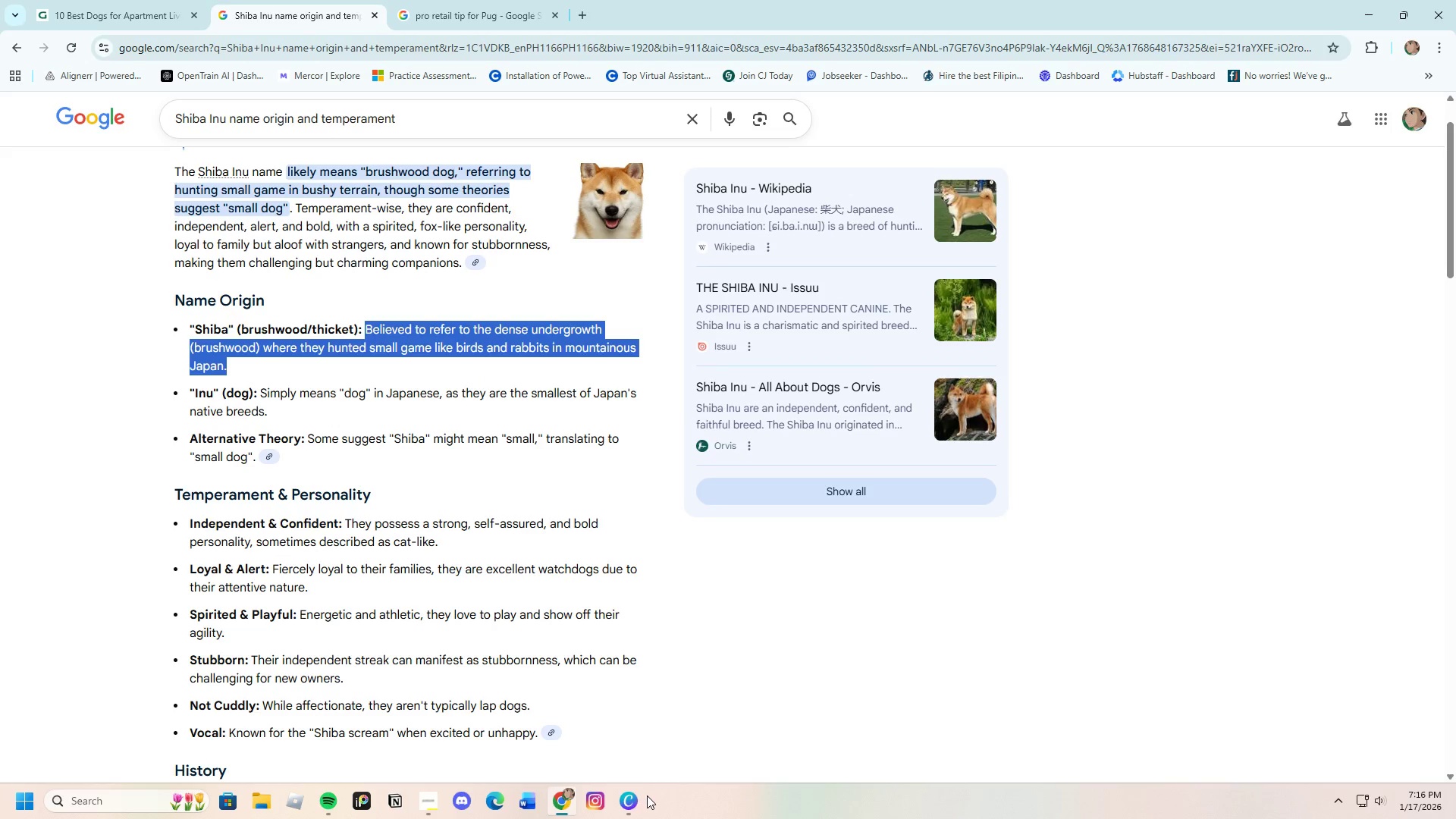 
left_click([629, 799])
 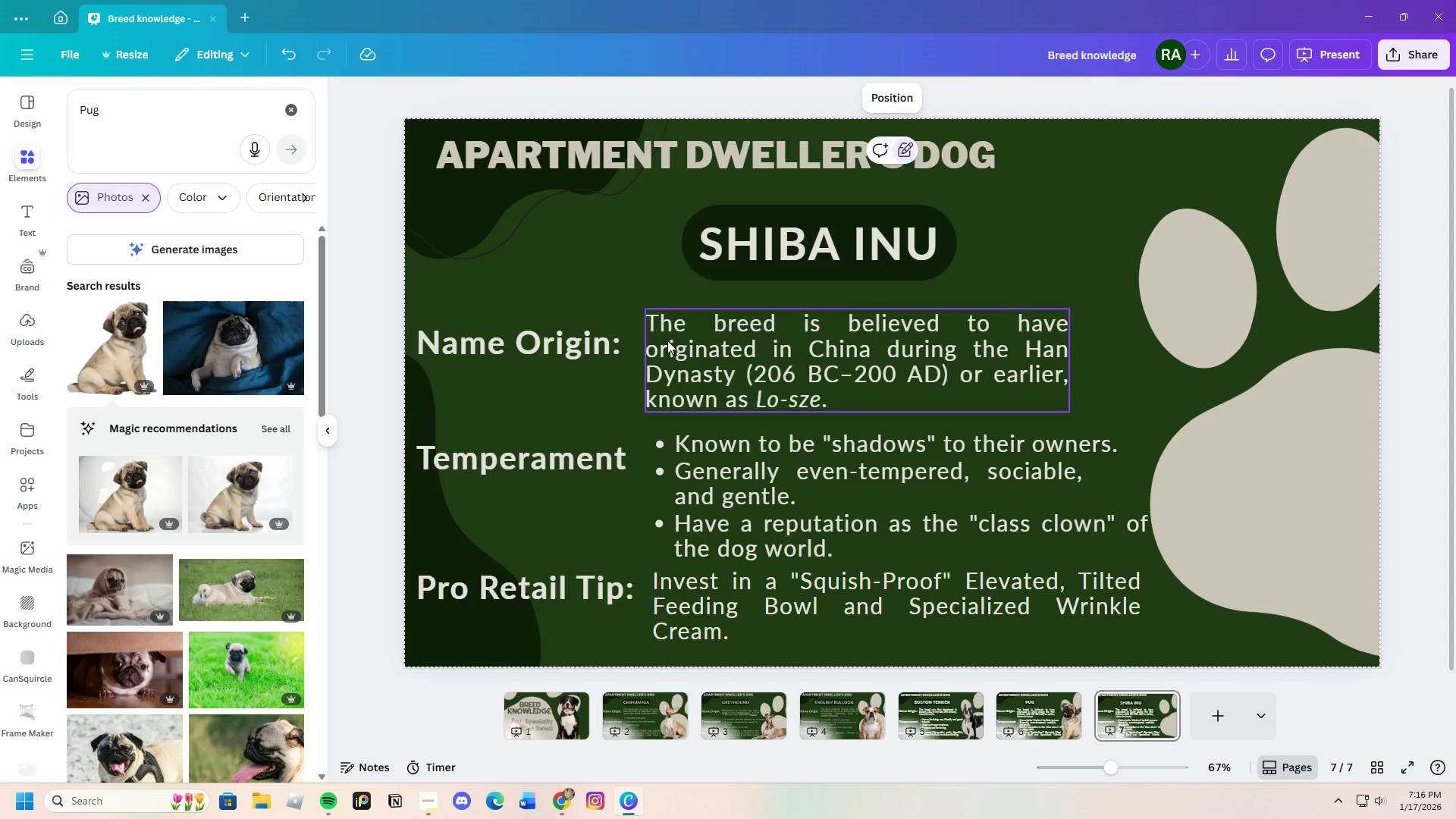 
double_click([660, 325])
 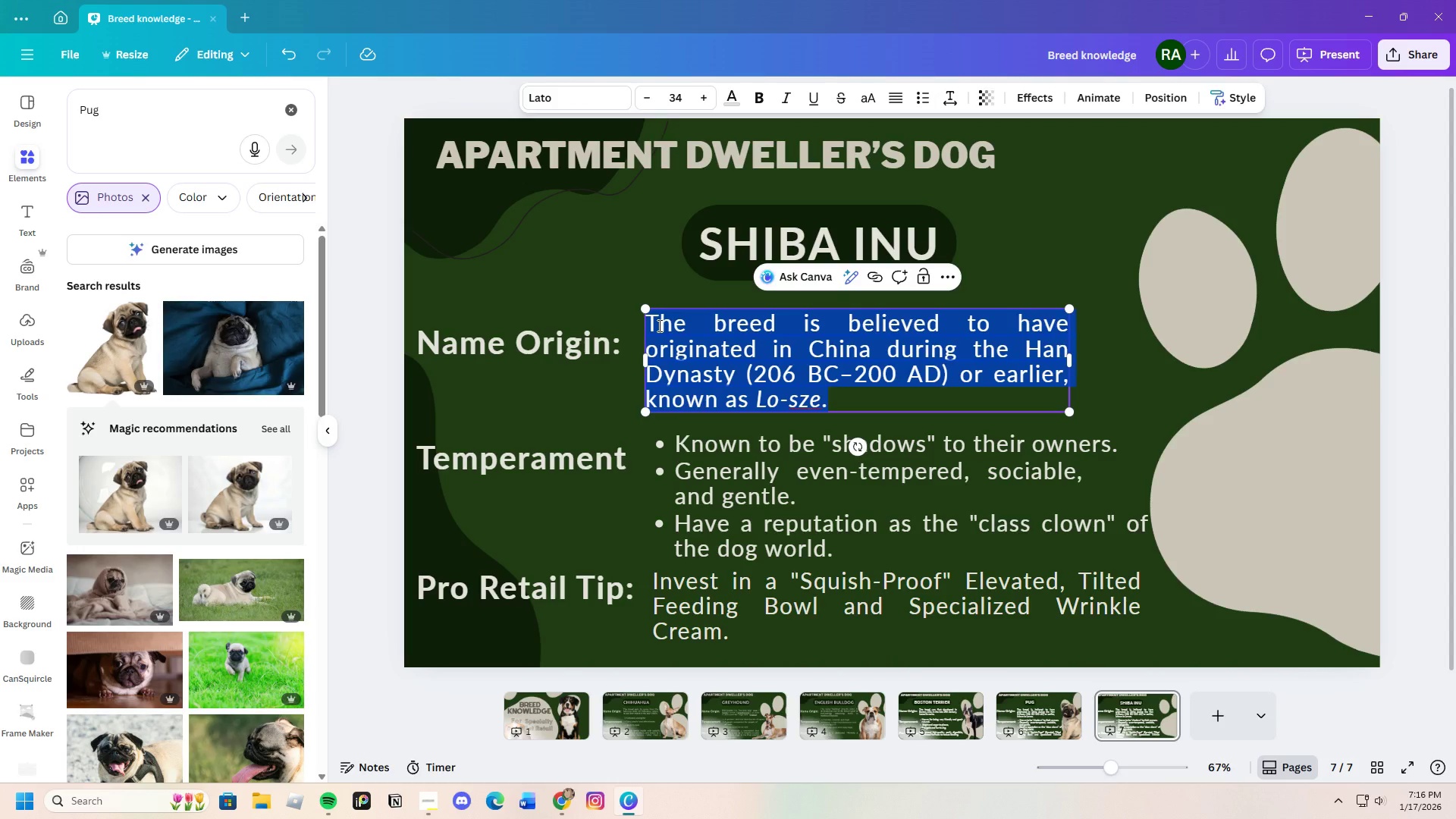 
key(Backspace)
 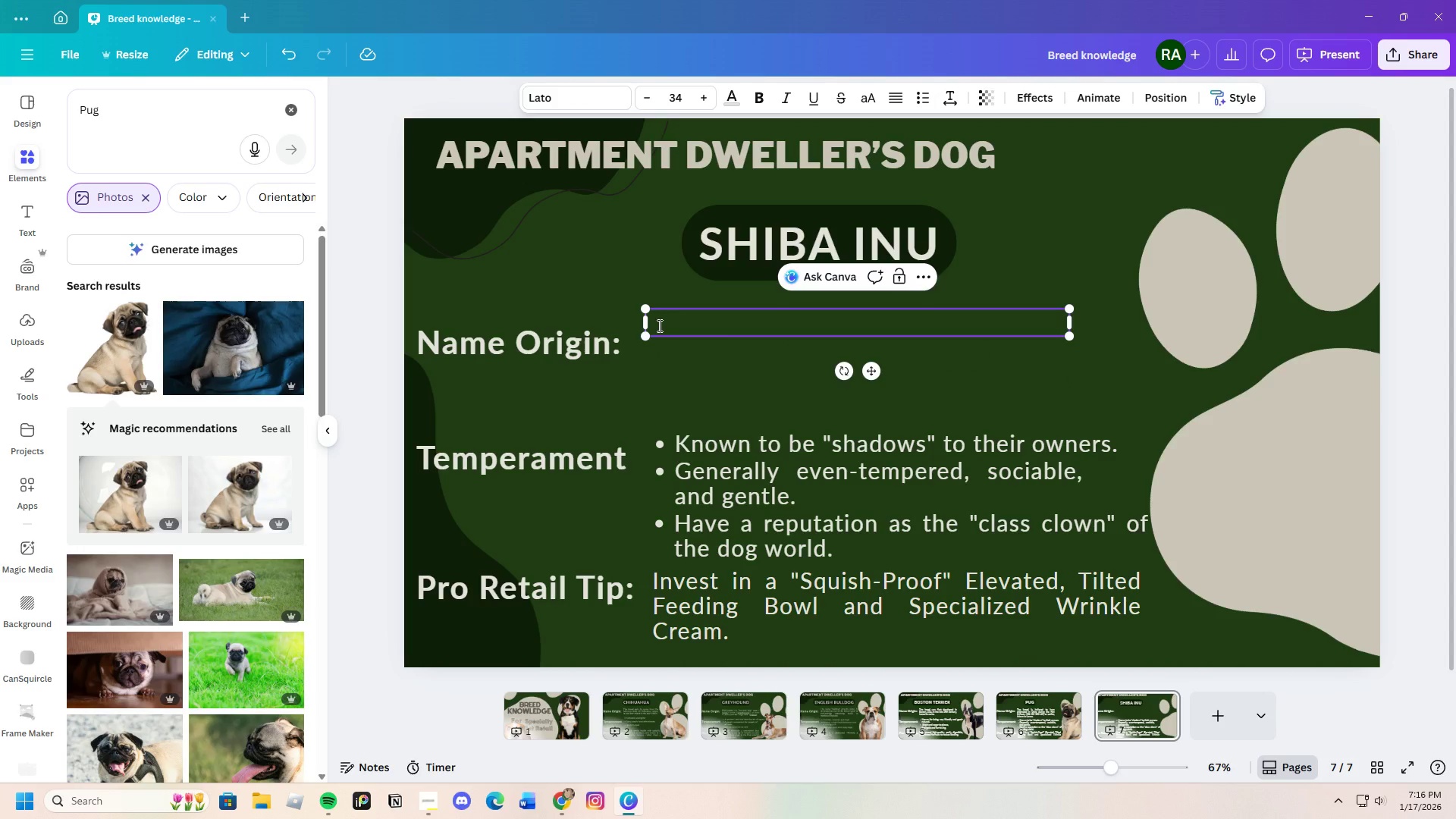 
key(Control+V)
 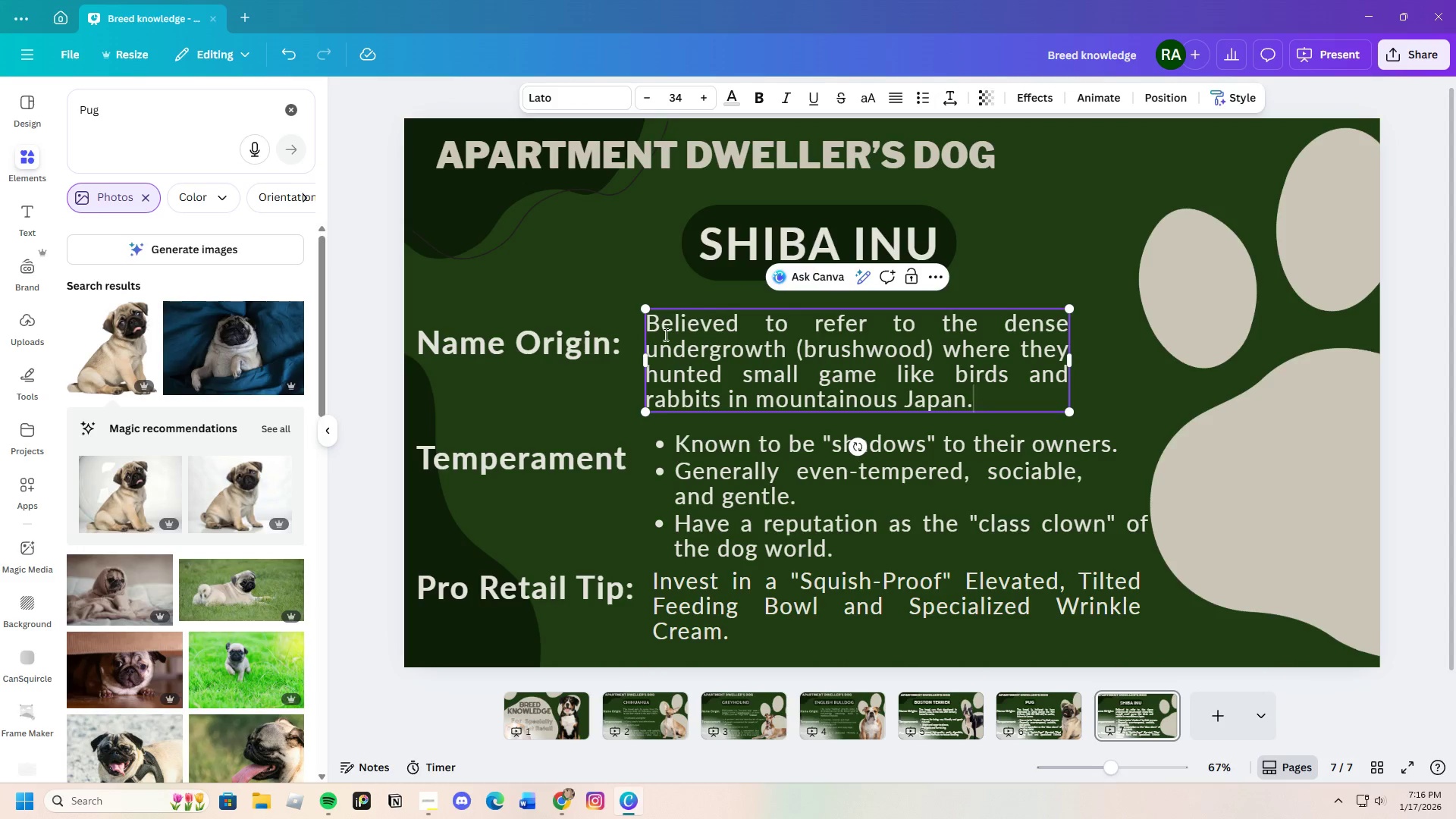 
left_click([562, 392])
 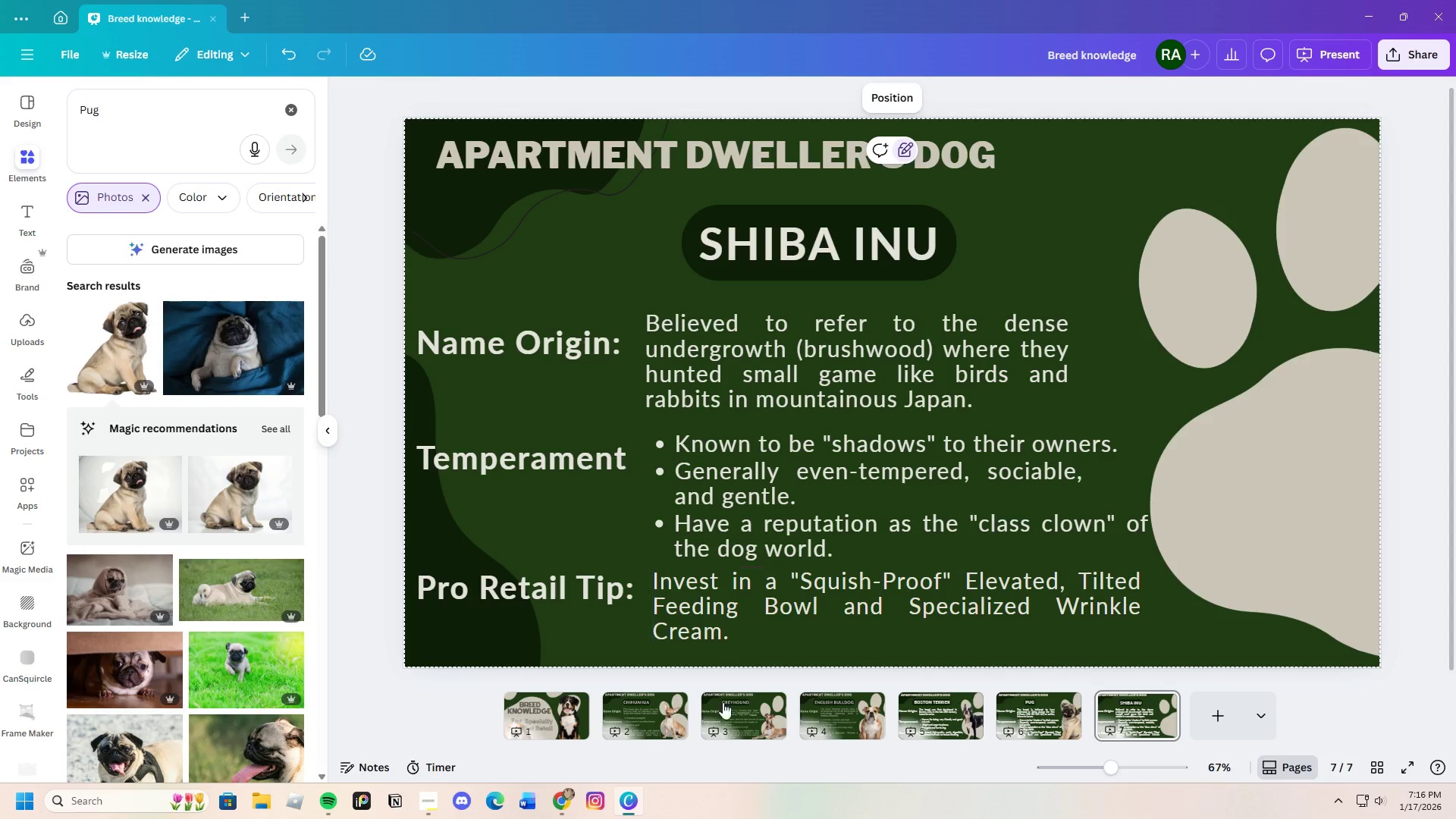 
wait(5.48)
 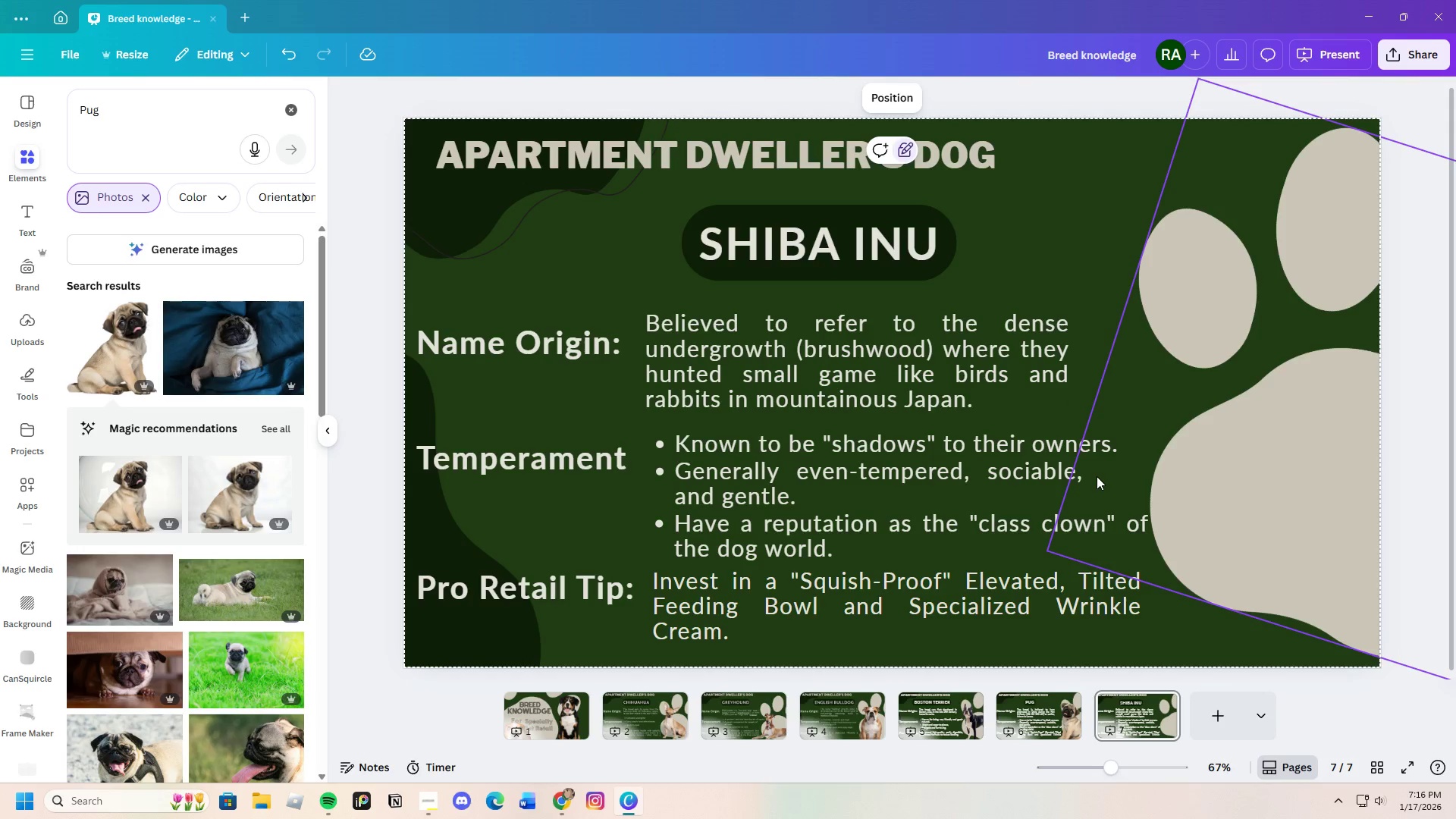 
scroll: coordinate [360, 437], scroll_direction: down, amount: 3.0
 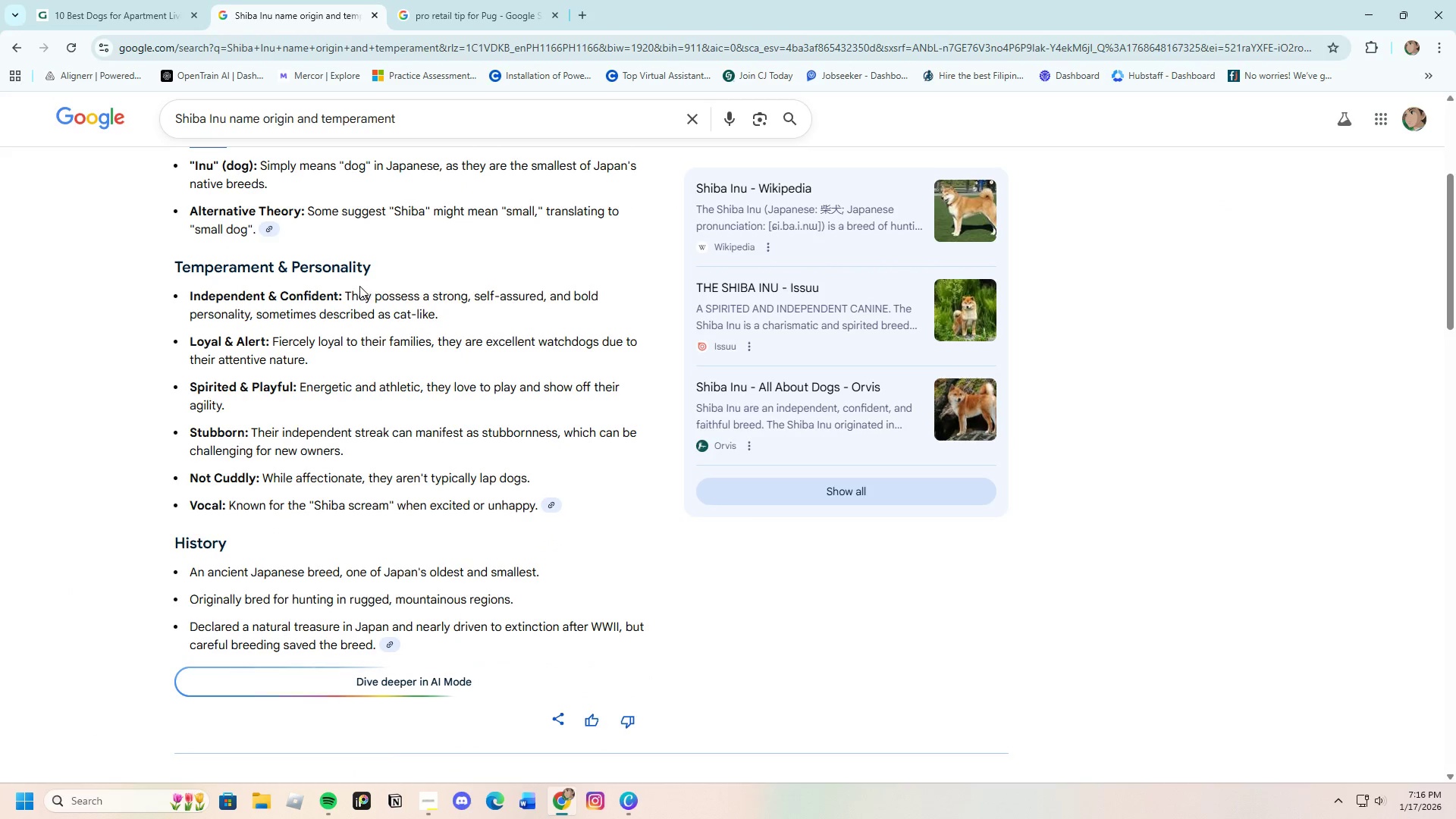 
left_click_drag(start_coordinate=[372, 294], to_coordinate=[248, 322])
 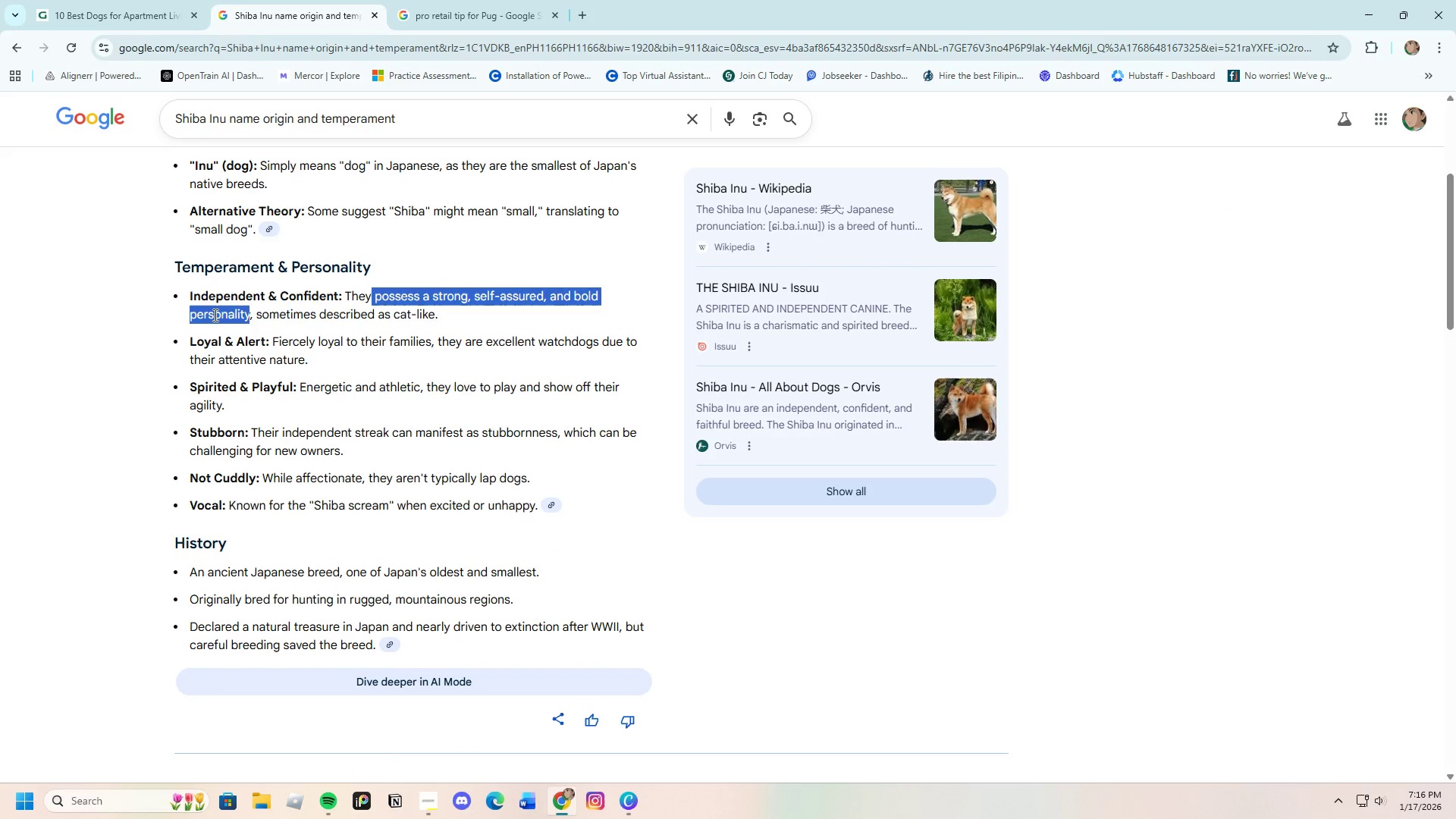 
right_click([215, 315])
 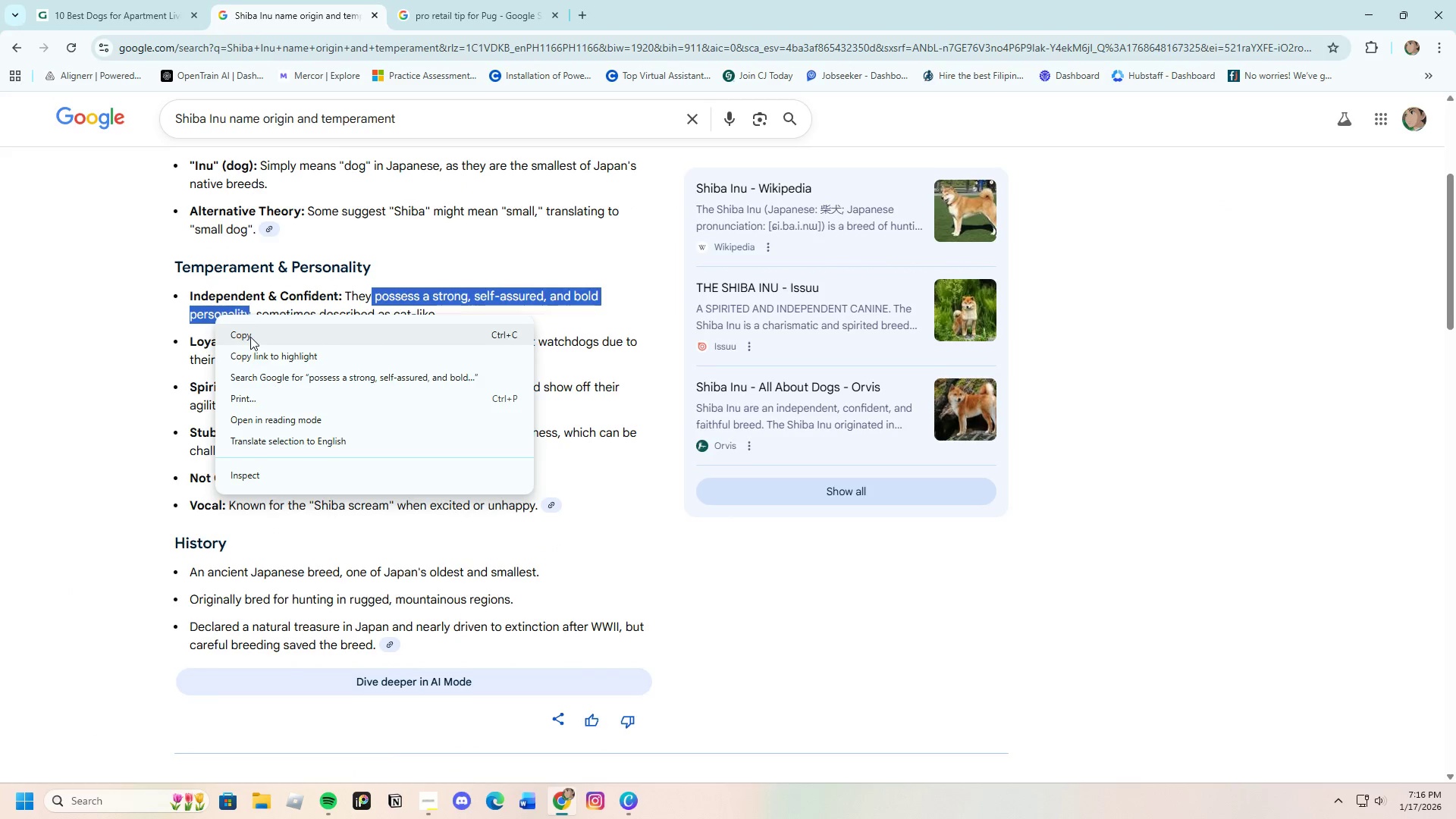 
left_click([250, 337])
 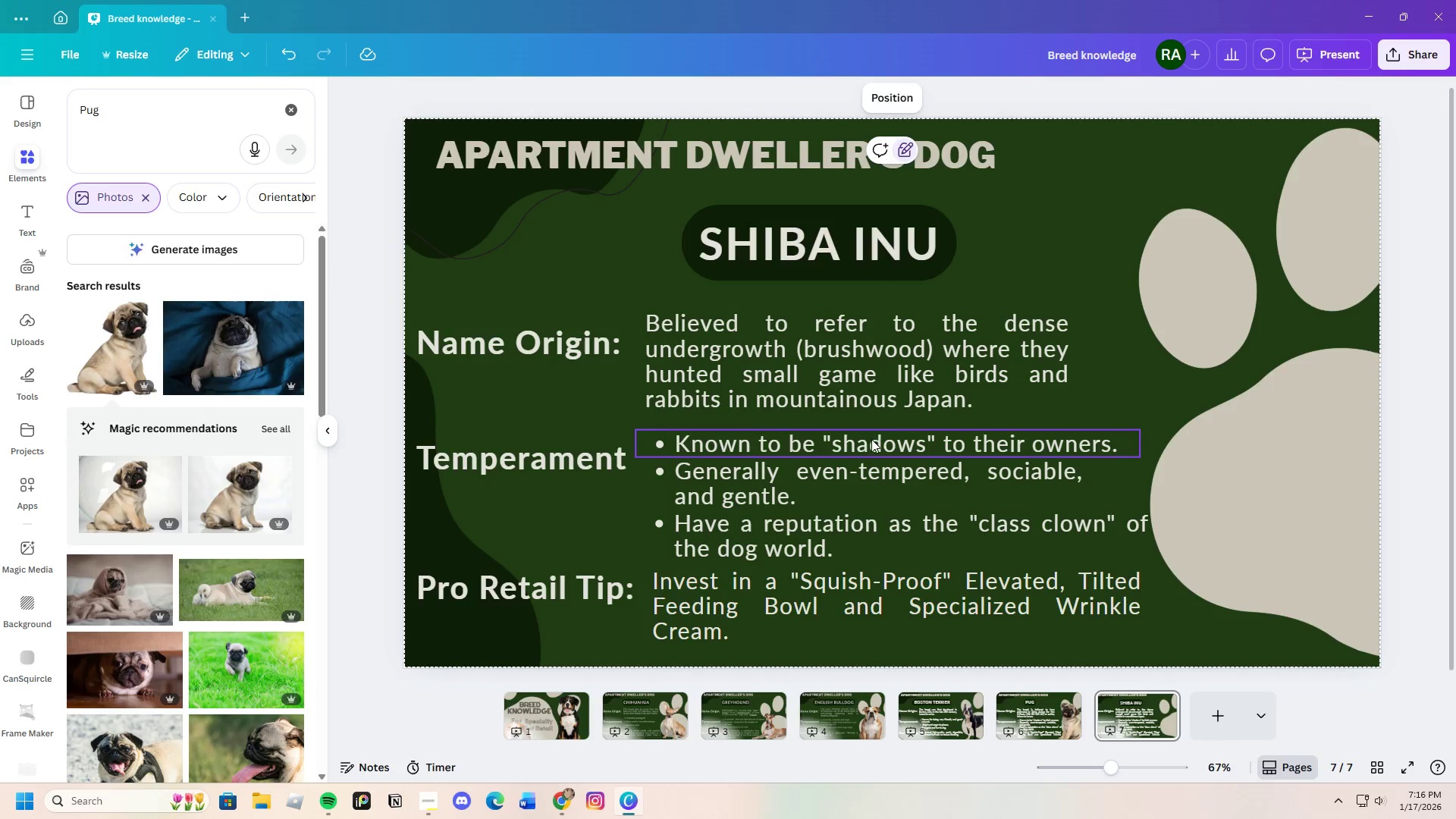 
double_click([880, 441])
 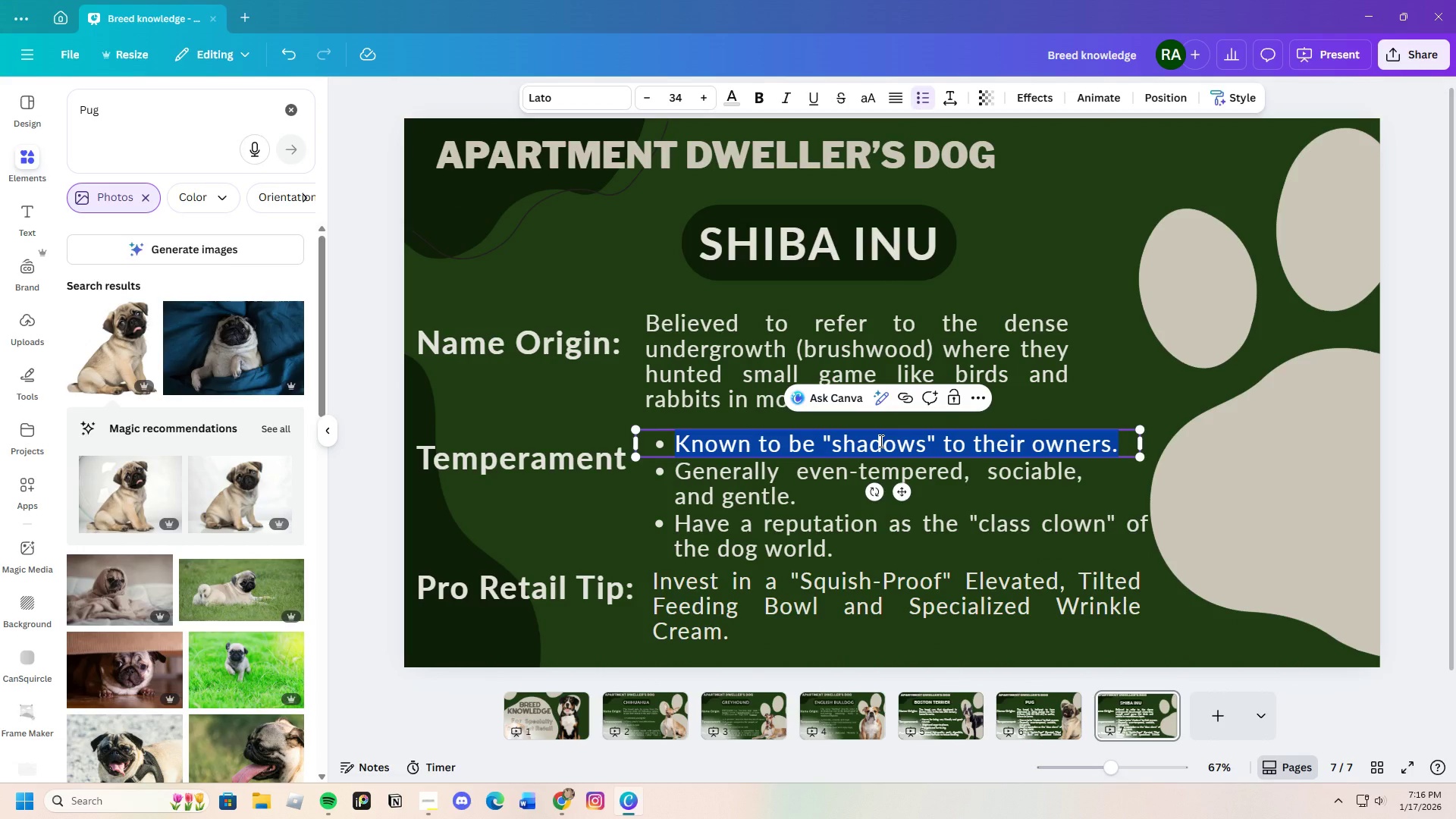 
key(Backspace)
 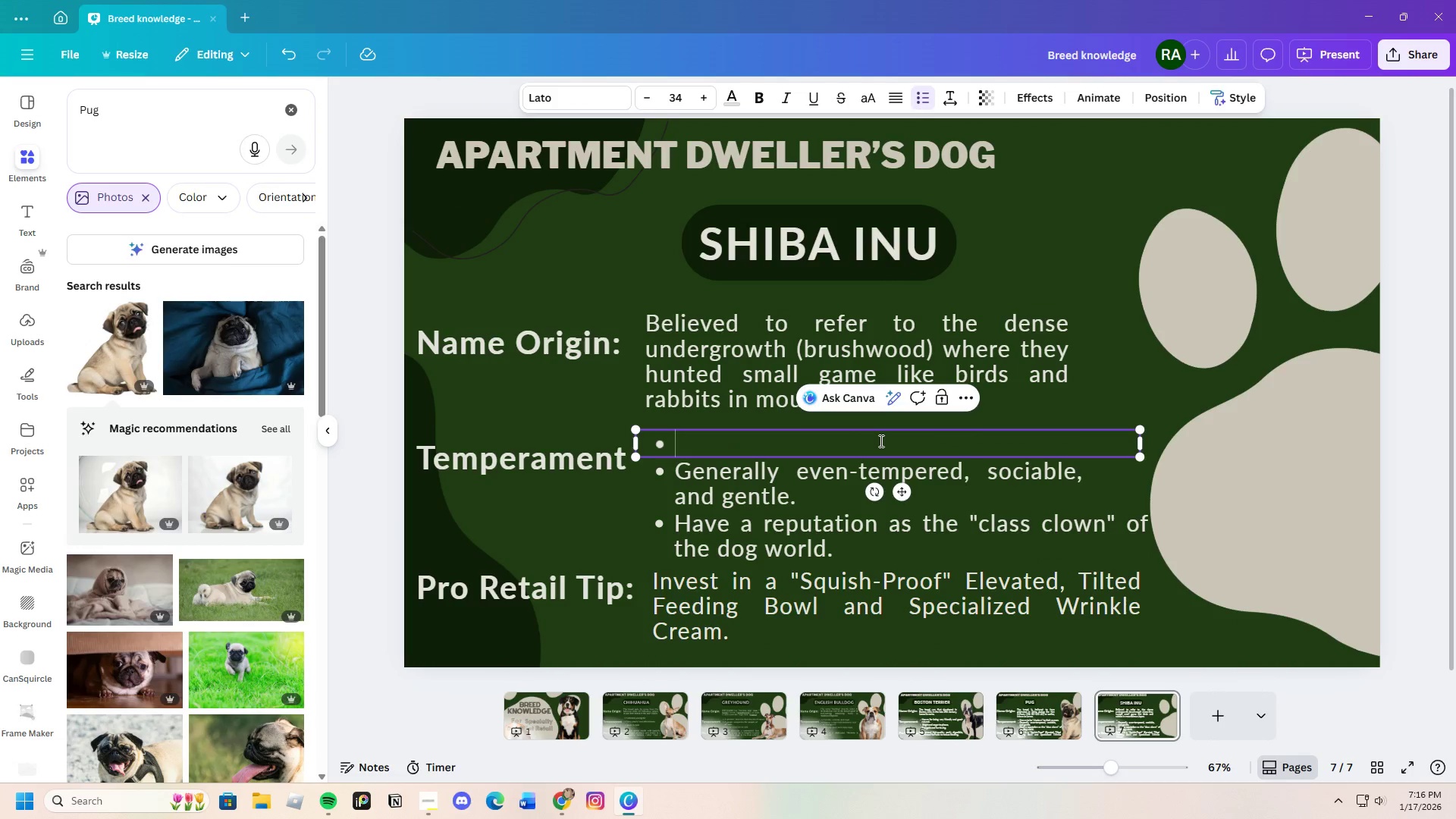 
key(Control+V)
 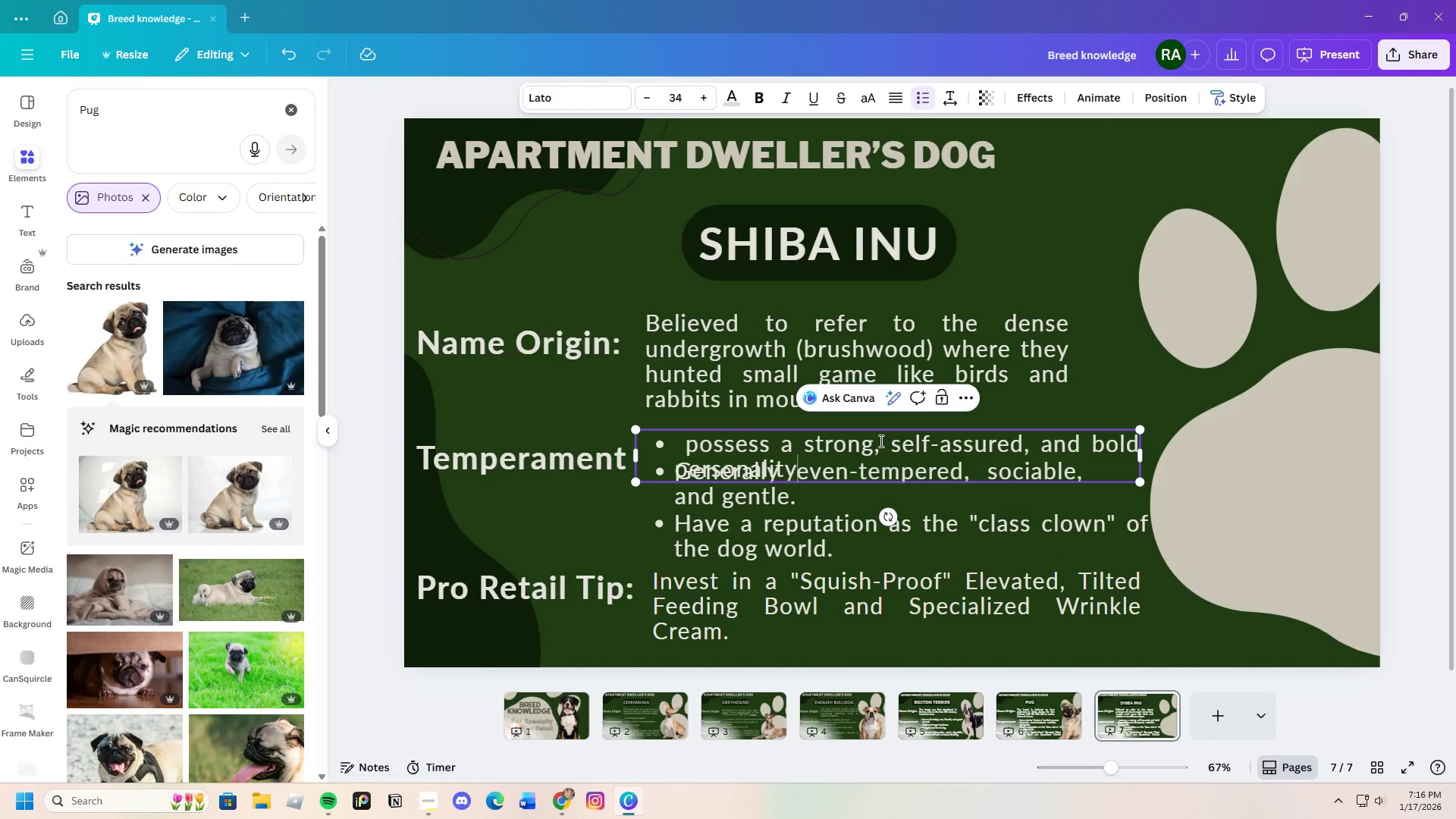 
key(Period)
 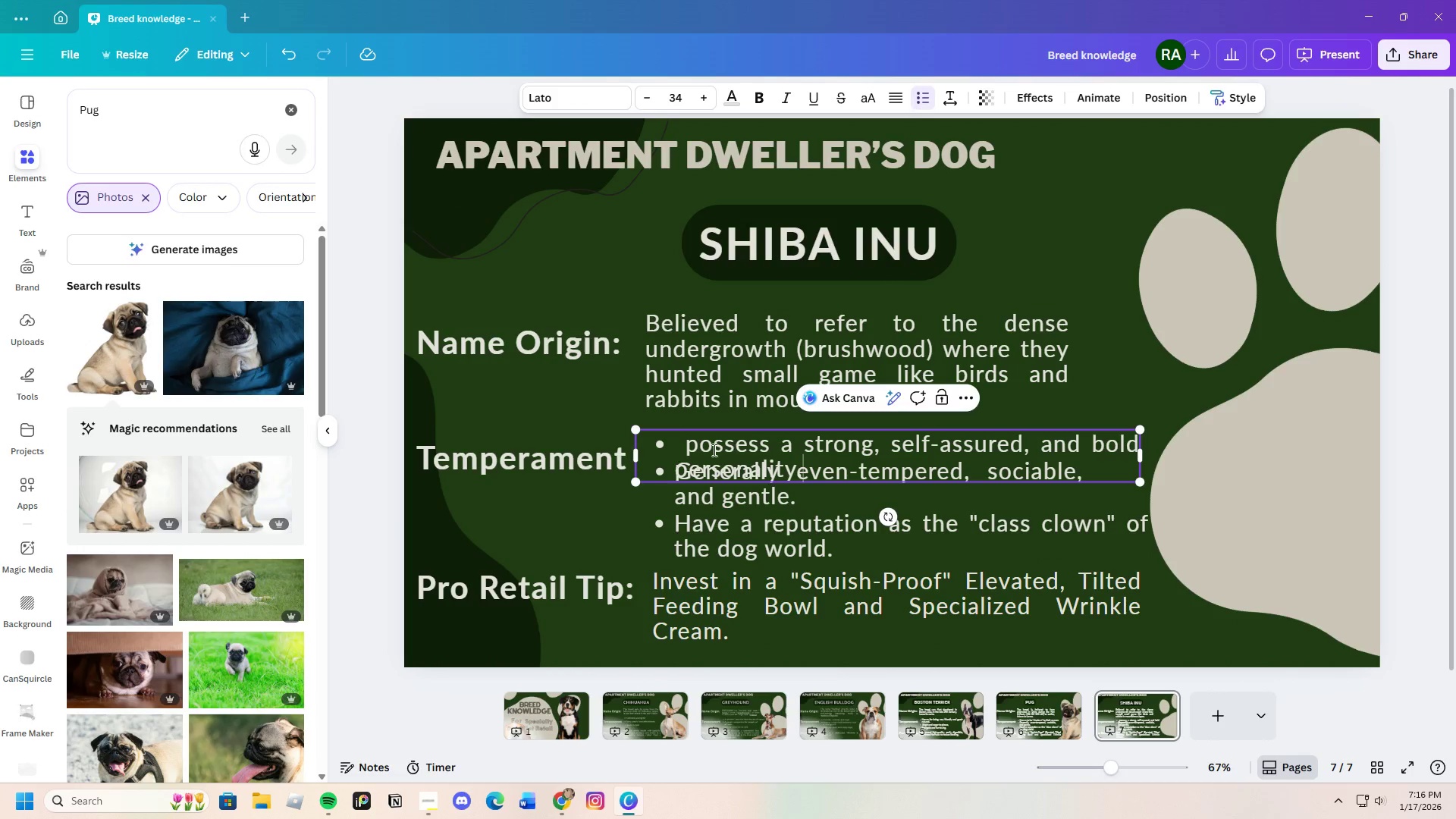 
left_click([694, 447])
 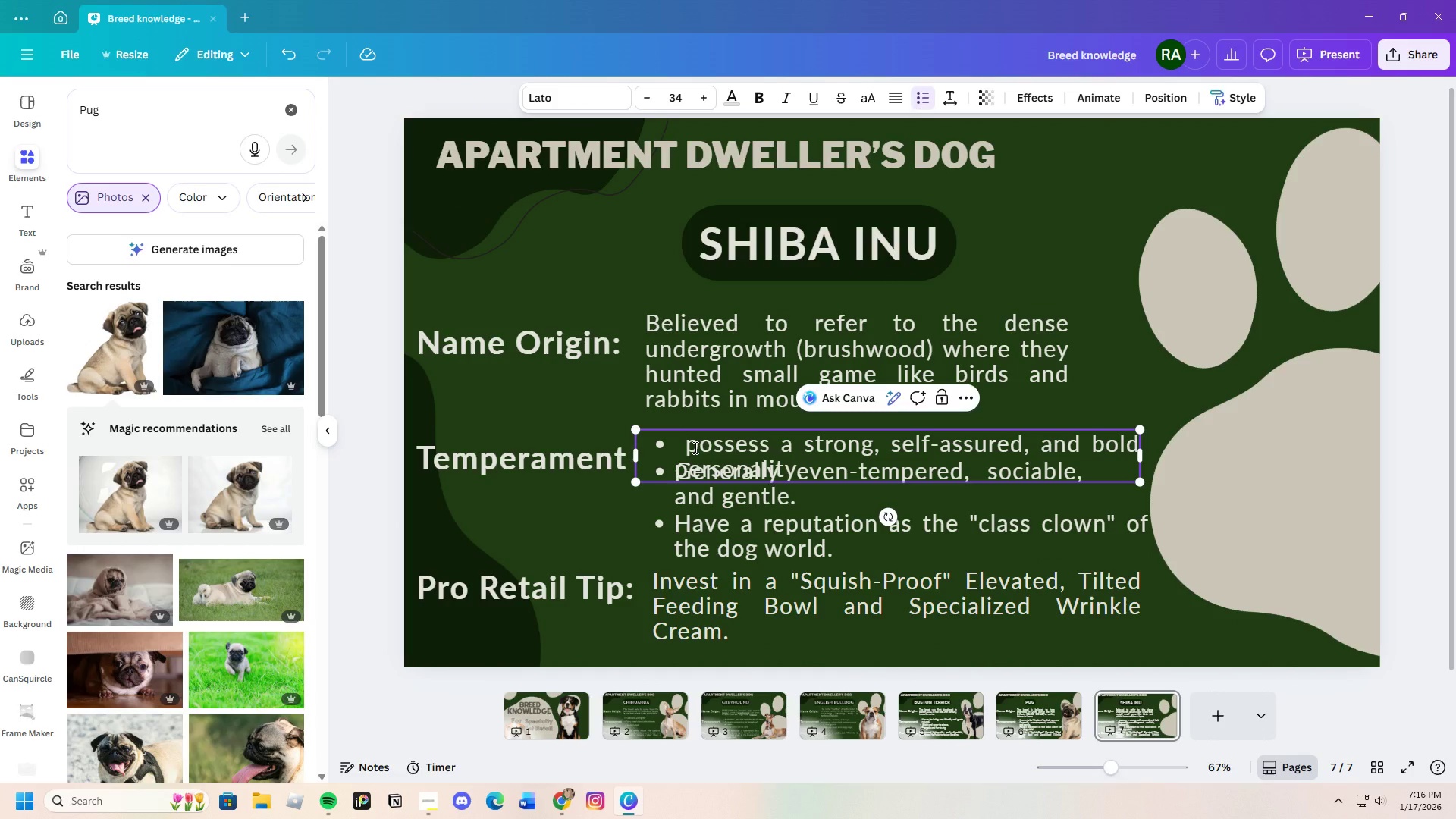 
key(Backspace)
 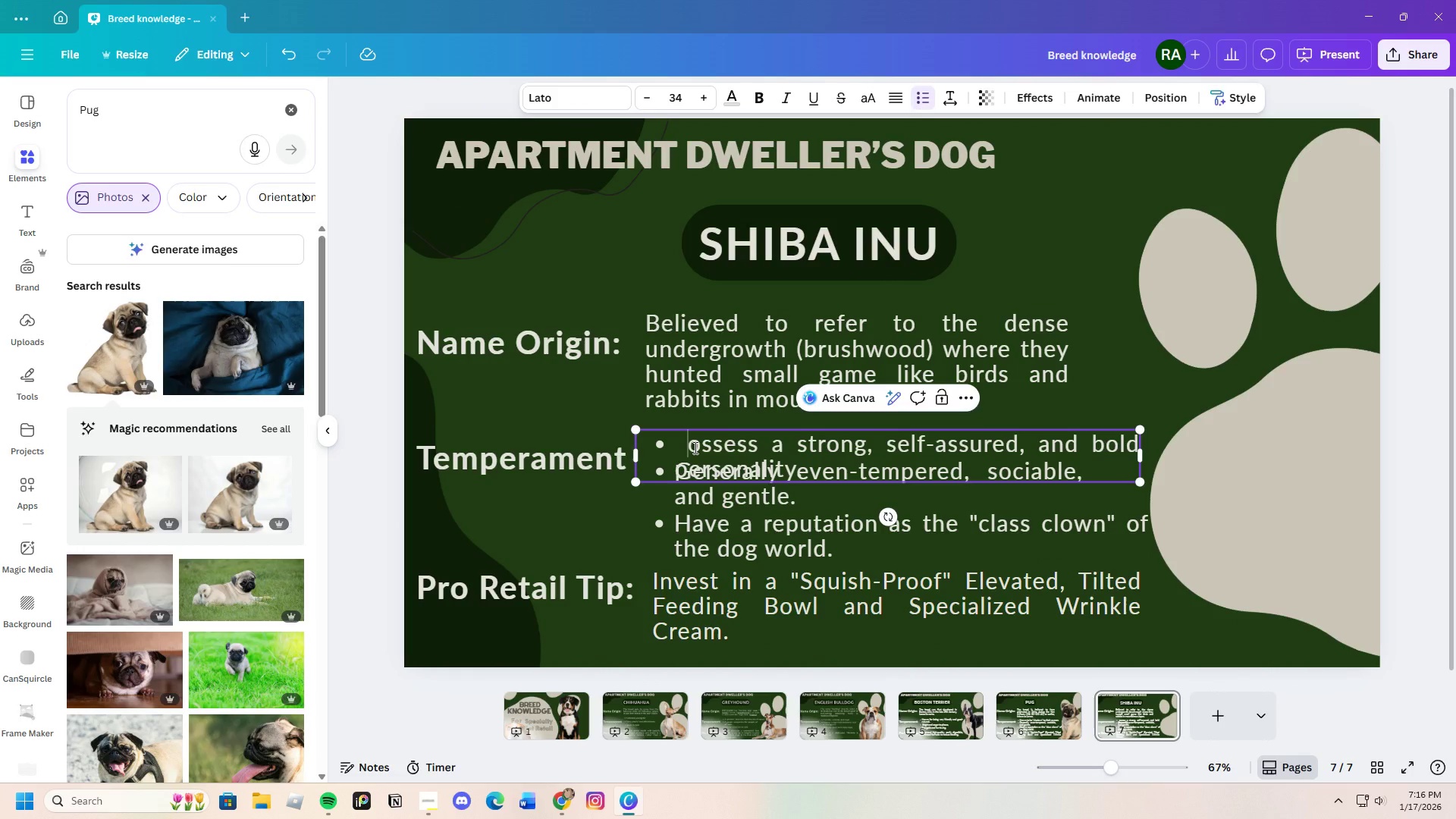 
key(Shift+ShiftLeft)
 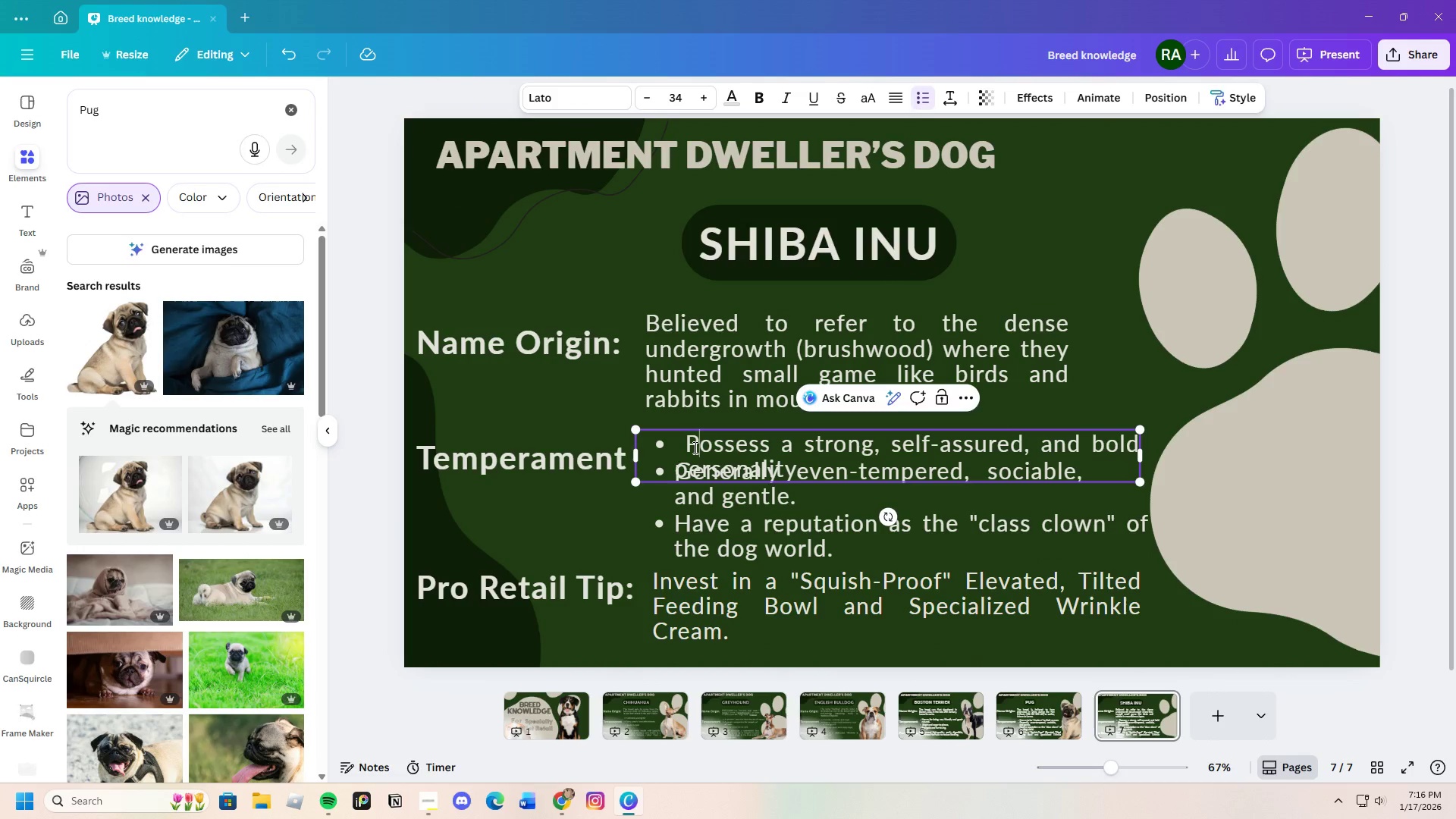 
key(Shift+P)
 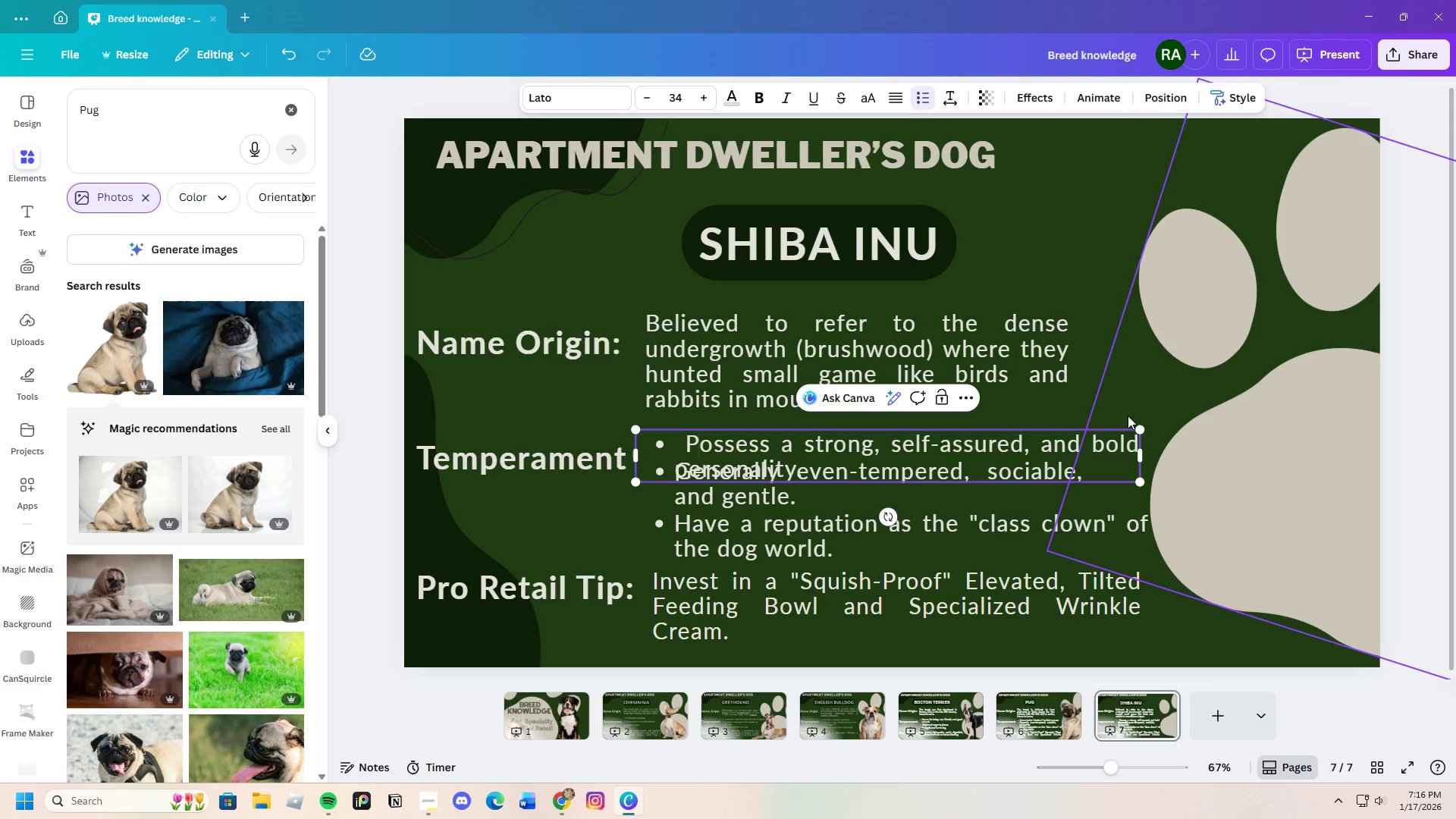 
left_click([1054, 406])
 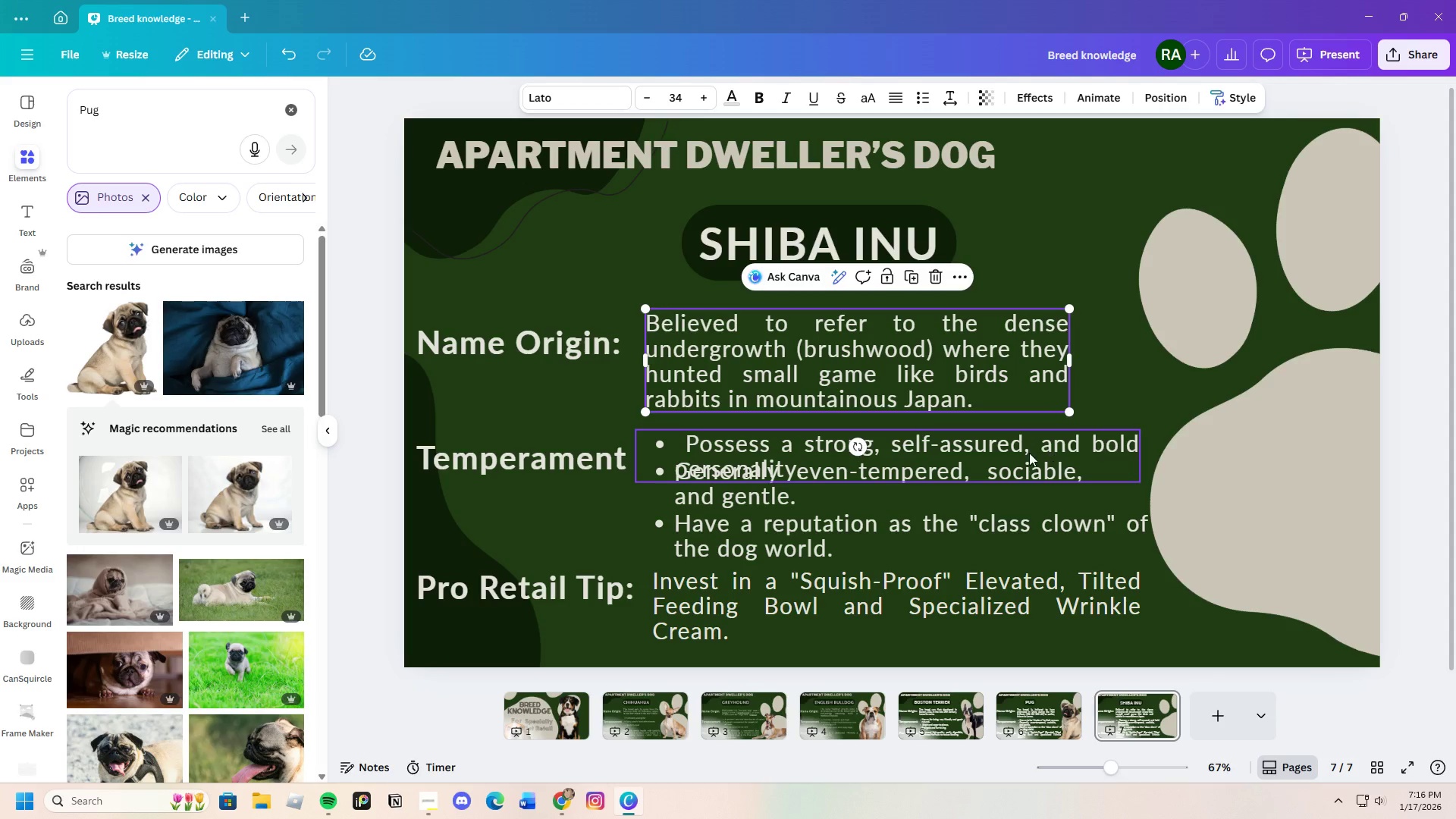 
left_click([1028, 453])
 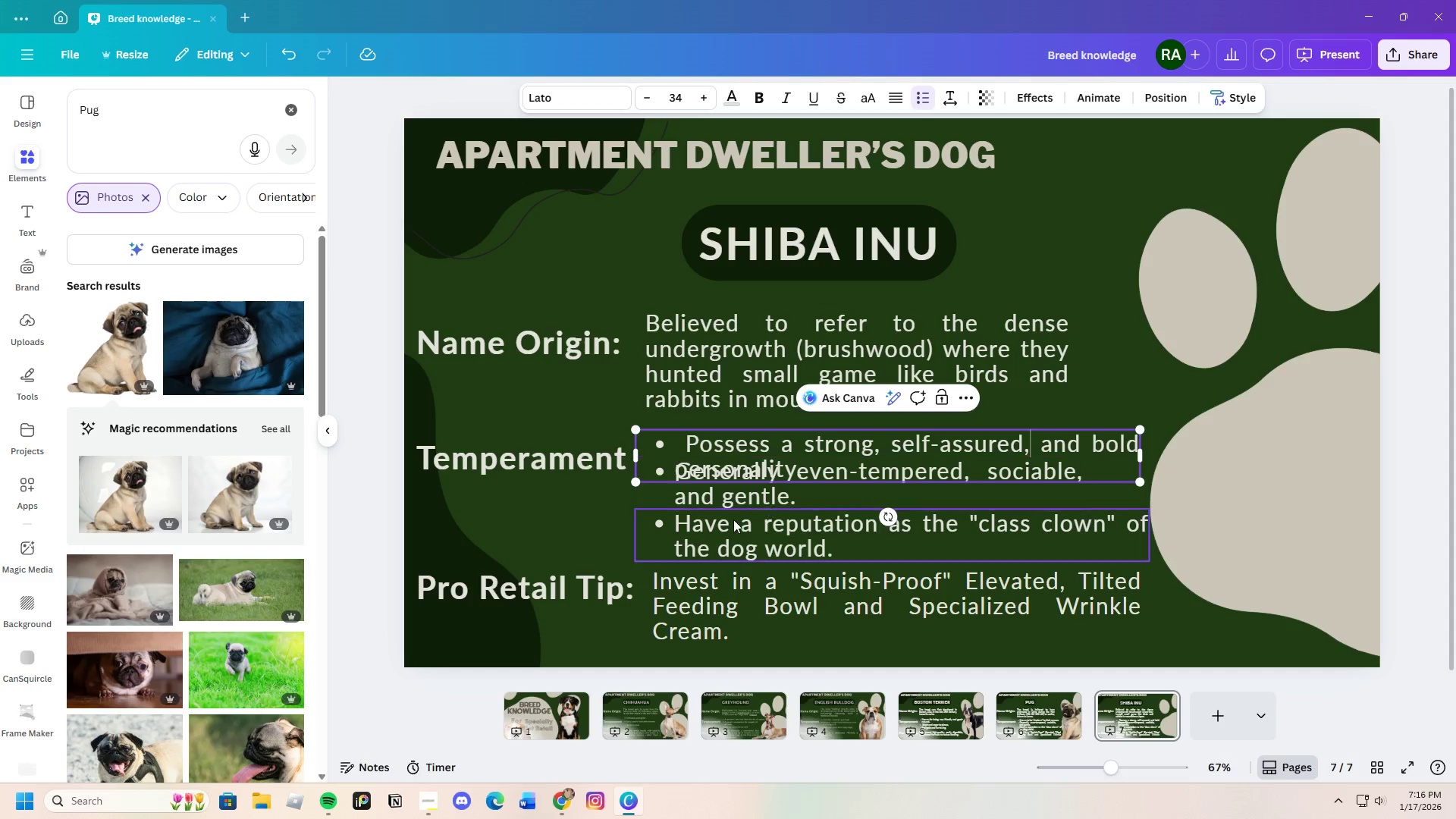 
left_click_drag(start_coordinate=[736, 538], to_coordinate=[744, 554])
 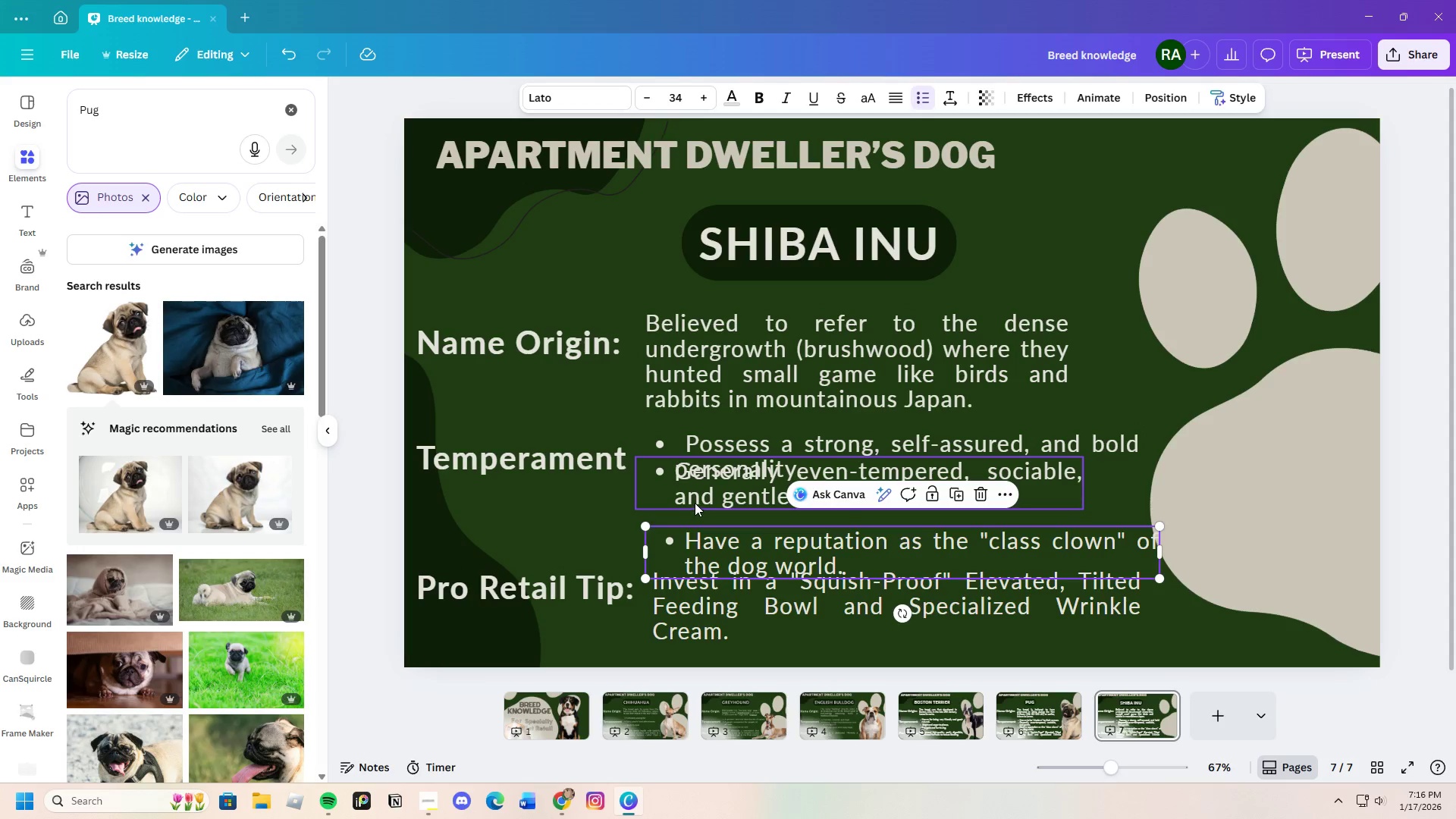 
left_click_drag(start_coordinate=[695, 503], to_coordinate=[694, 526])
 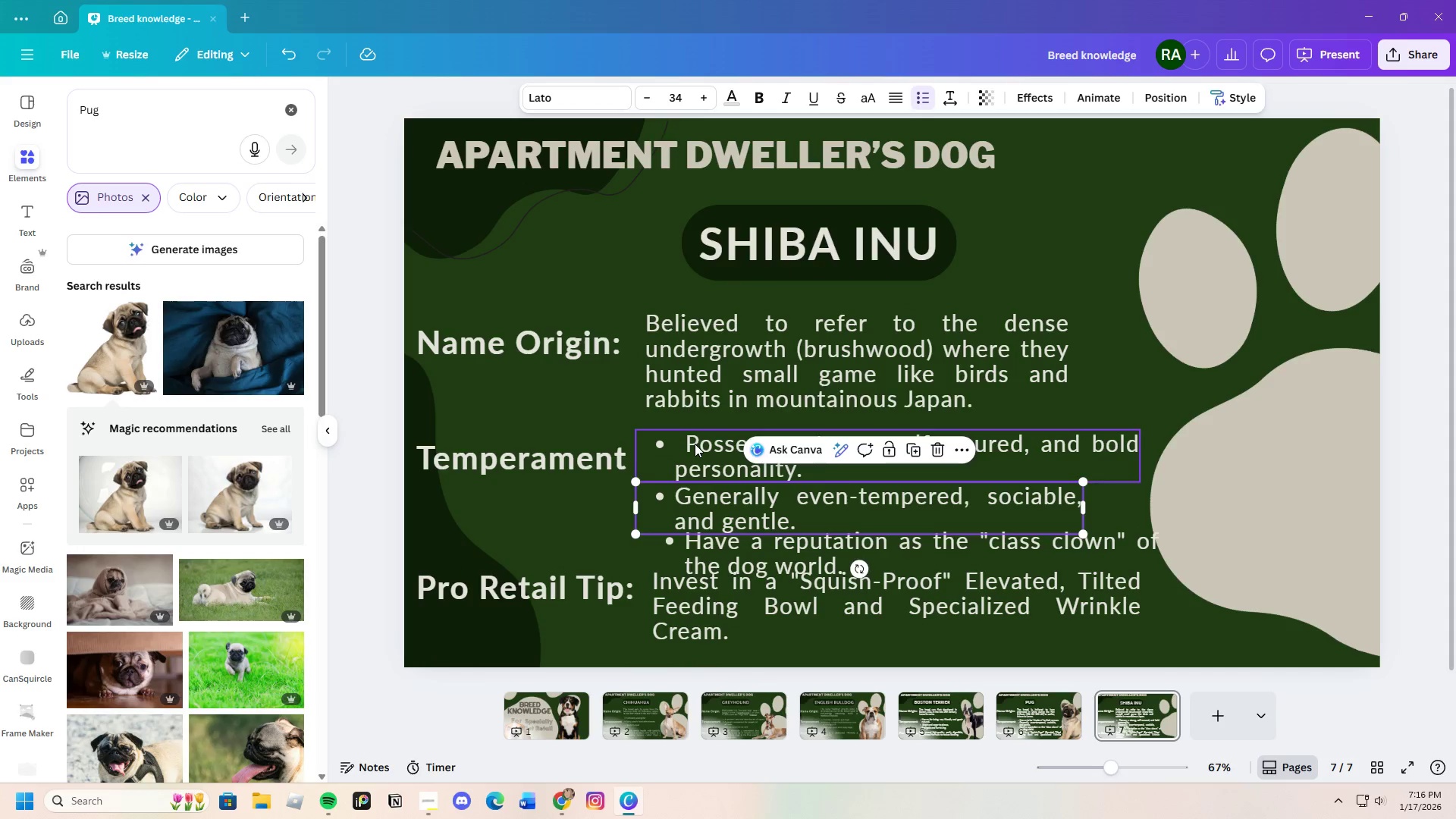 
left_click_drag(start_coordinate=[695, 444], to_coordinate=[691, 435])
 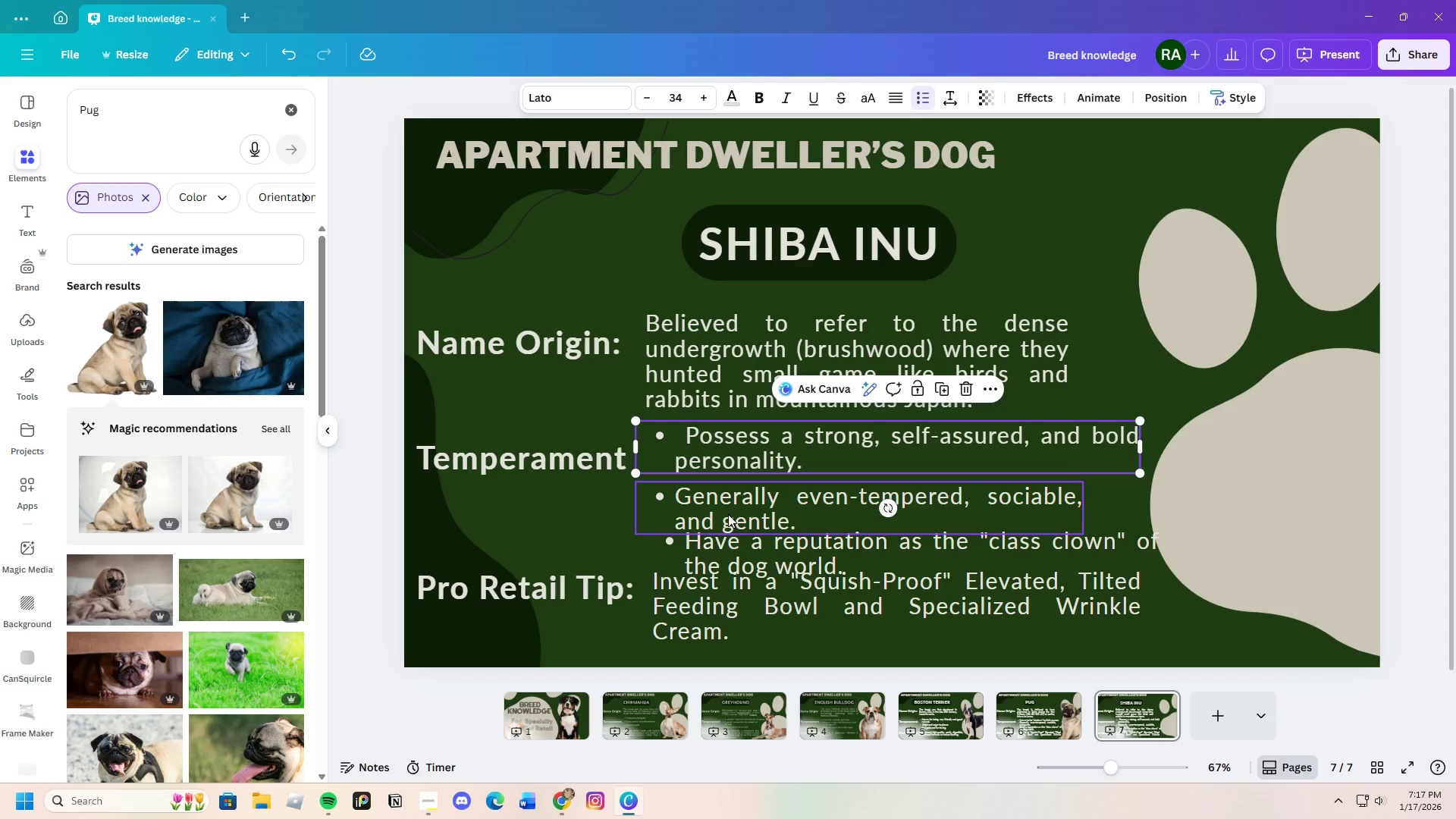 
left_click([684, 435])
 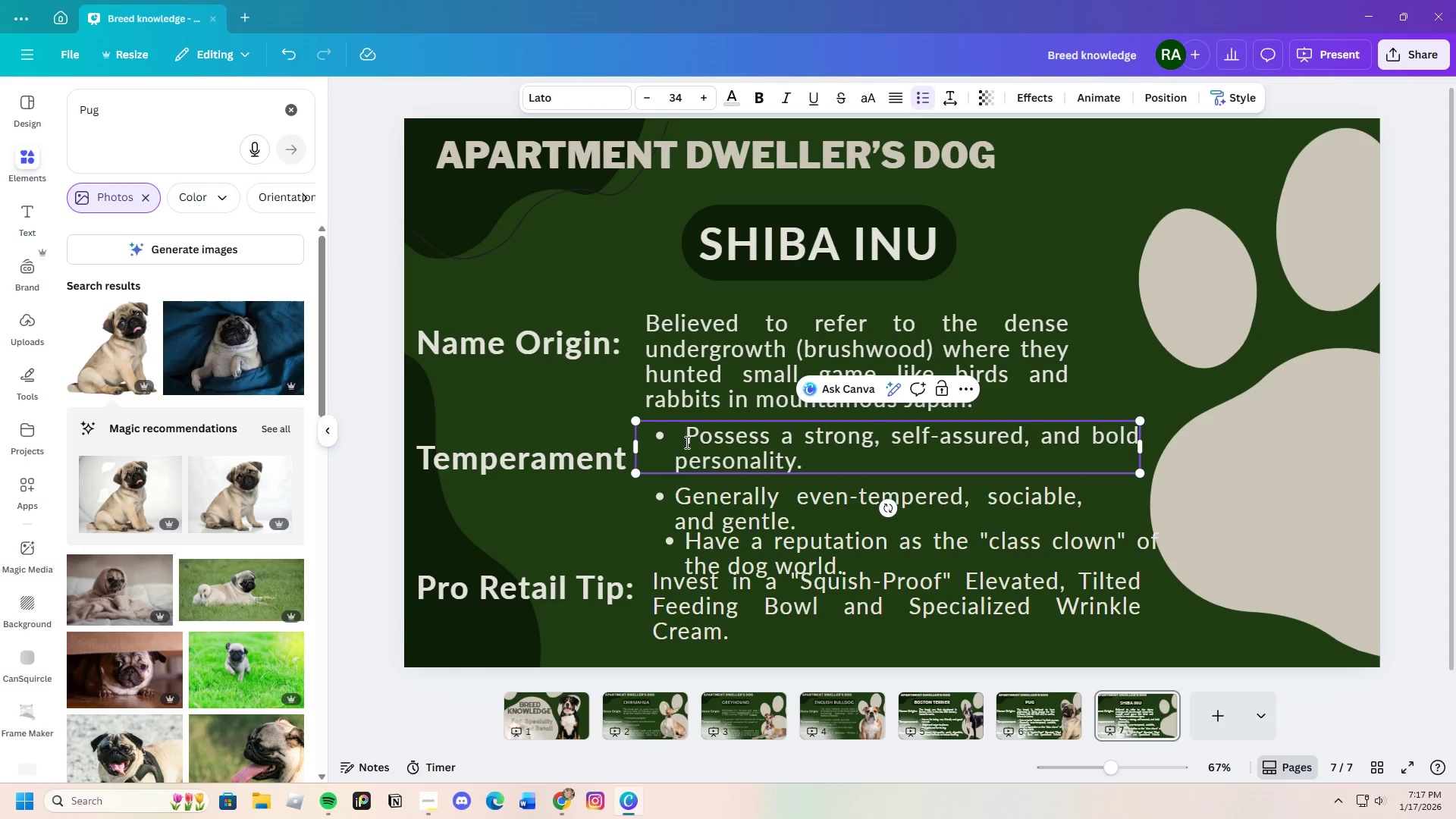 
key(Backspace)
 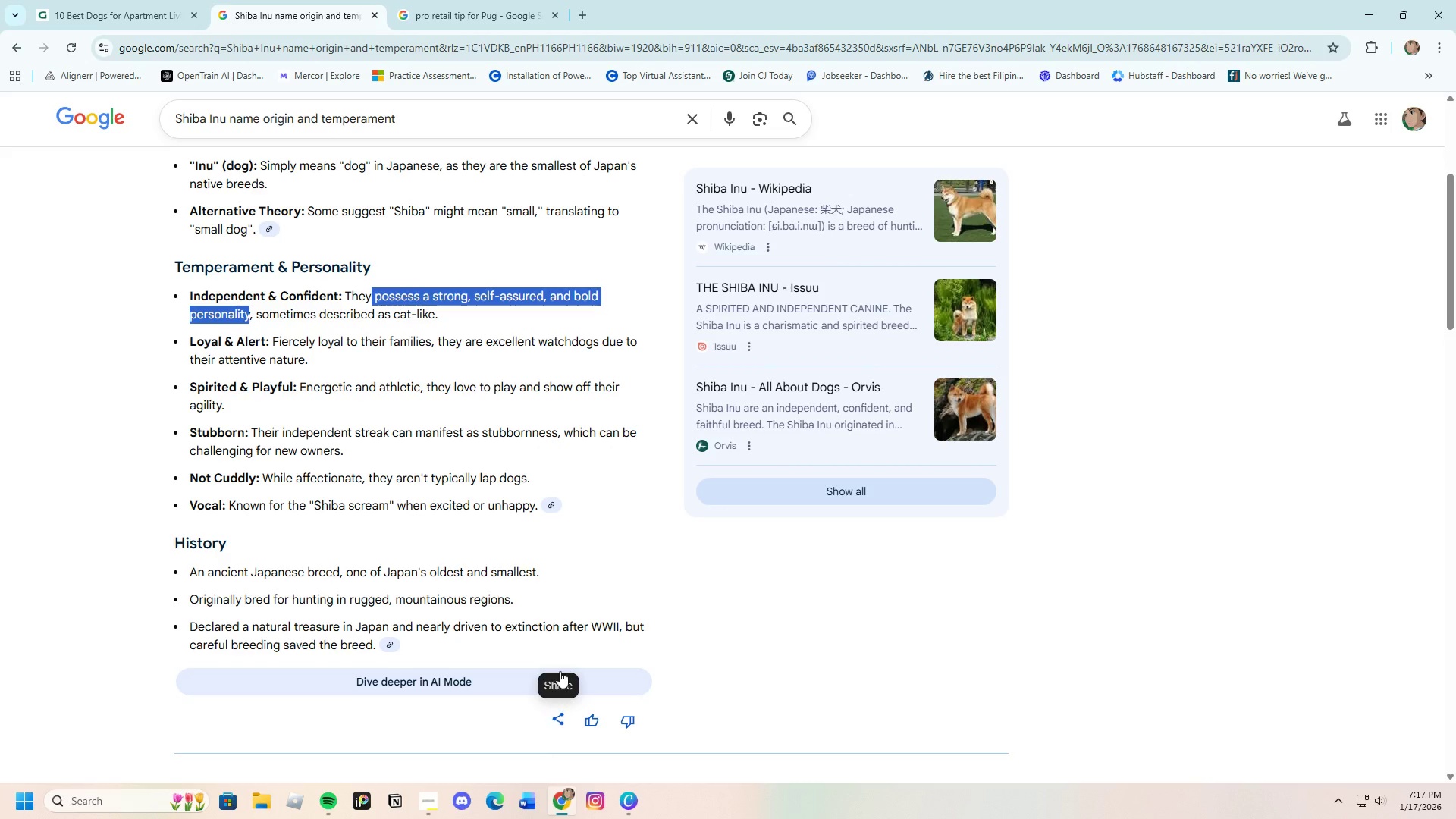 
left_click([345, 365])
 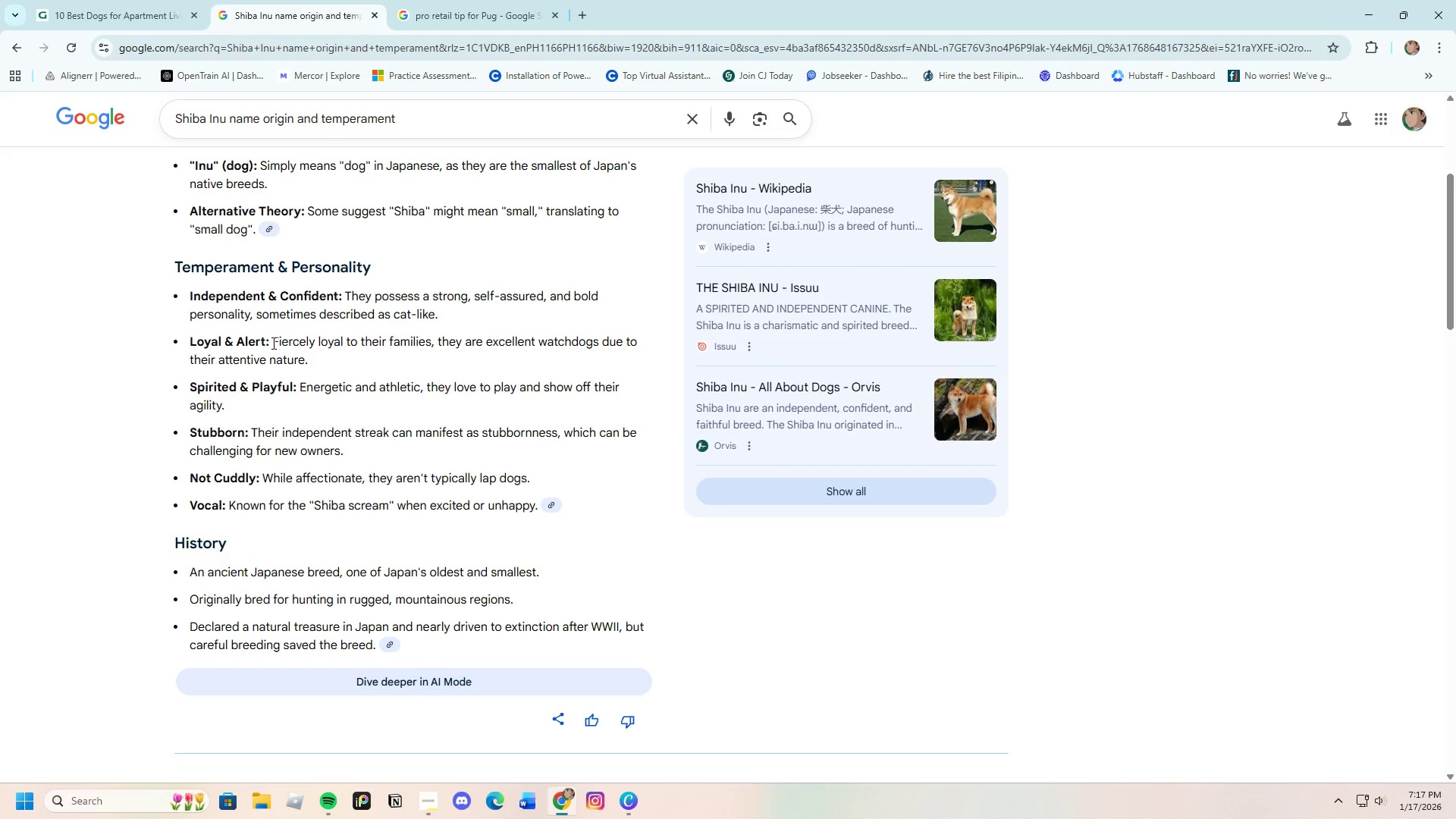 
left_click_drag(start_coordinate=[272, 342], to_coordinate=[429, 334])
 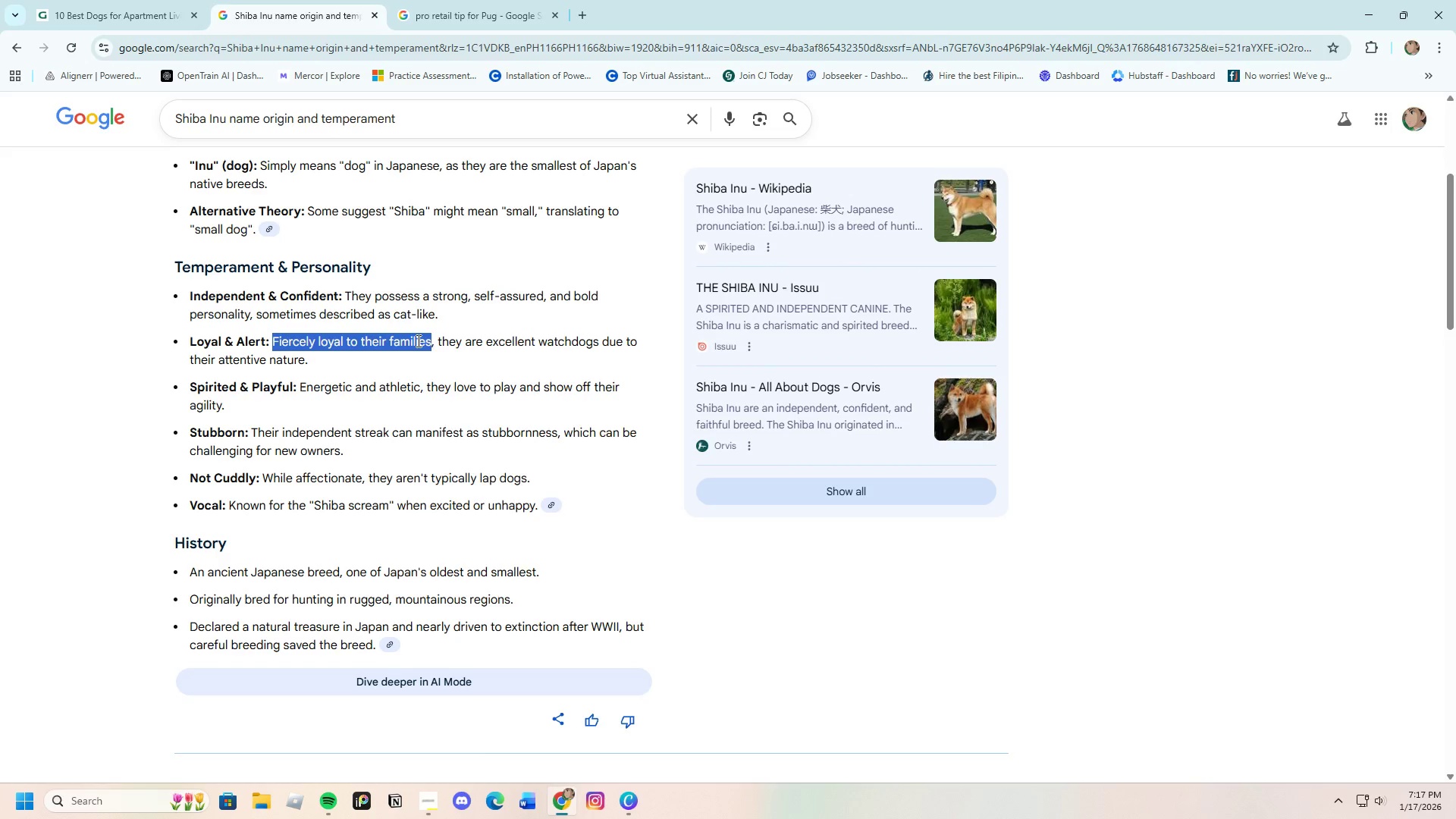 
right_click([417, 340])
 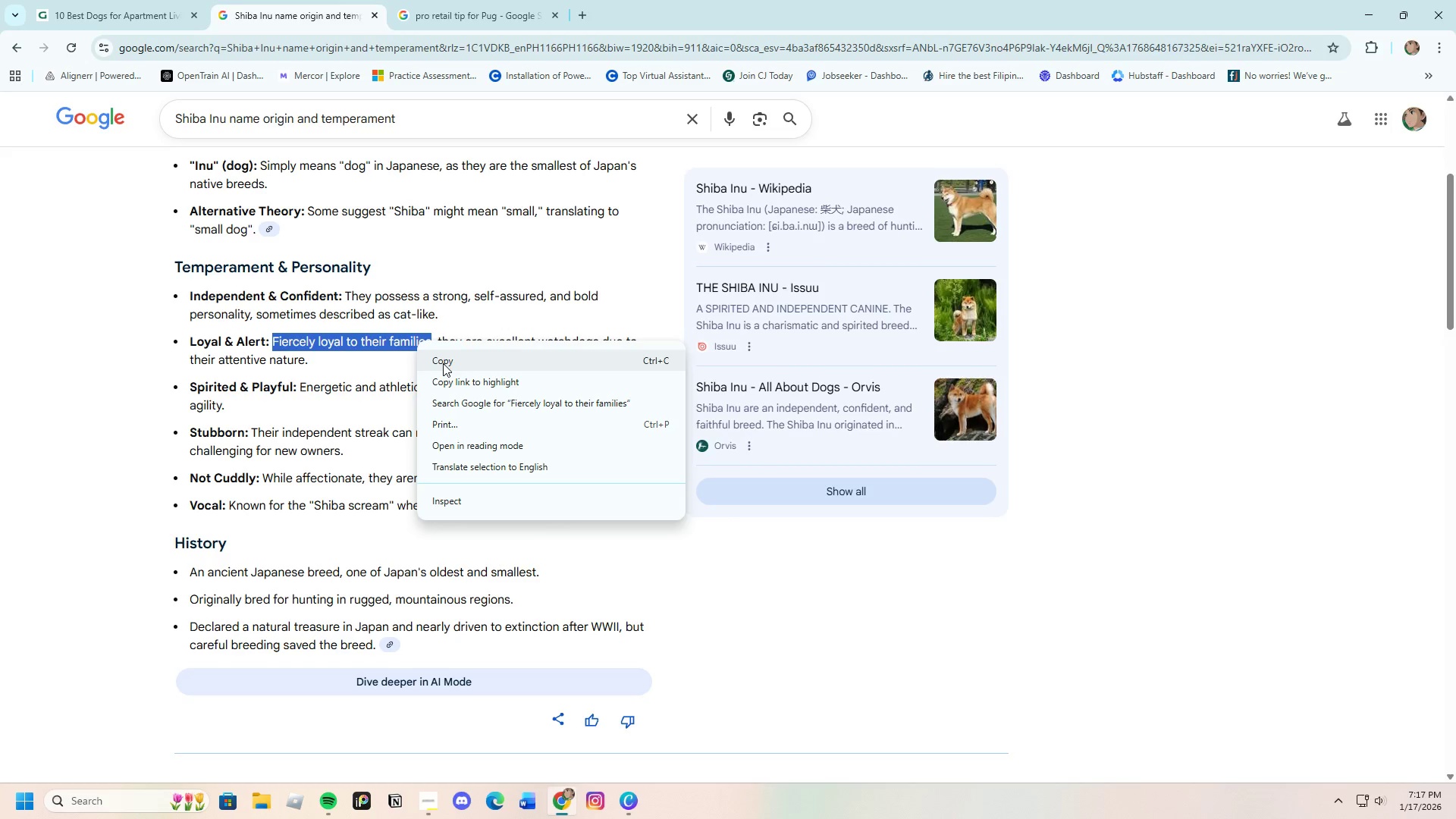 
left_click([443, 361])
 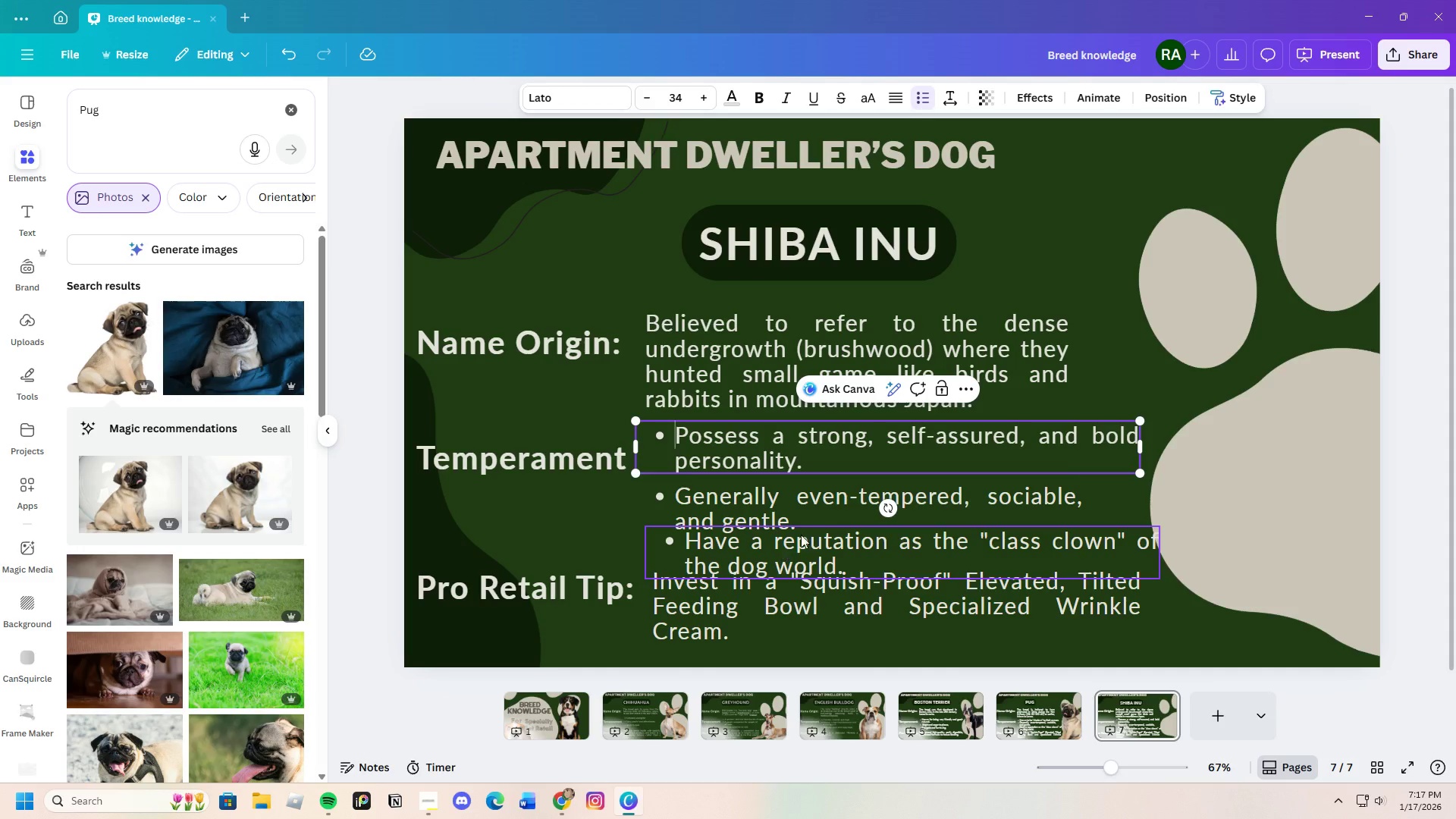 
left_click([822, 496])
 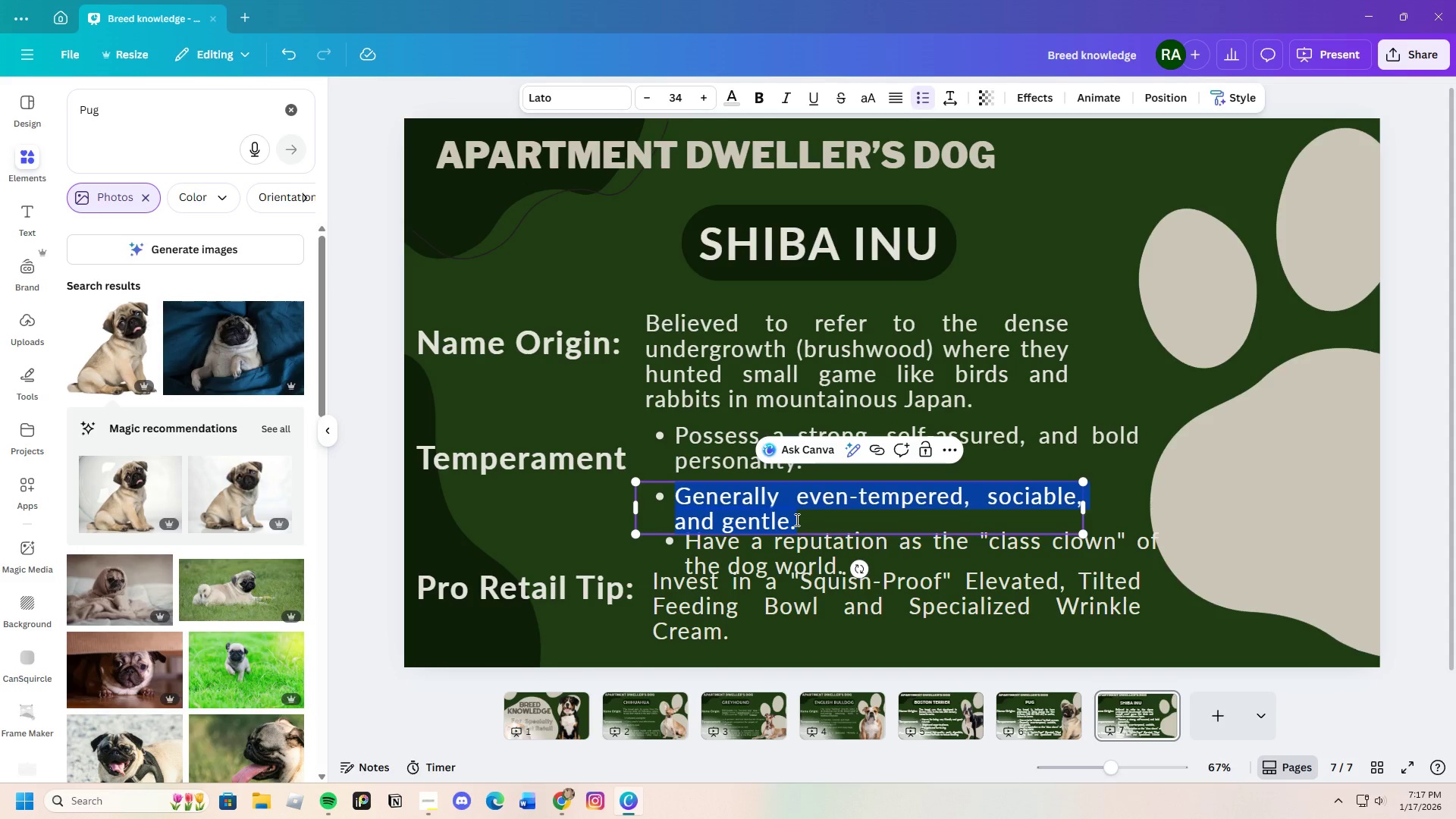 
double_click([795, 519])
 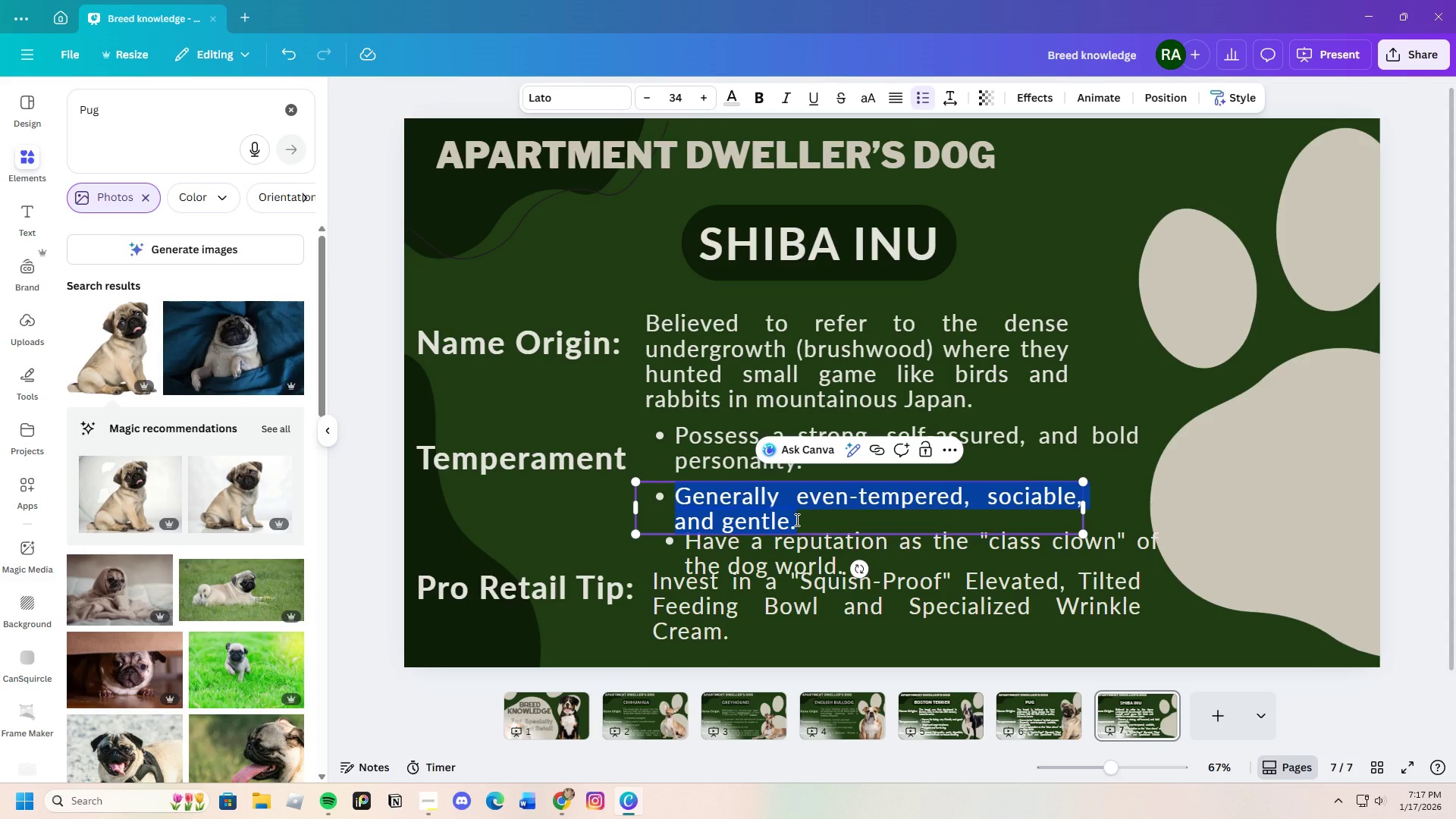 
key(Backspace)
 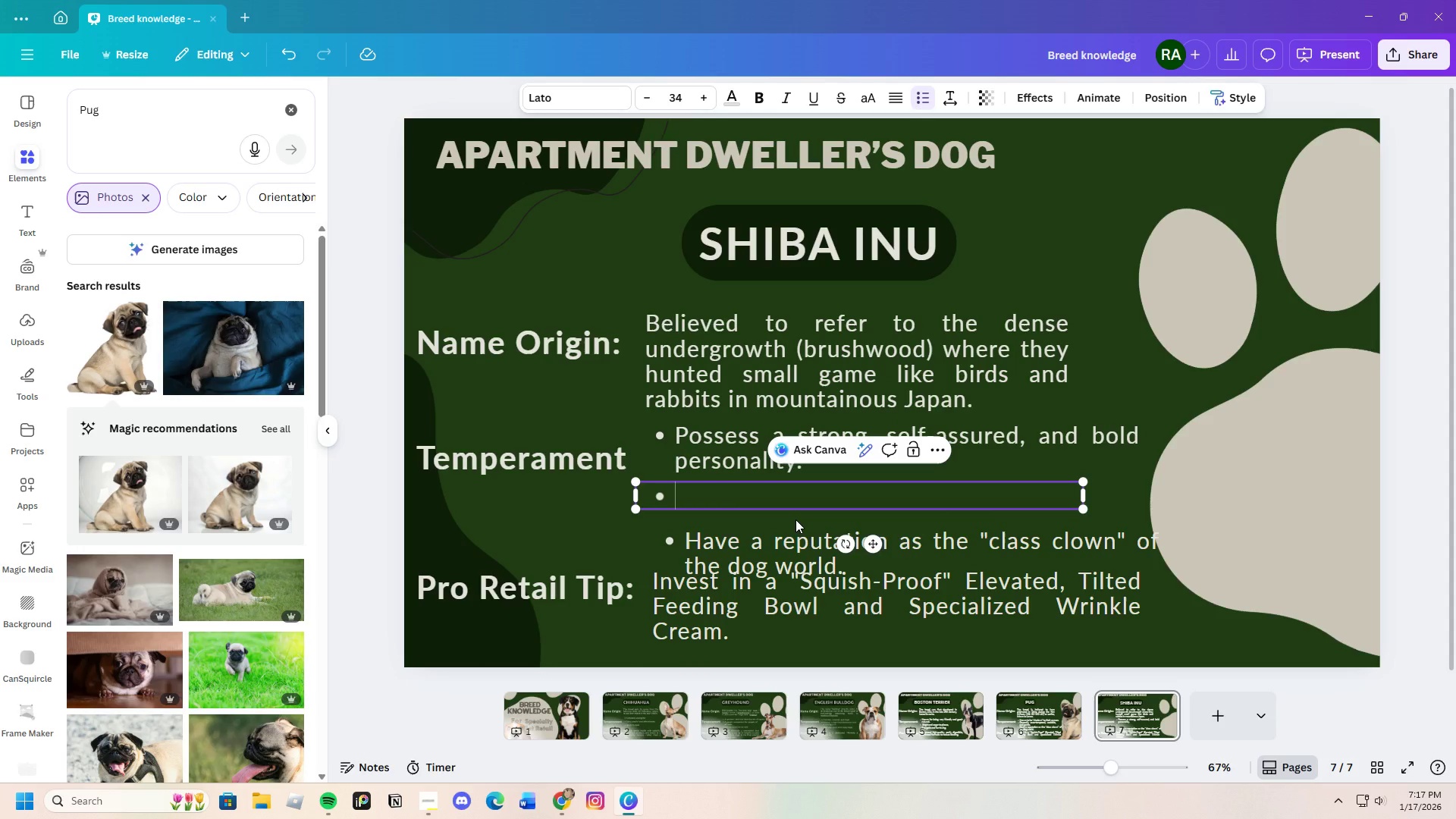 
key(Control+V)
 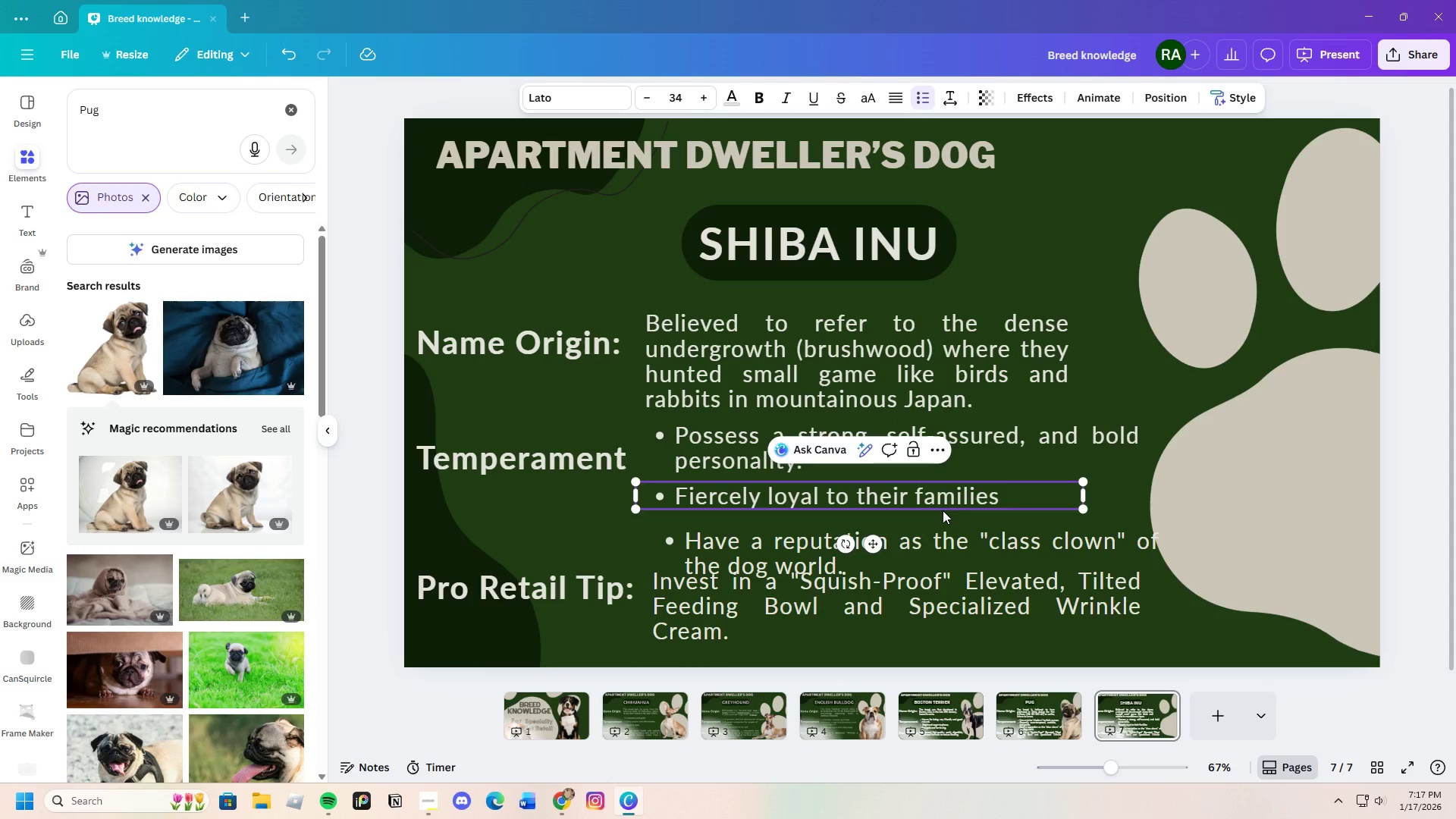 
key(Period)
 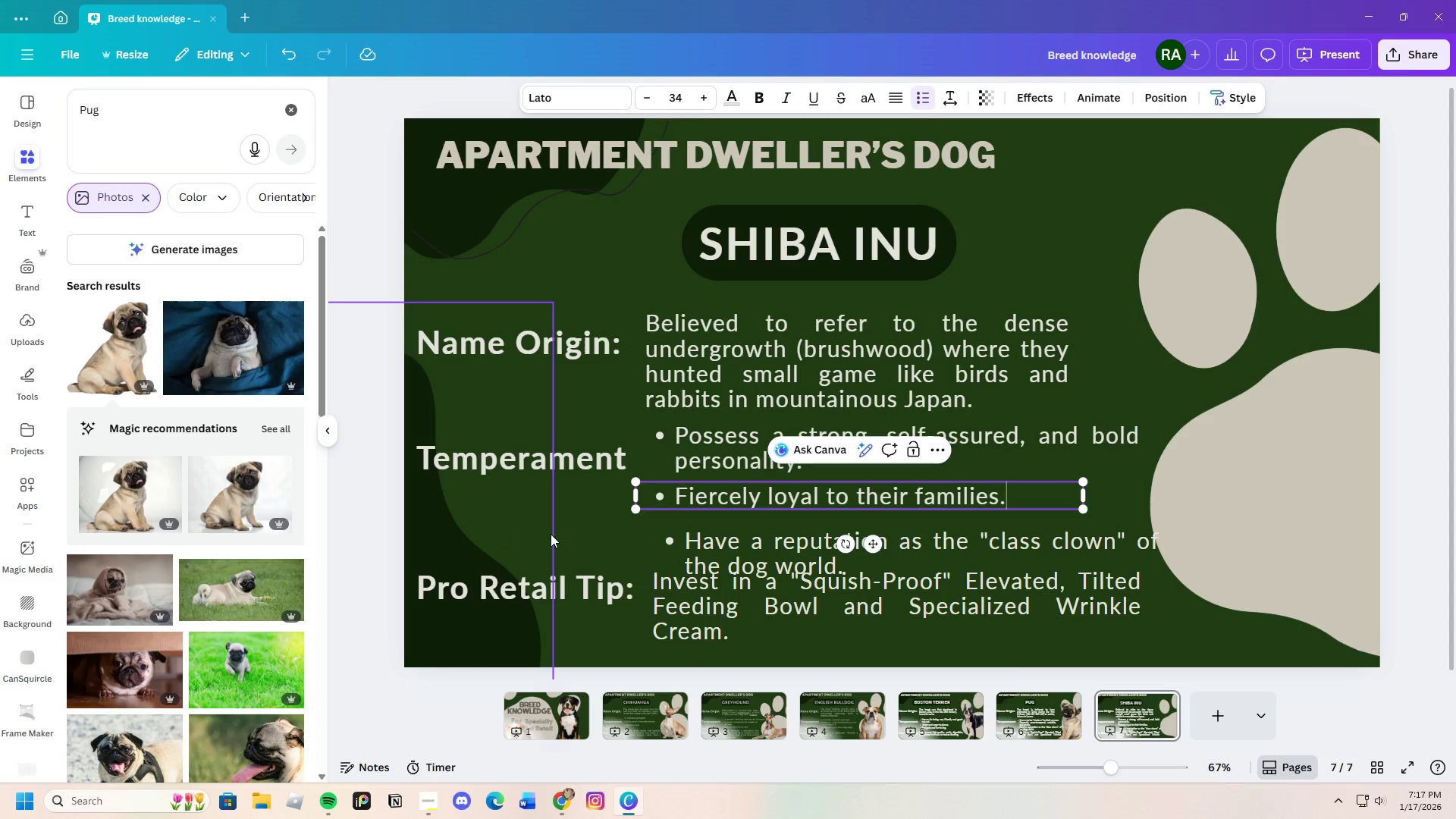 
left_click([614, 527])
 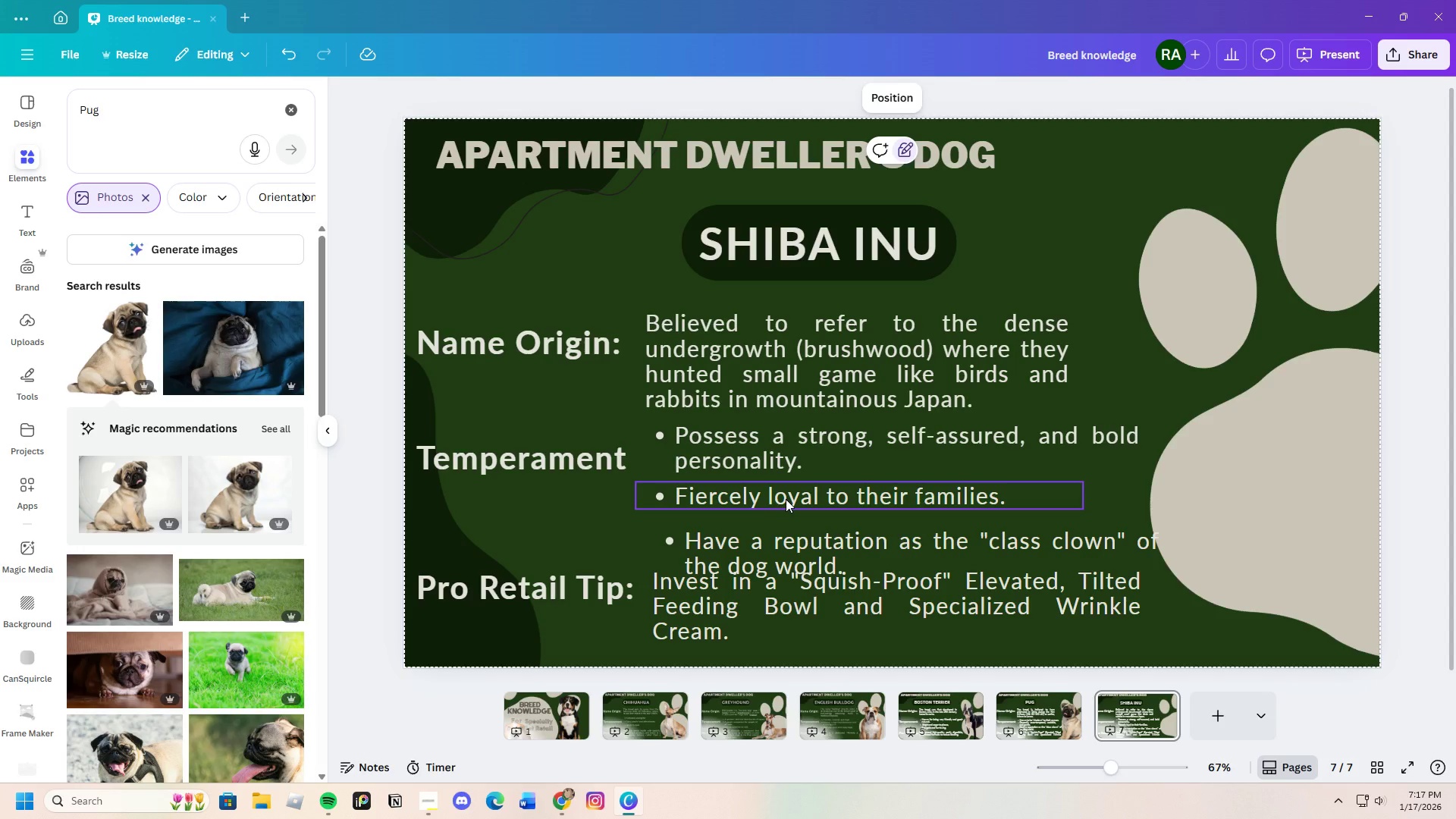 
left_click_drag(start_coordinate=[786, 499], to_coordinate=[792, 504])
 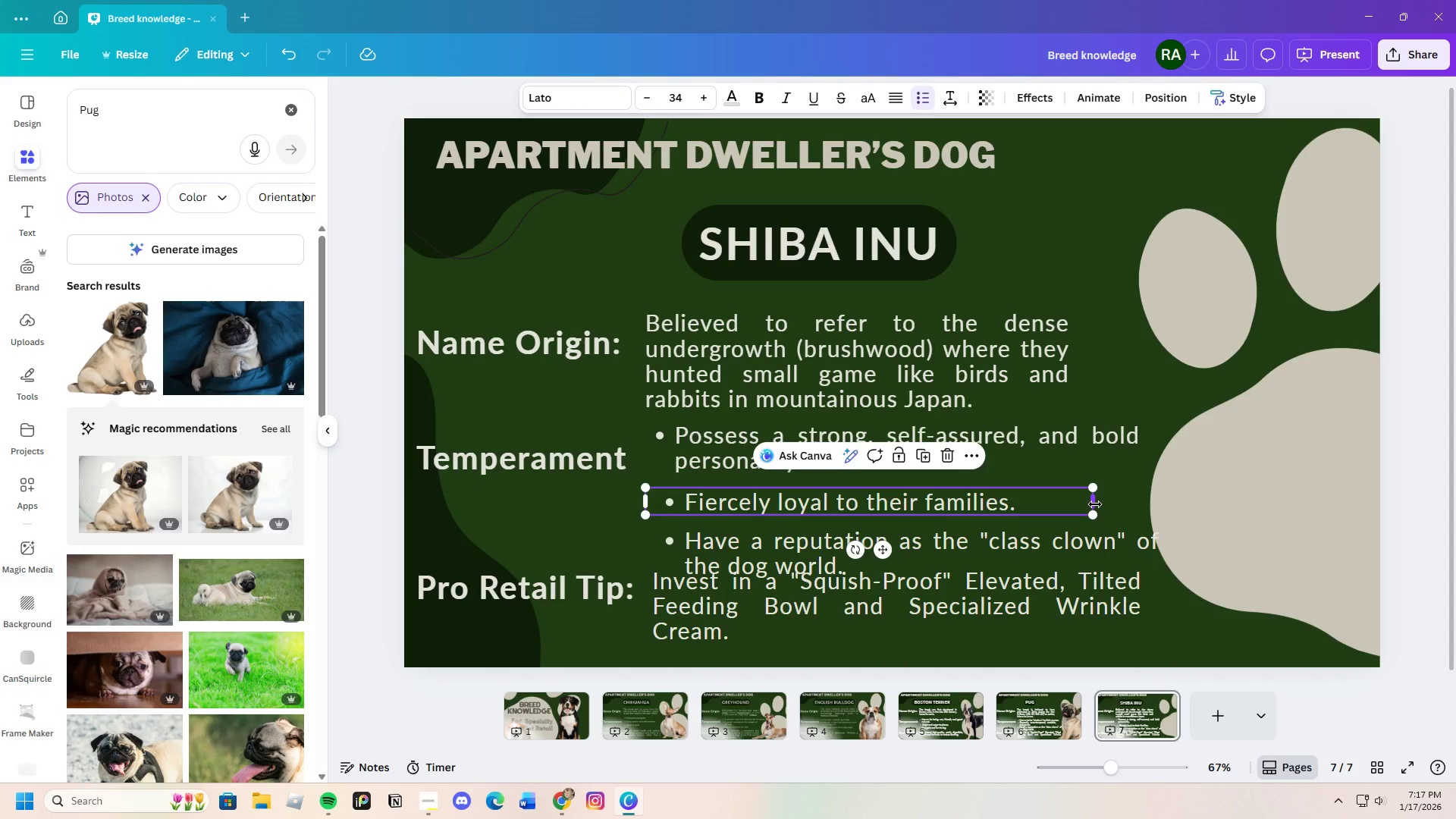 
left_click_drag(start_coordinate=[1095, 504], to_coordinate=[1029, 503])
 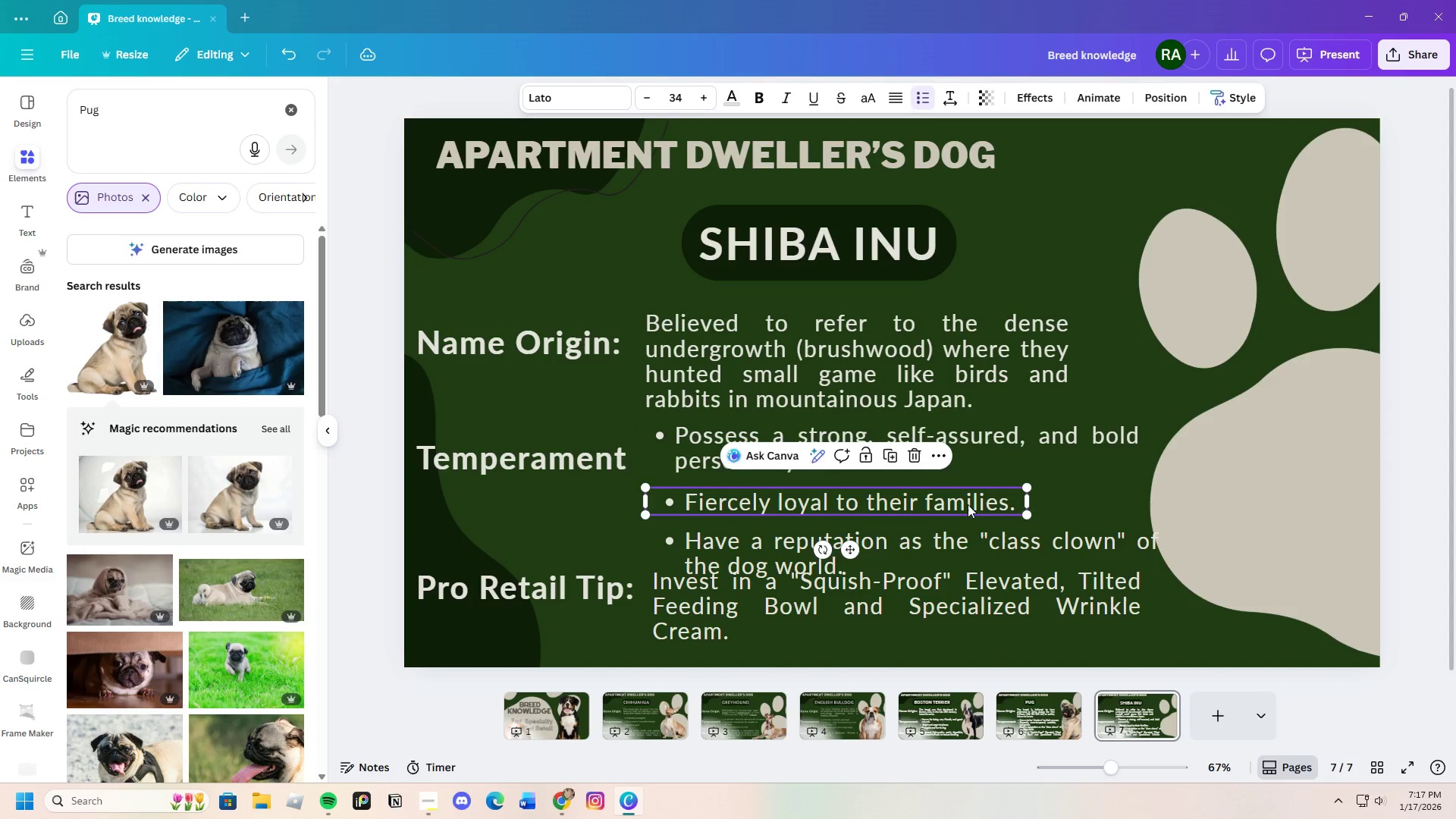 
left_click([968, 504])
 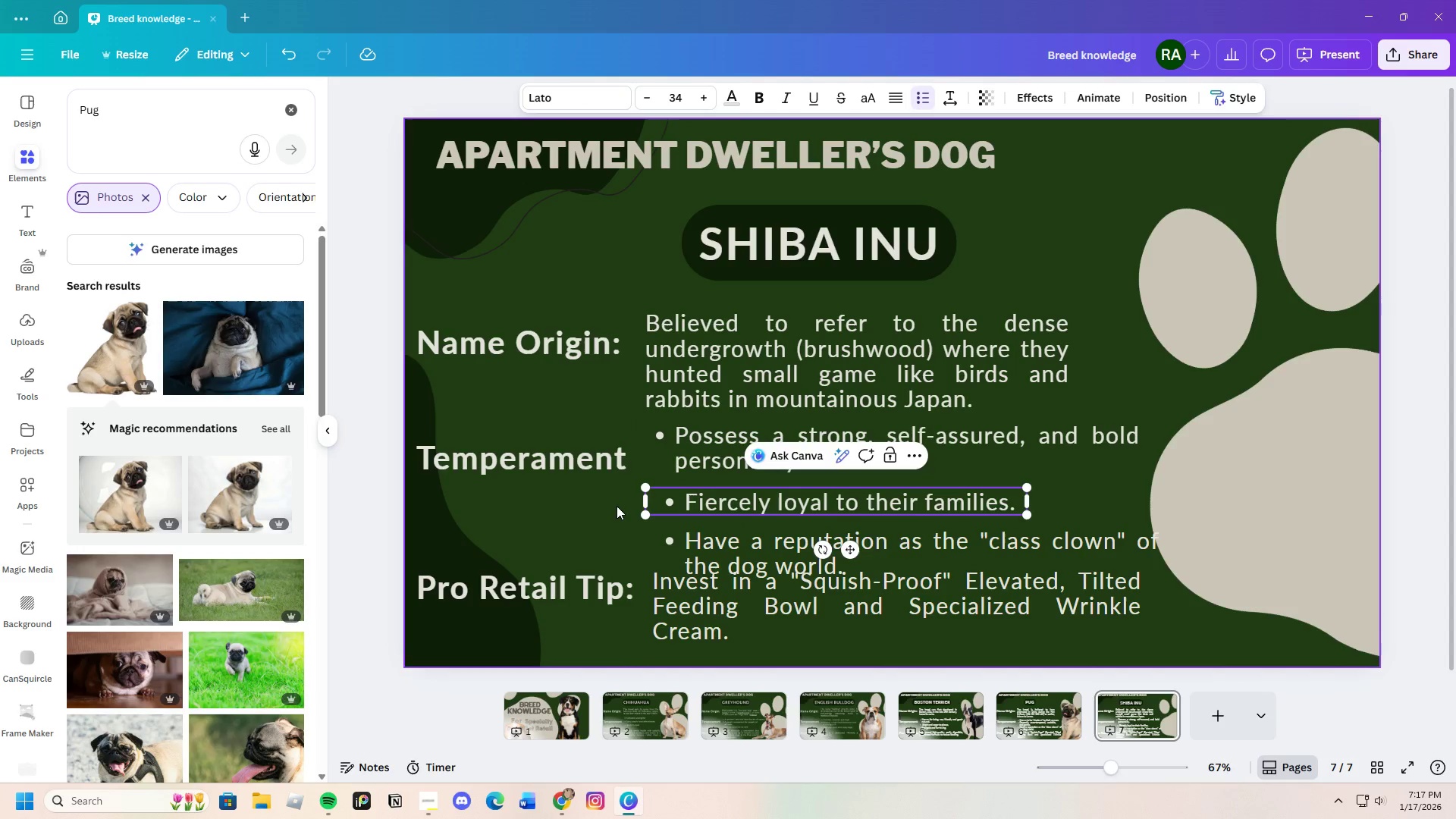 
left_click([617, 506])
 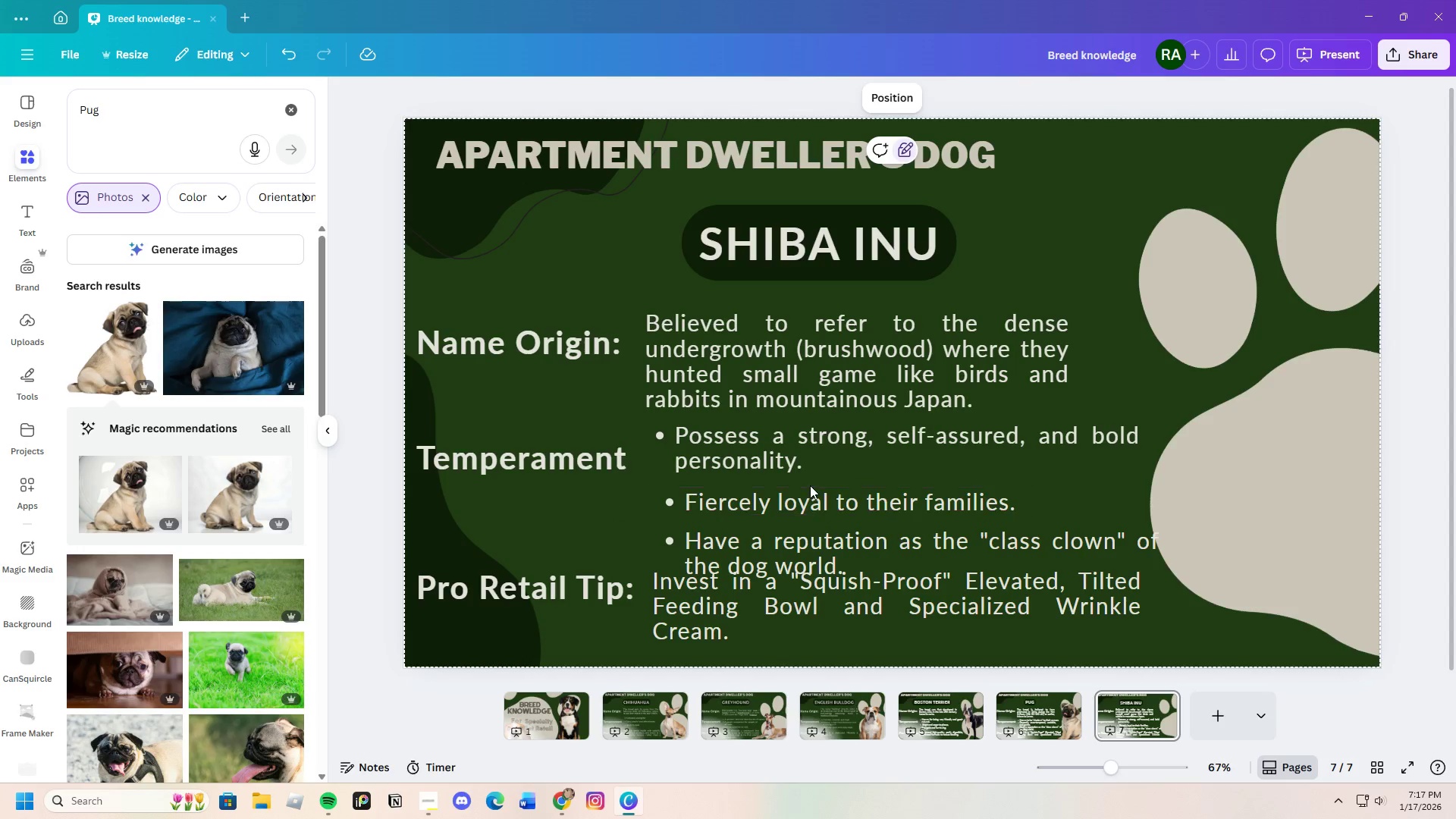 
left_click_drag(start_coordinate=[810, 485], to_coordinate=[799, 486])
 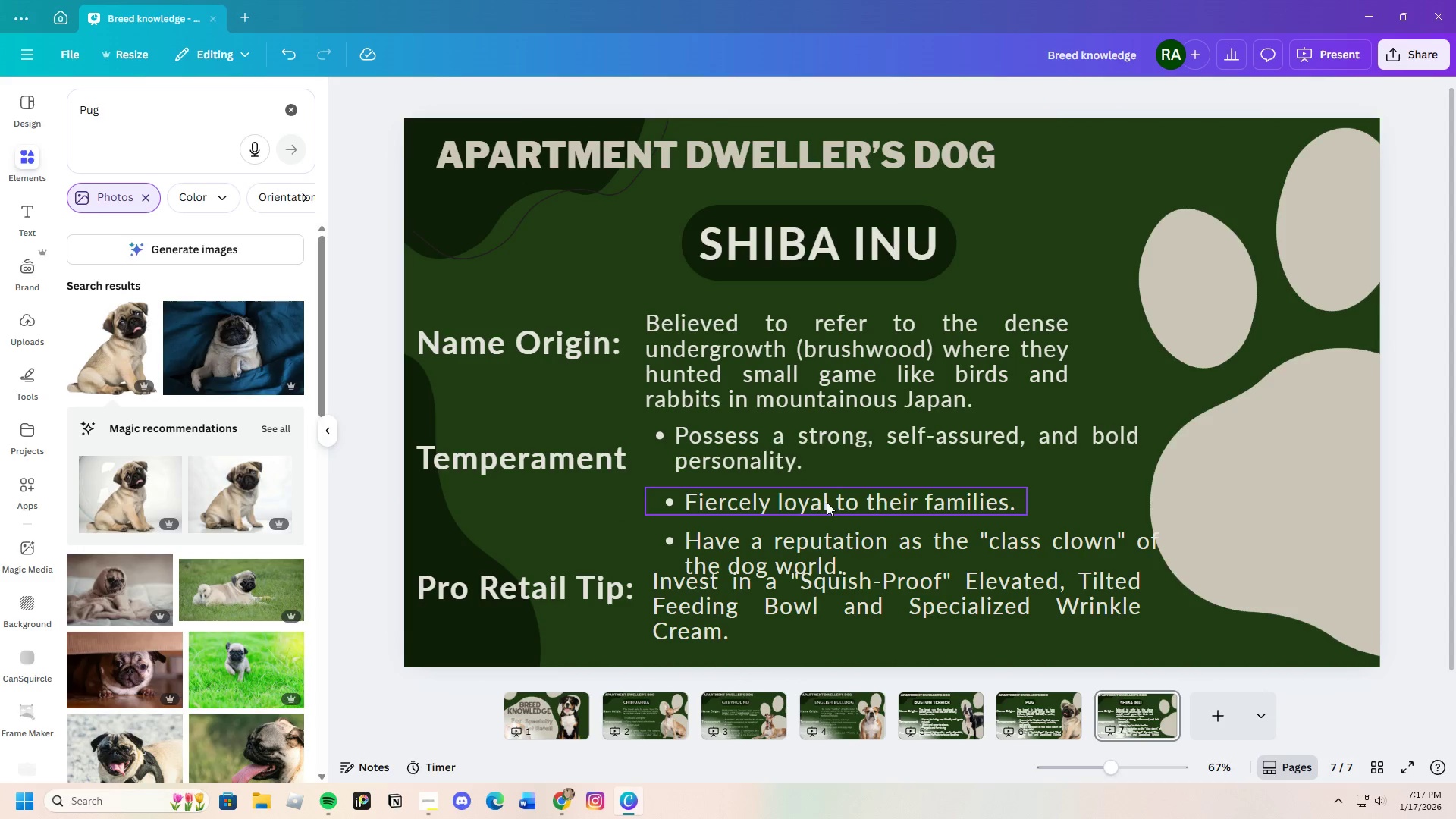 
left_click([827, 502])
 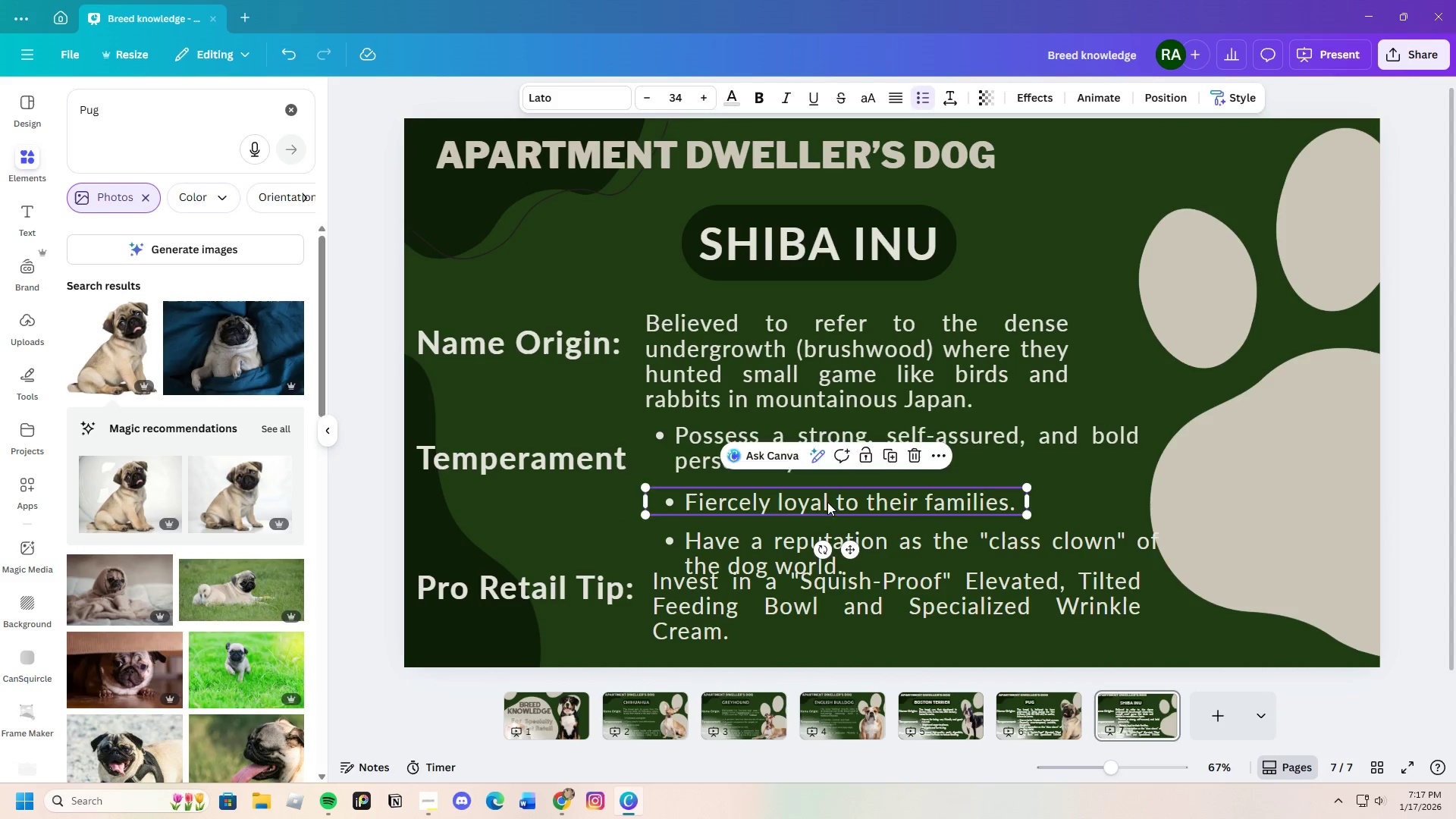 
left_click_drag(start_coordinate=[829, 502], to_coordinate=[821, 500])
 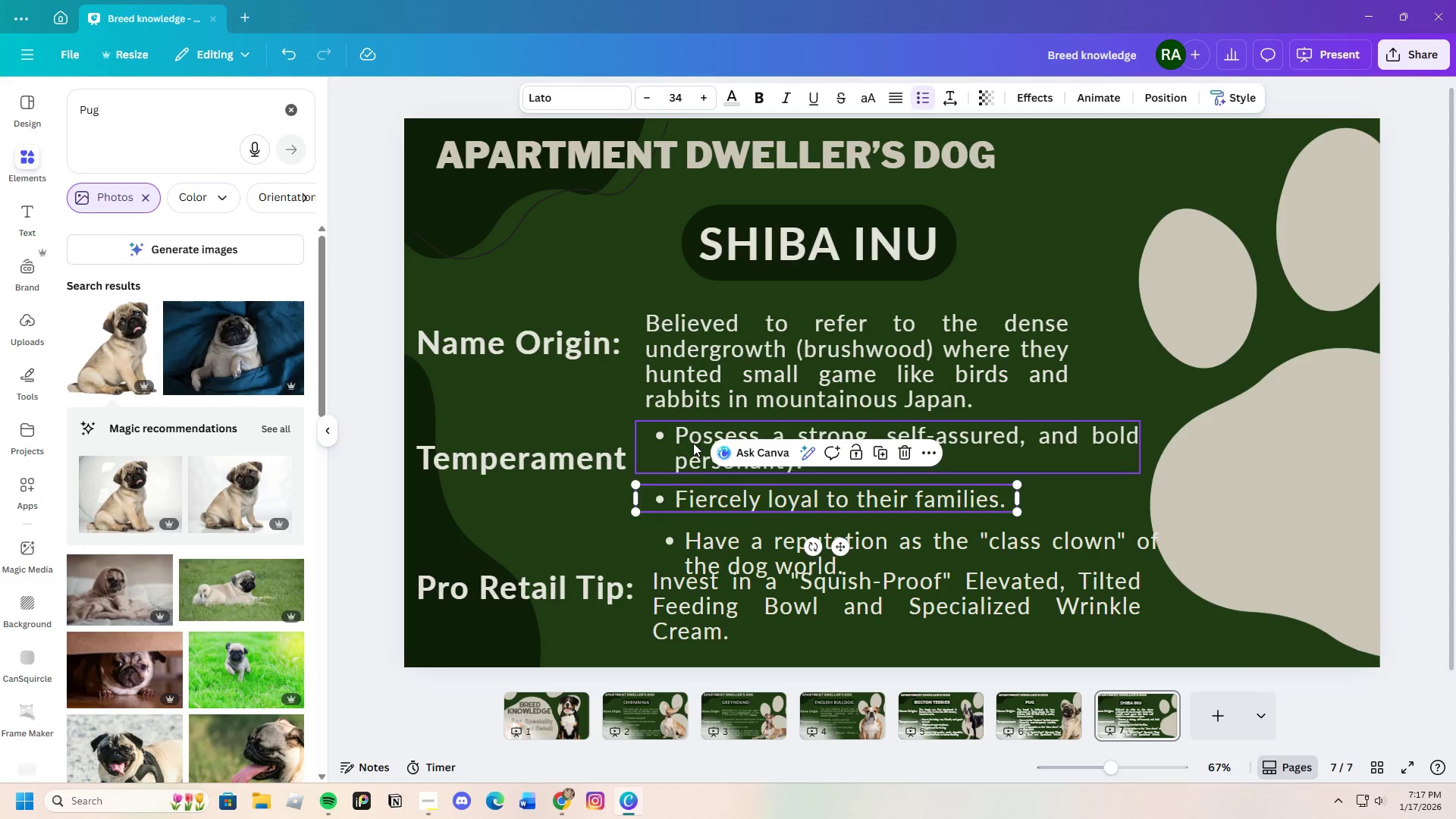 
left_click_drag(start_coordinate=[693, 443], to_coordinate=[693, 450])
 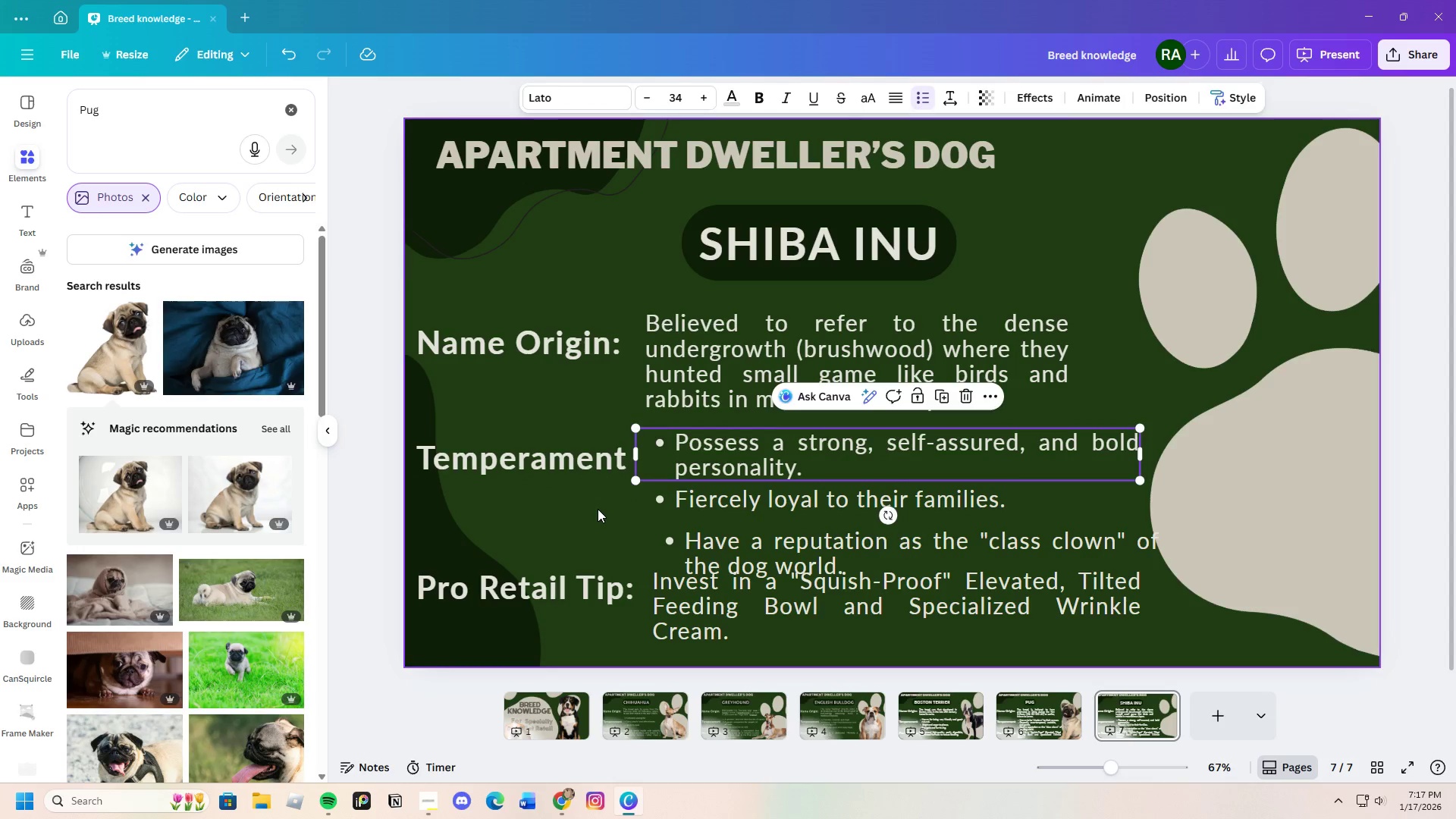 
left_click([598, 509])
 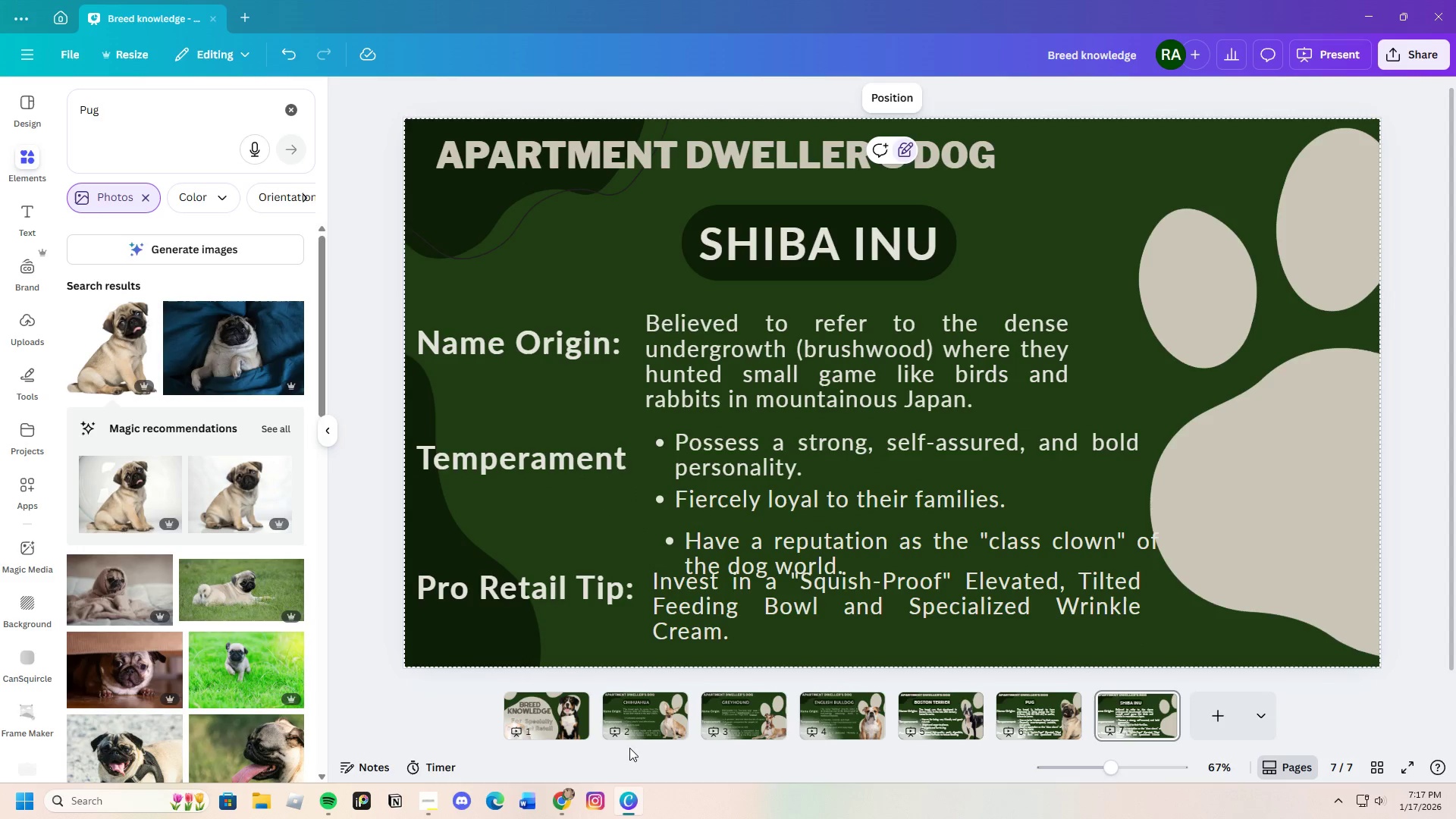 
left_click_drag(start_coordinate=[570, 798], to_coordinate=[570, 793])
 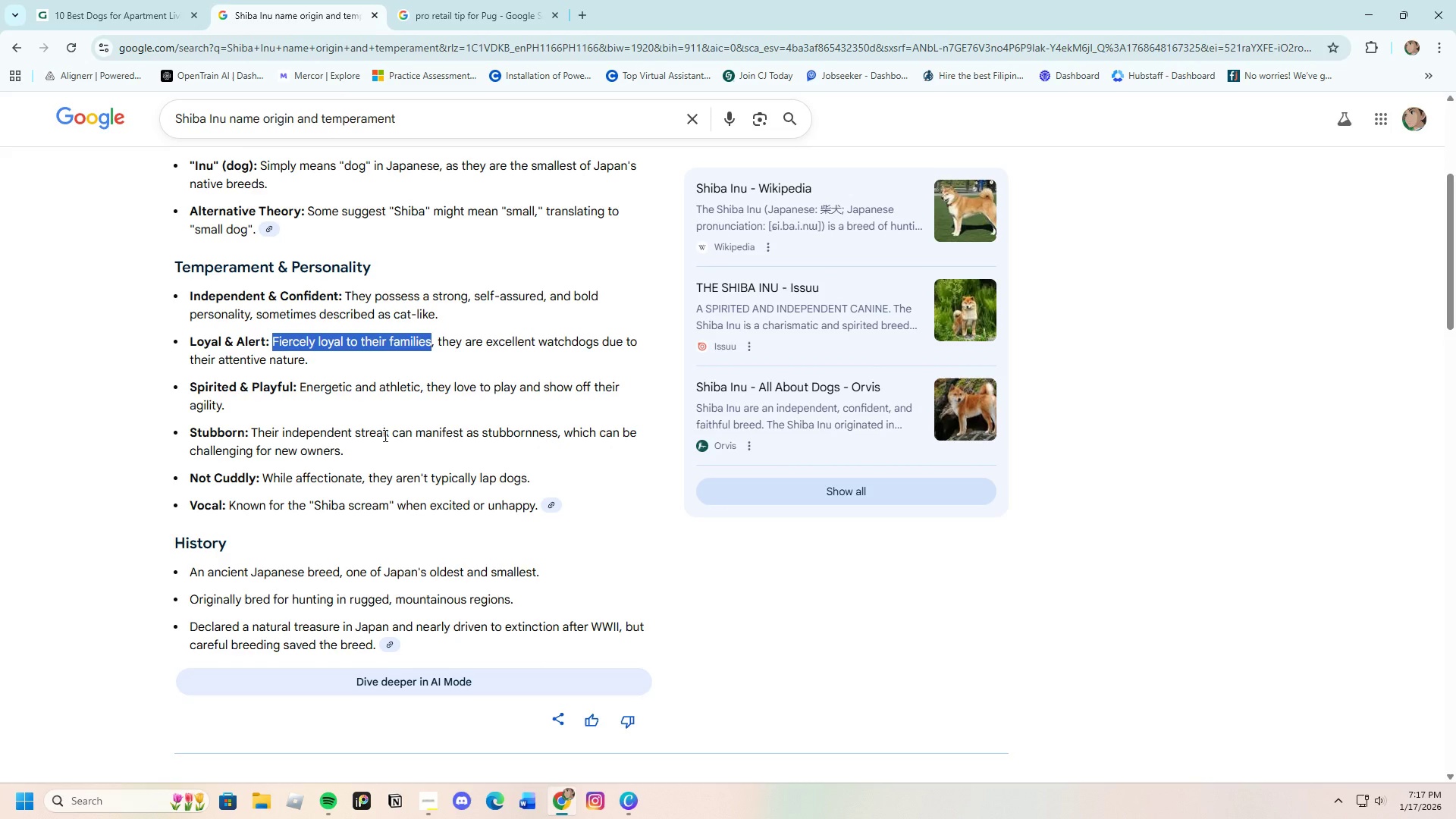 
left_click([285, 419])
 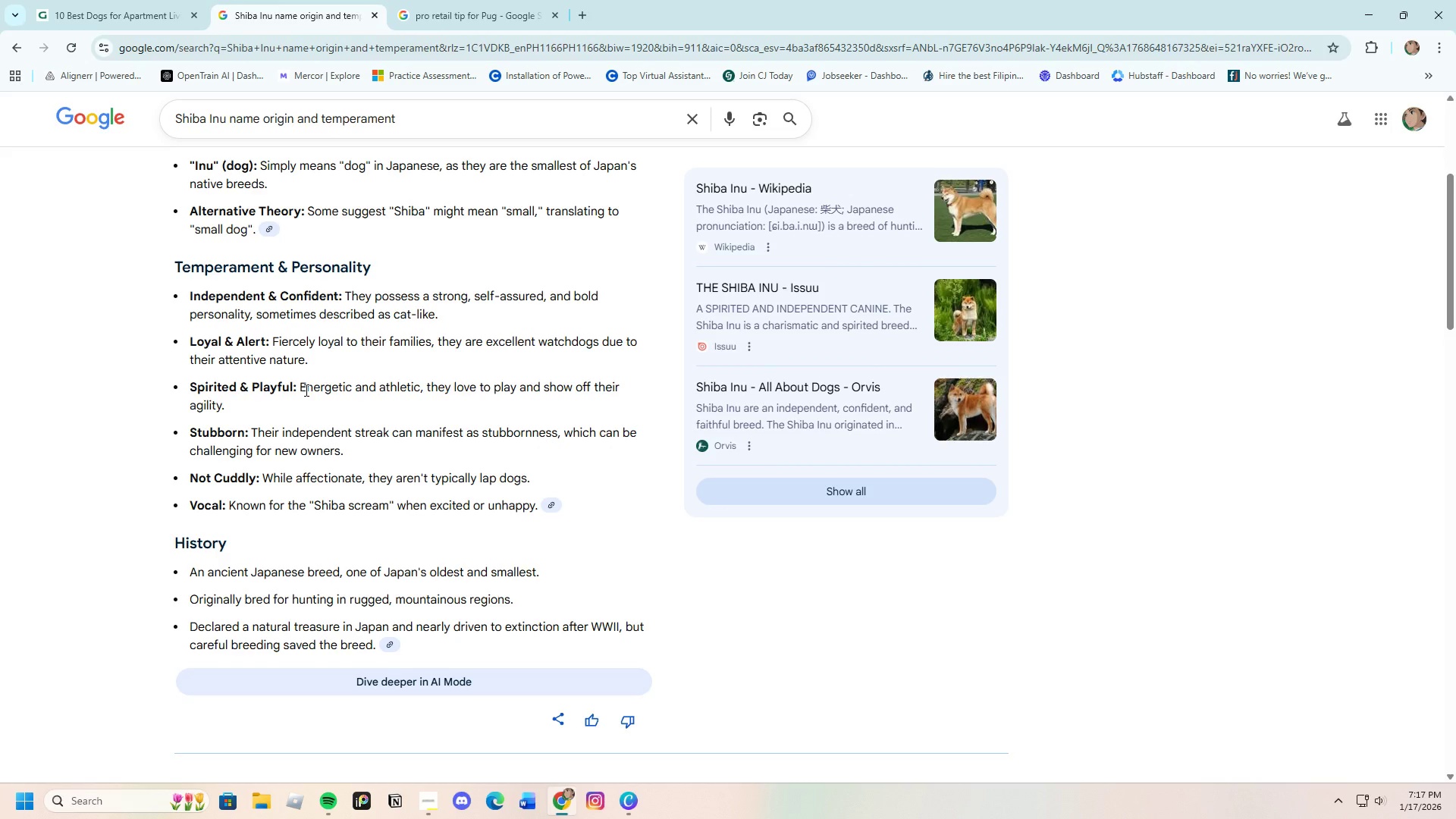 
left_click_drag(start_coordinate=[303, 391], to_coordinate=[421, 391])
 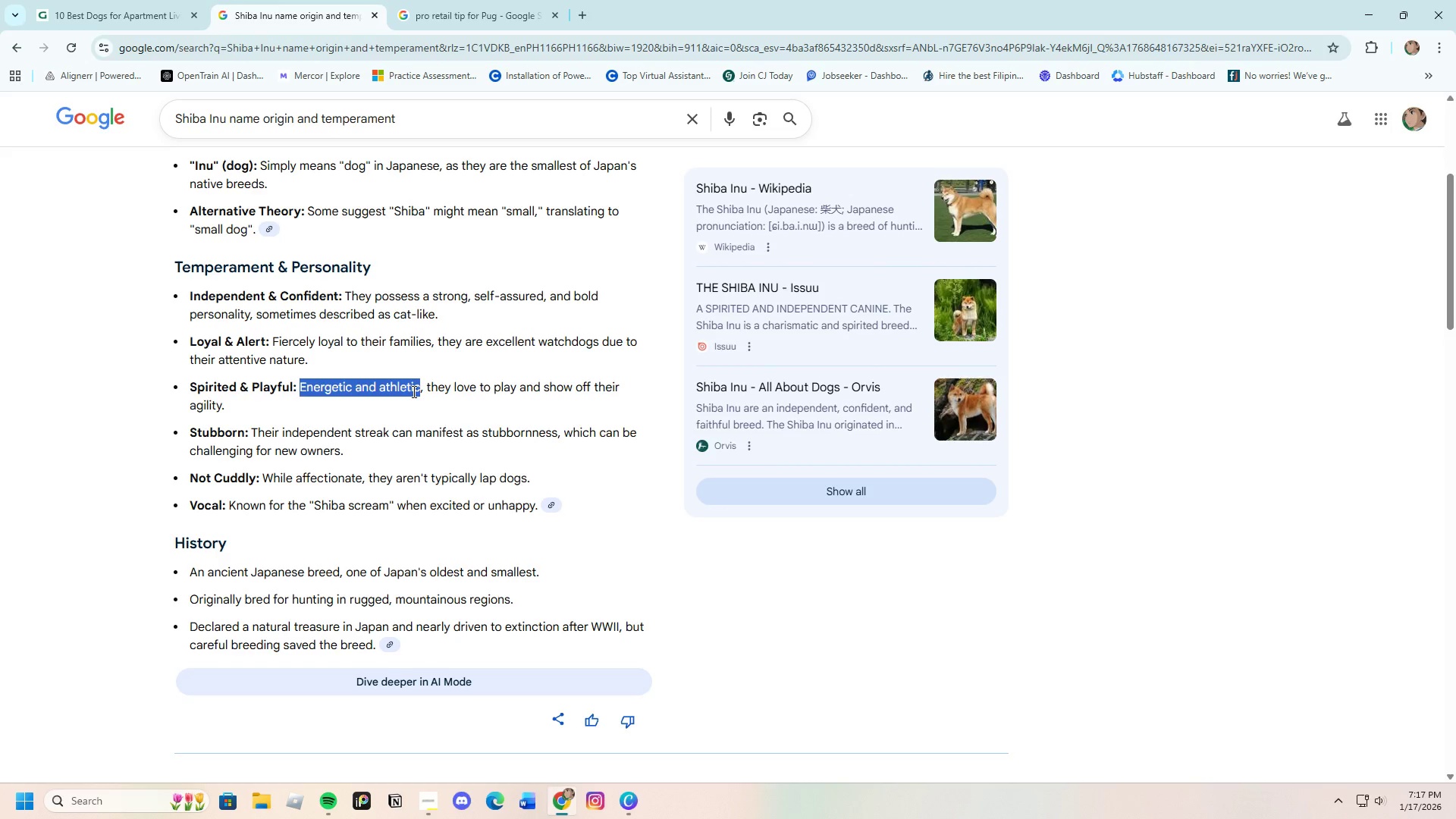 
right_click([413, 391])
 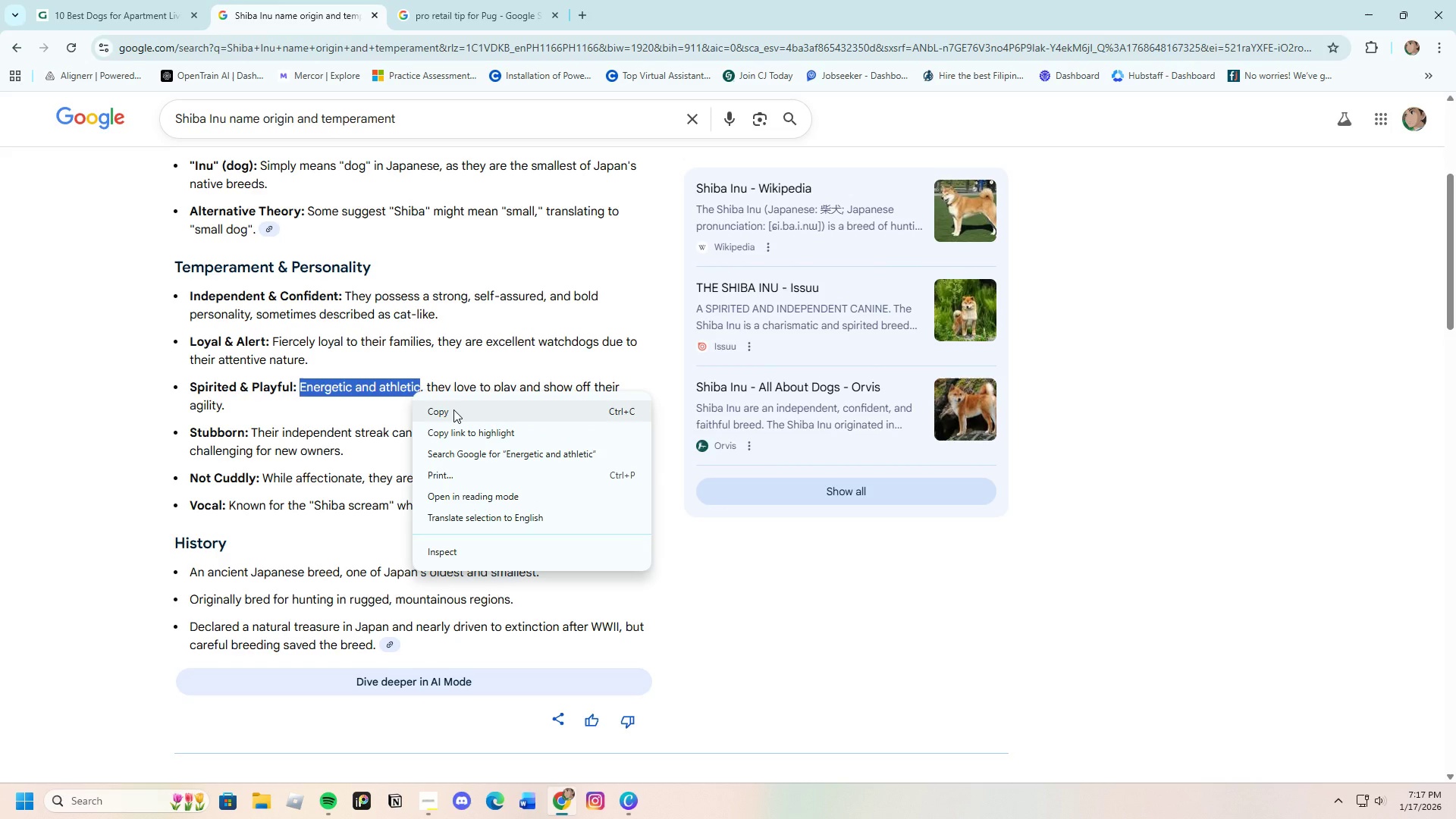 
left_click([453, 410])
 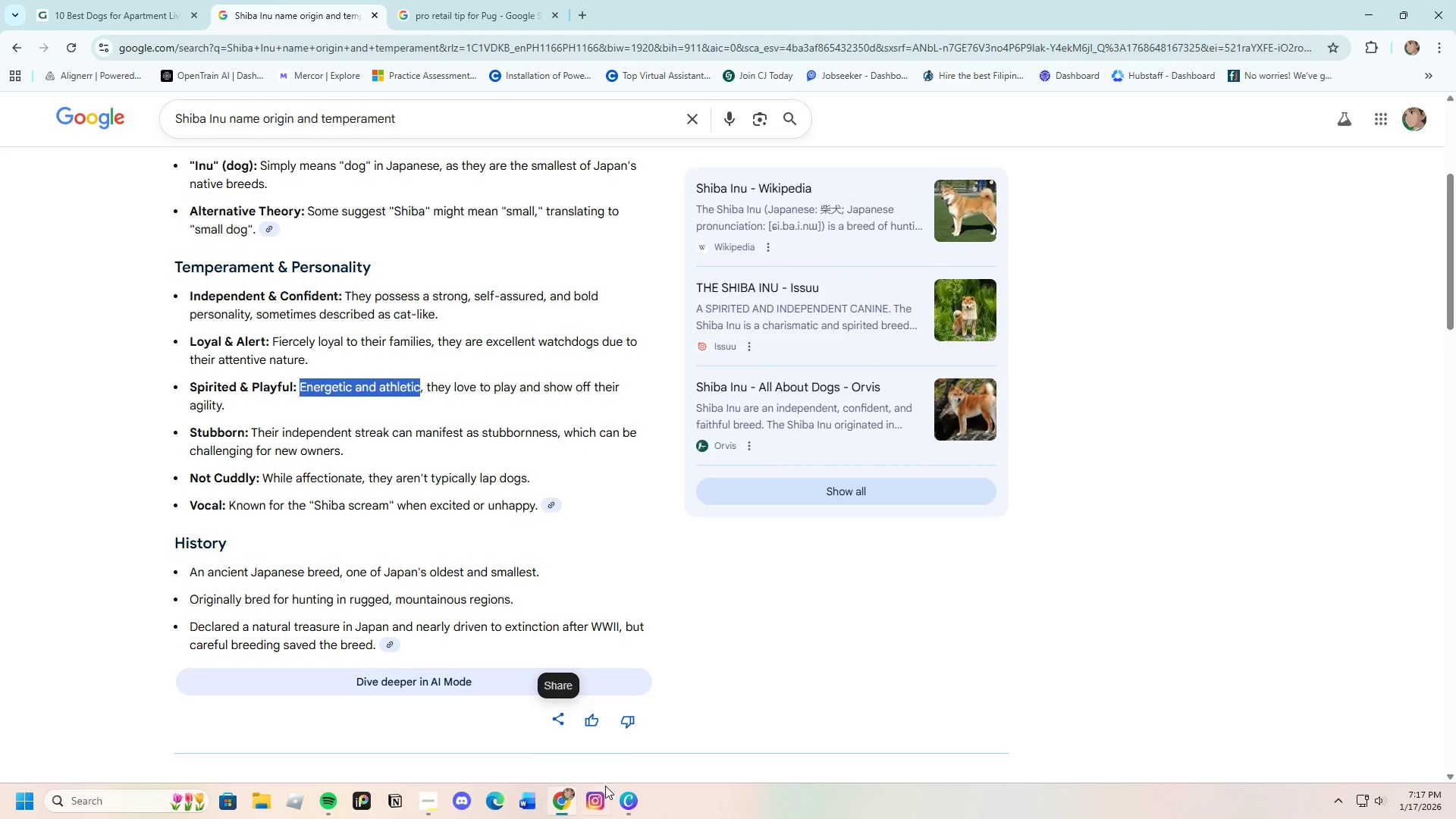 
left_click([626, 802])
 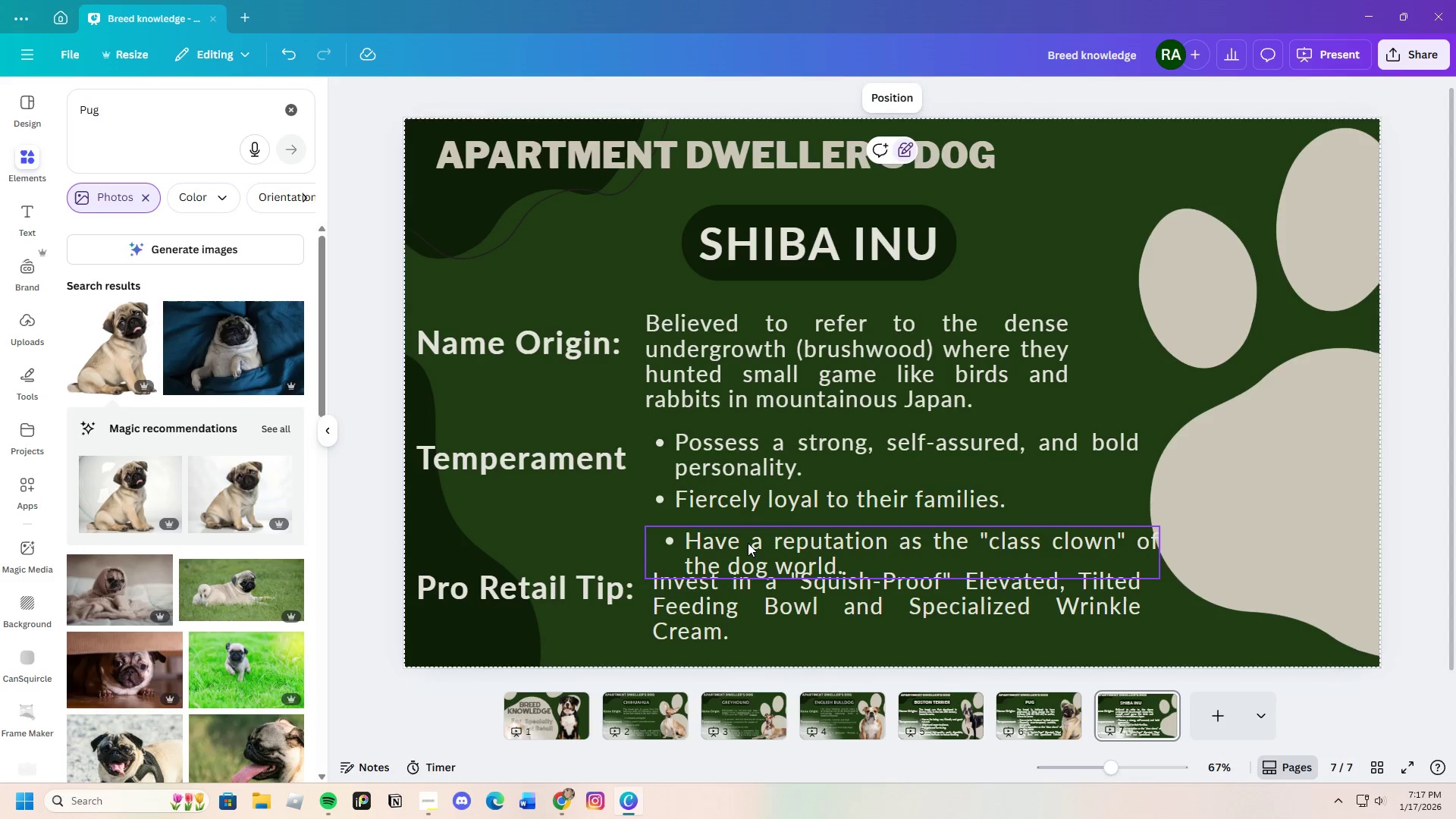 
double_click([748, 543])
 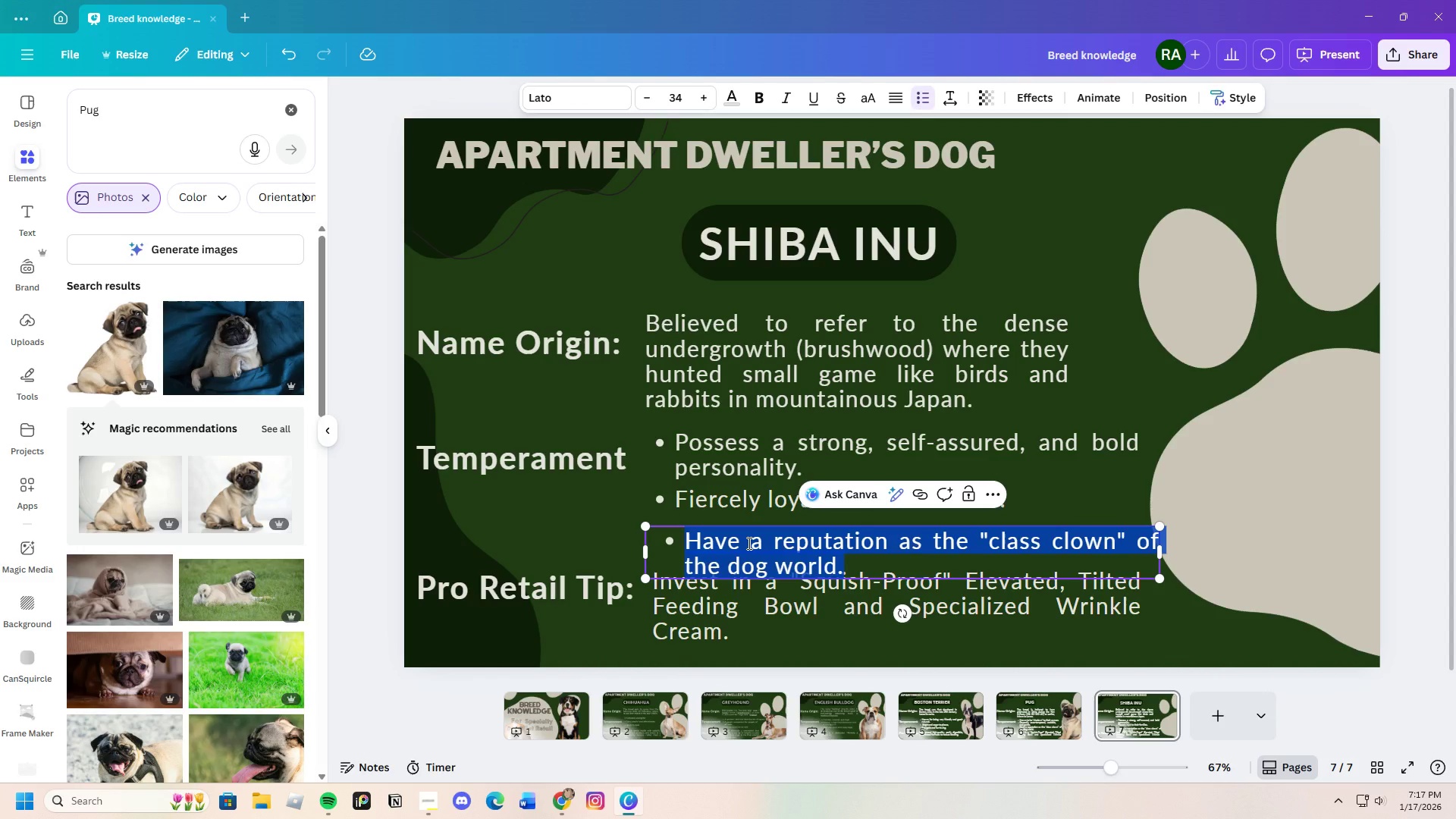 
key(Backspace)
 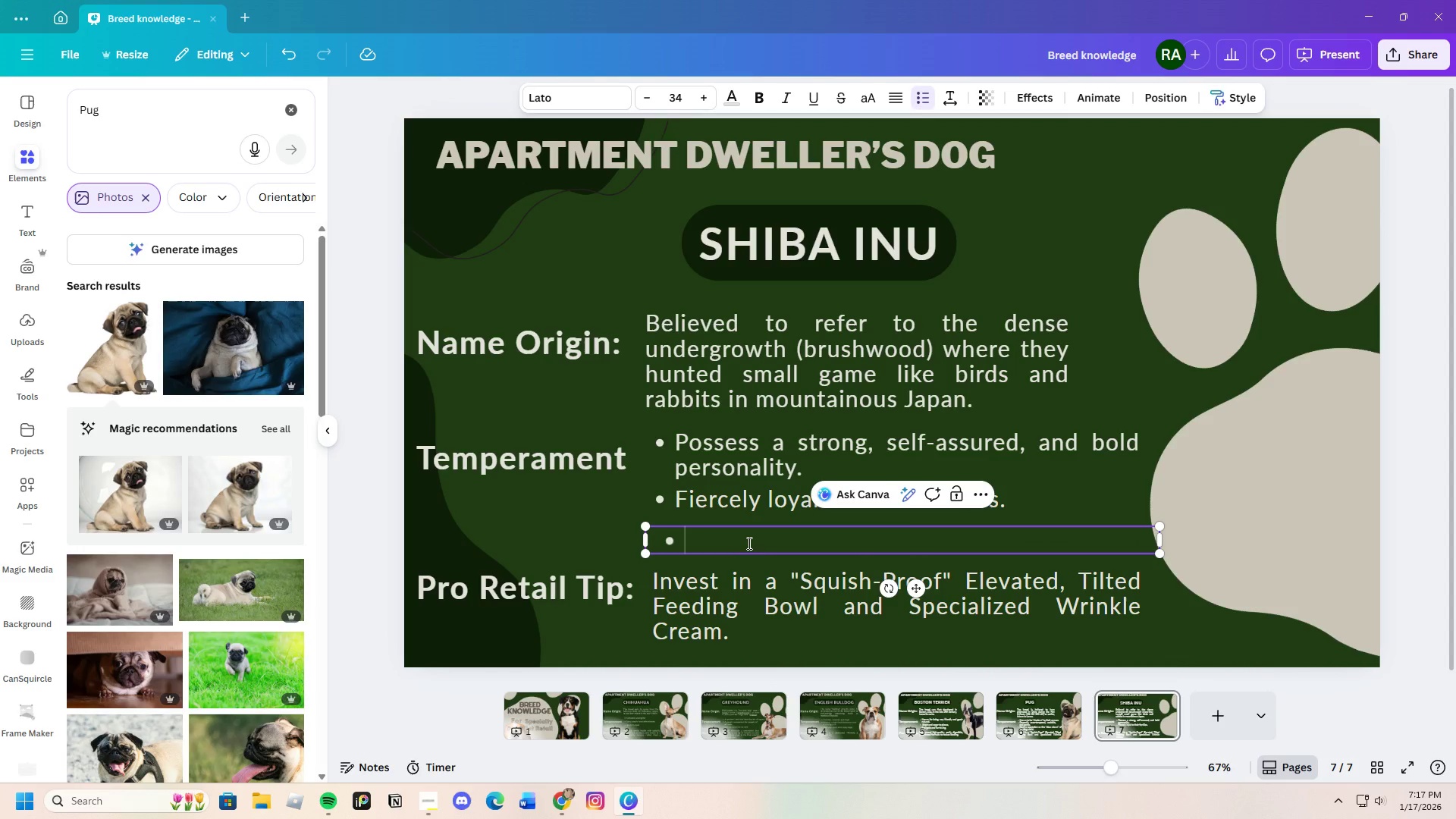 
key(Control+V)
 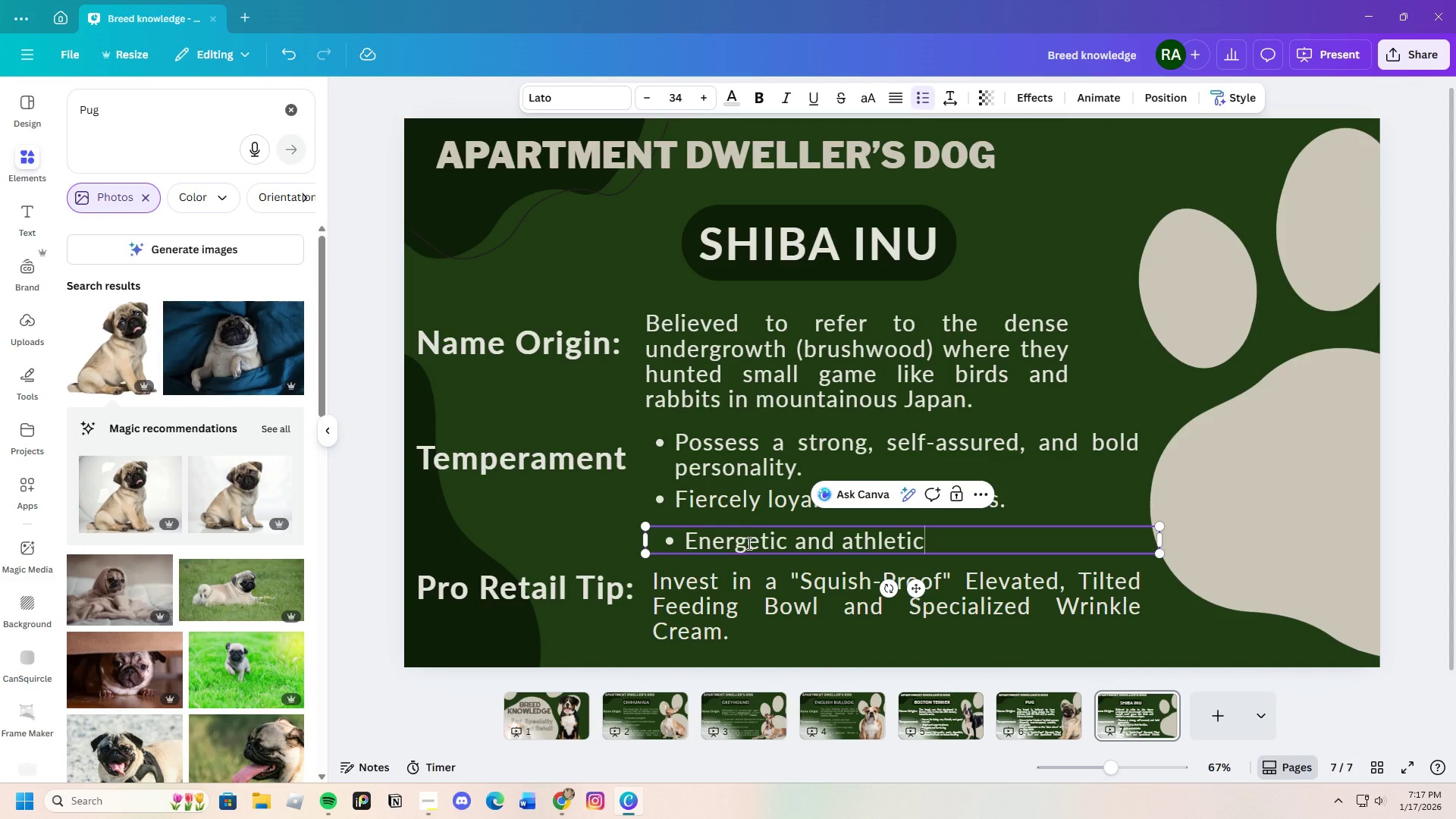 
key(Period)
 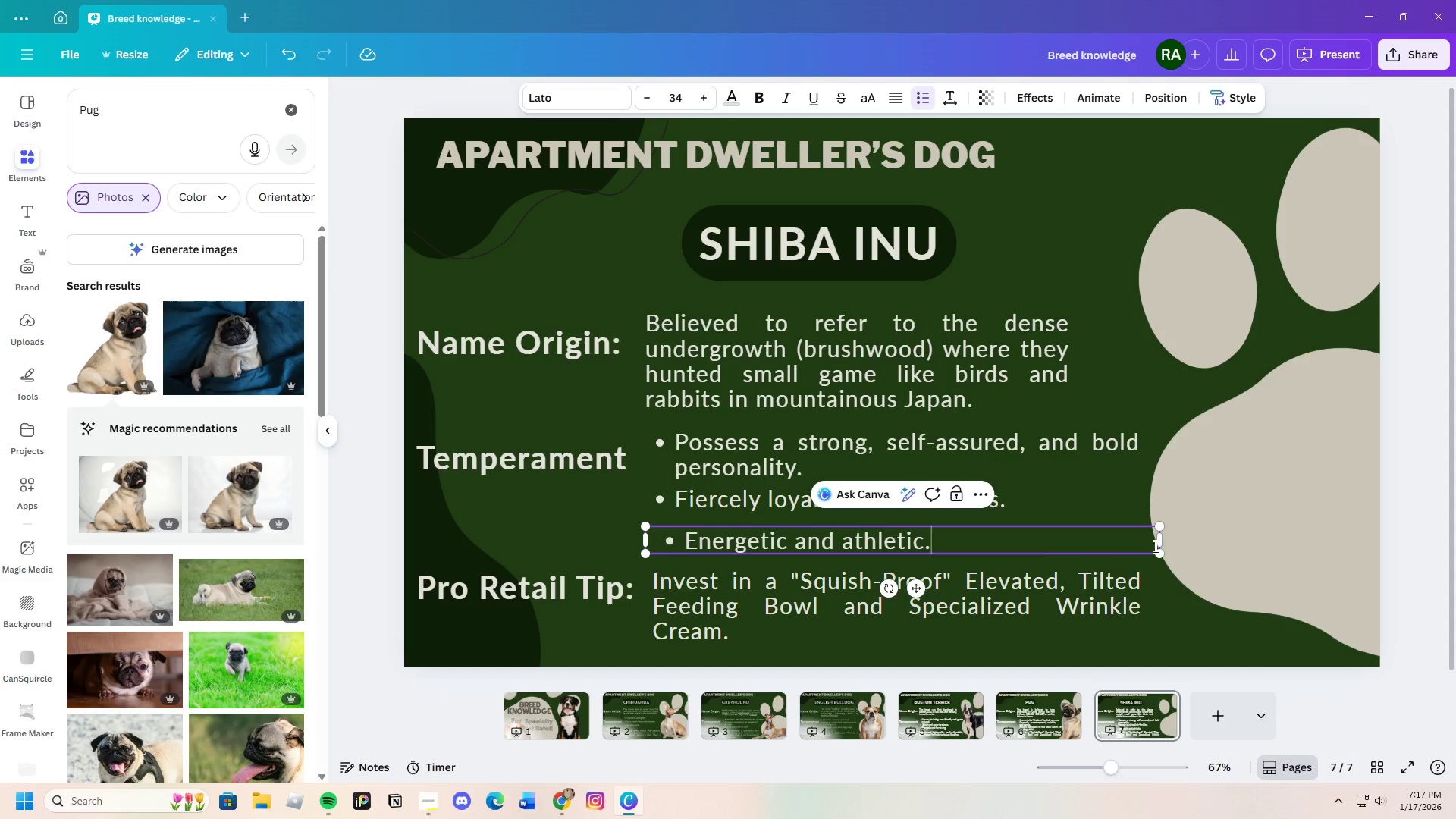 
left_click_drag(start_coordinate=[1160, 539], to_coordinate=[939, 534])
 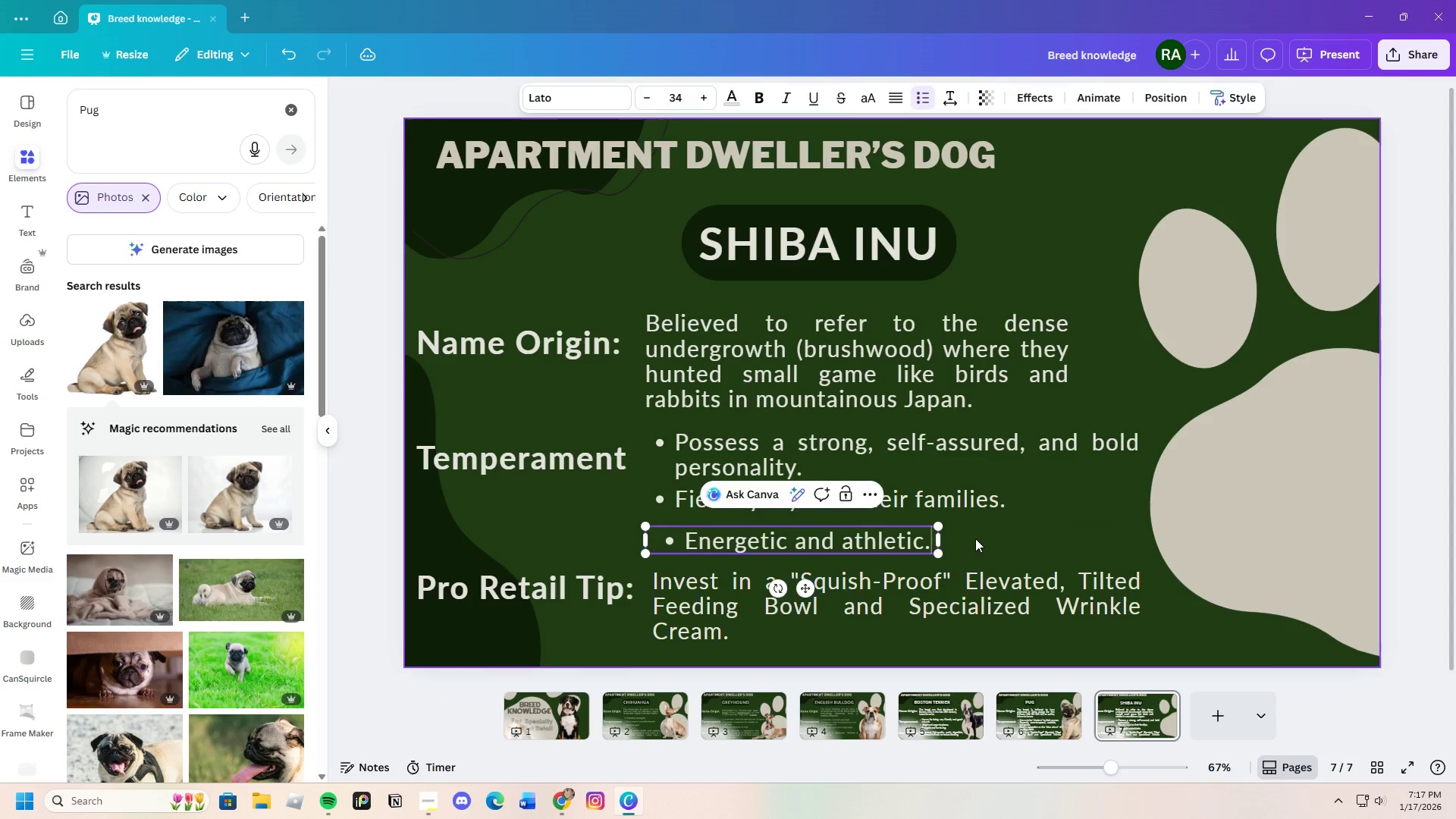 
left_click([975, 538])
 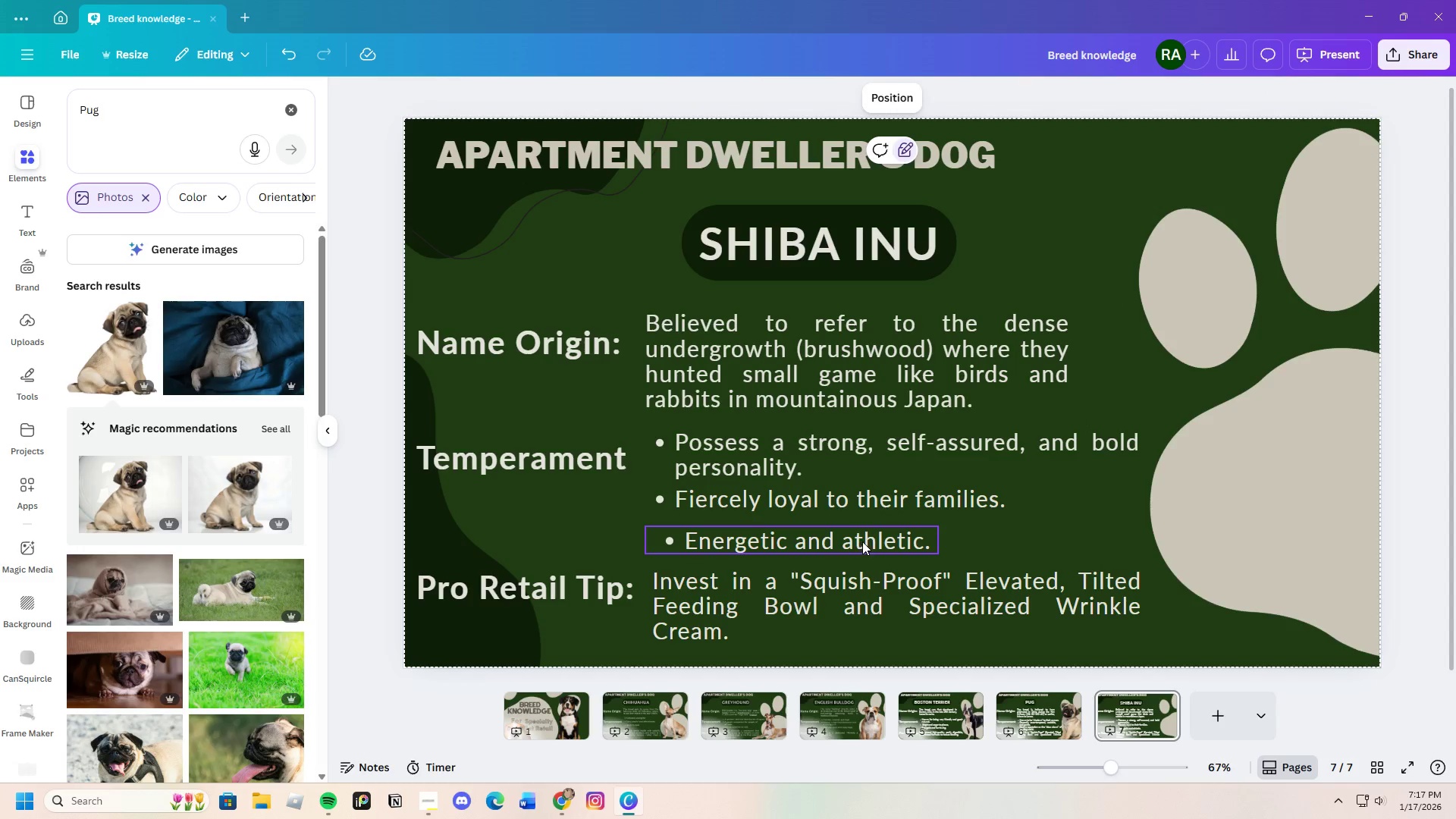 
left_click([864, 541])
 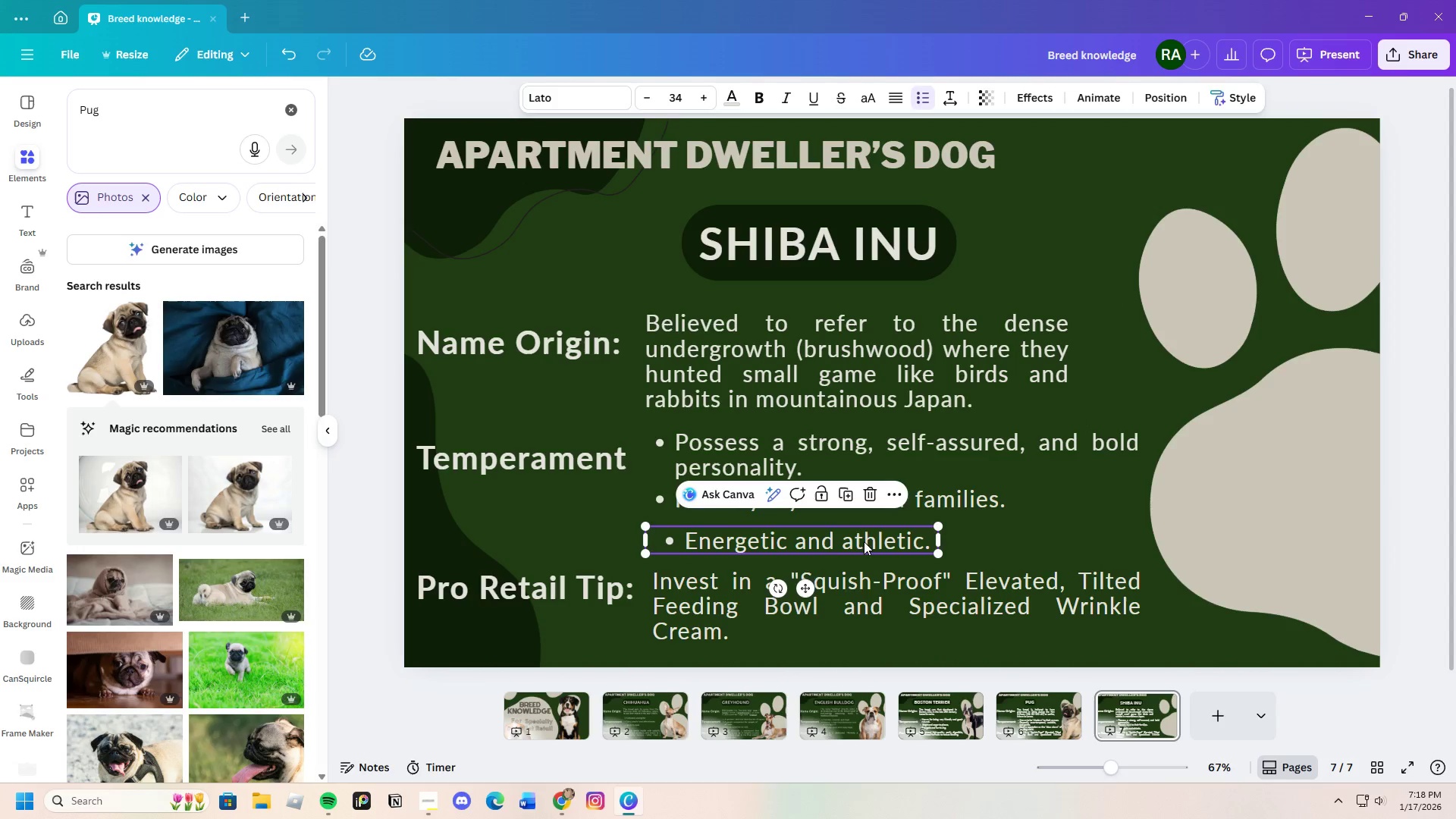 
left_click_drag(start_coordinate=[864, 541], to_coordinate=[854, 541])
 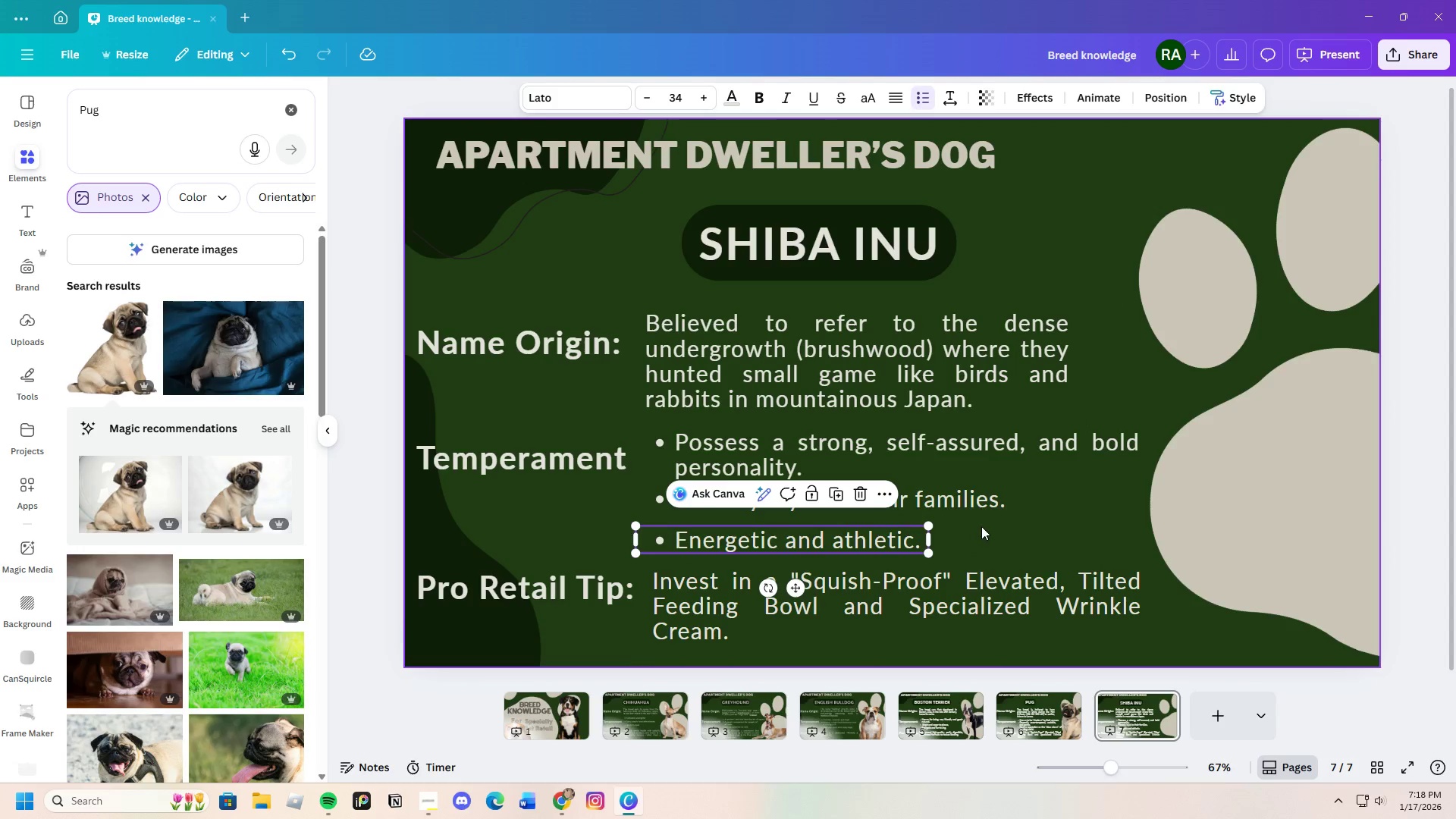 
left_click([1022, 526])
 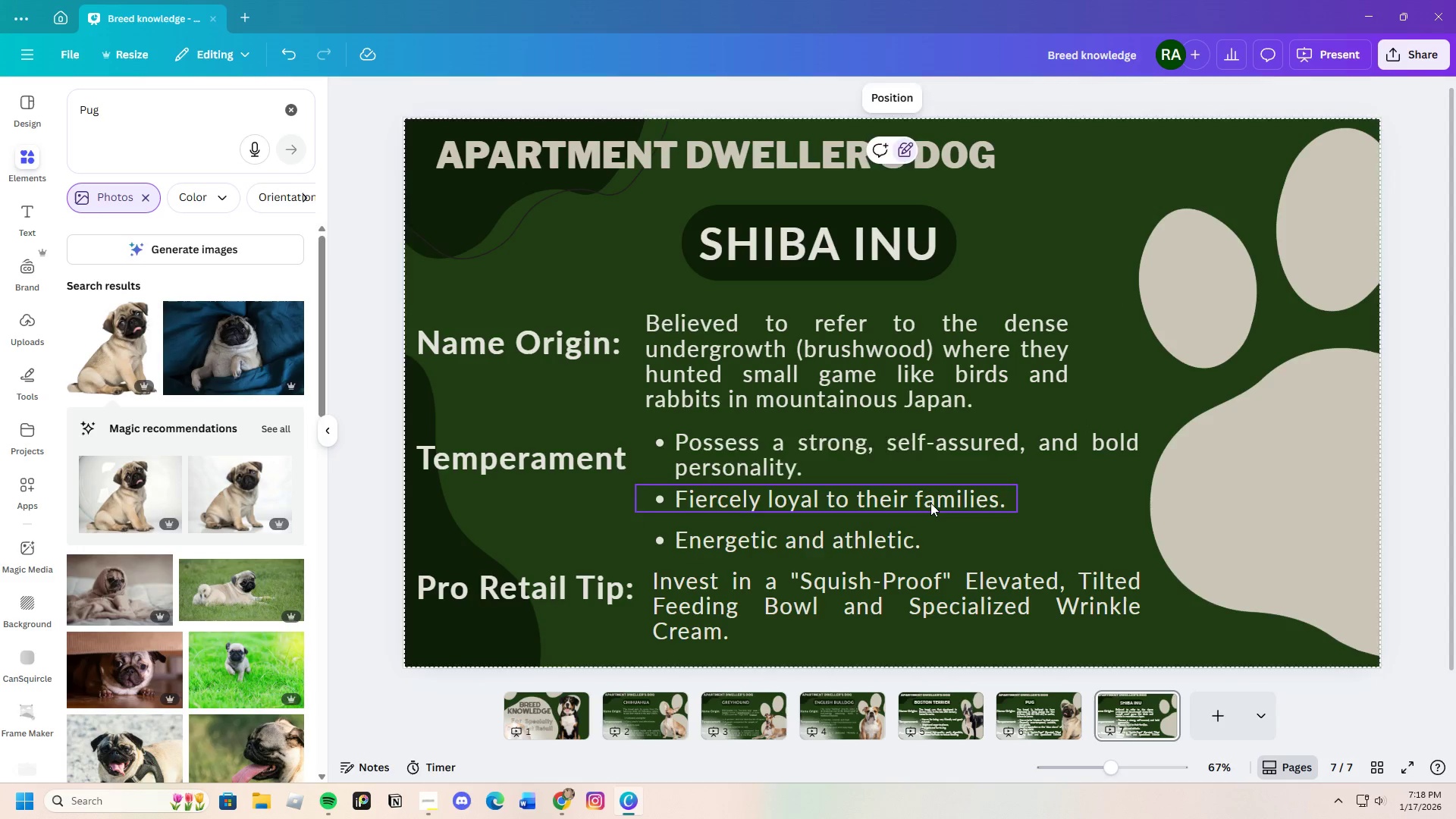 
left_click_drag(start_coordinate=[930, 503], to_coordinate=[930, 508])
 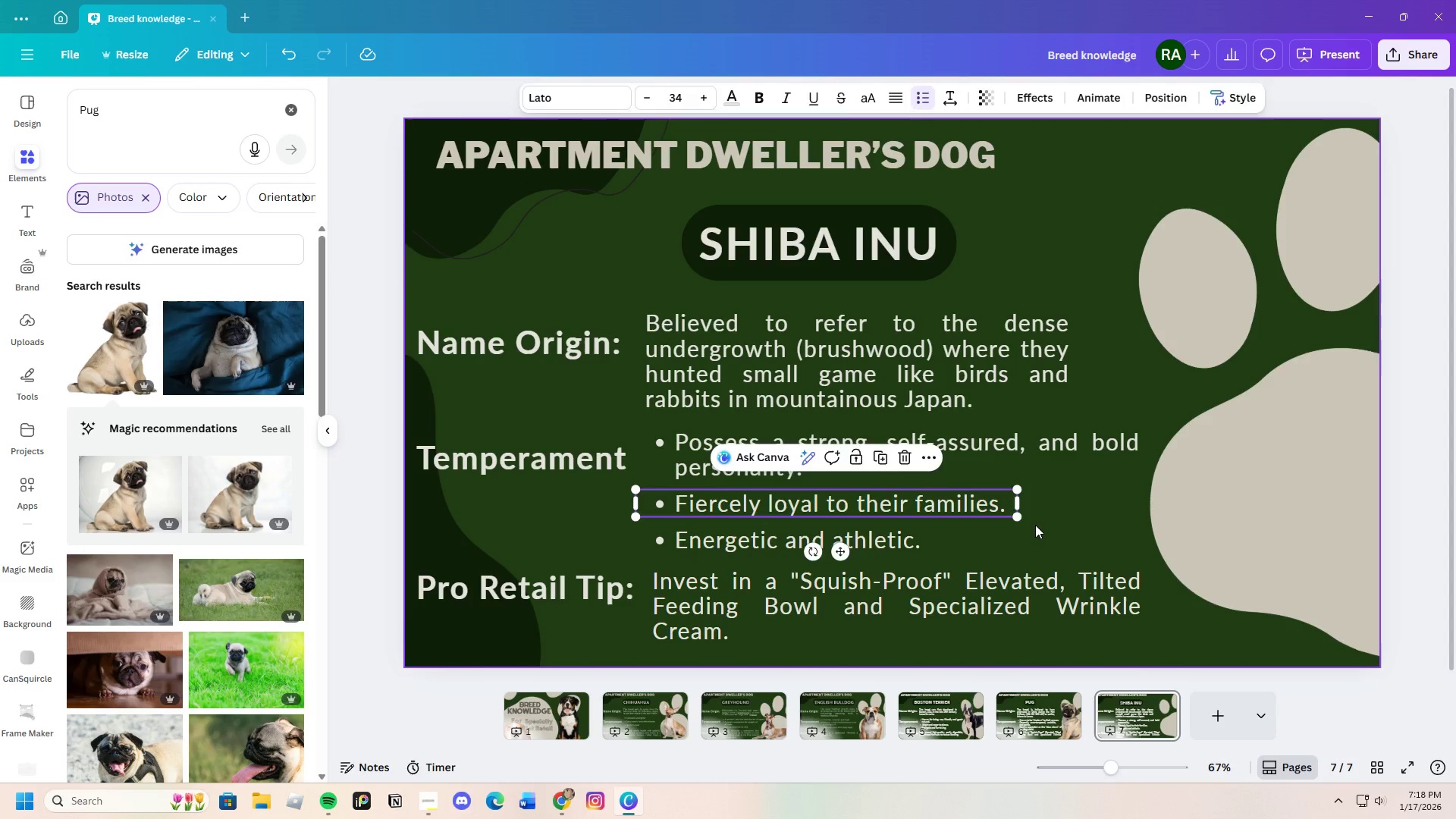 
left_click([1035, 525])
 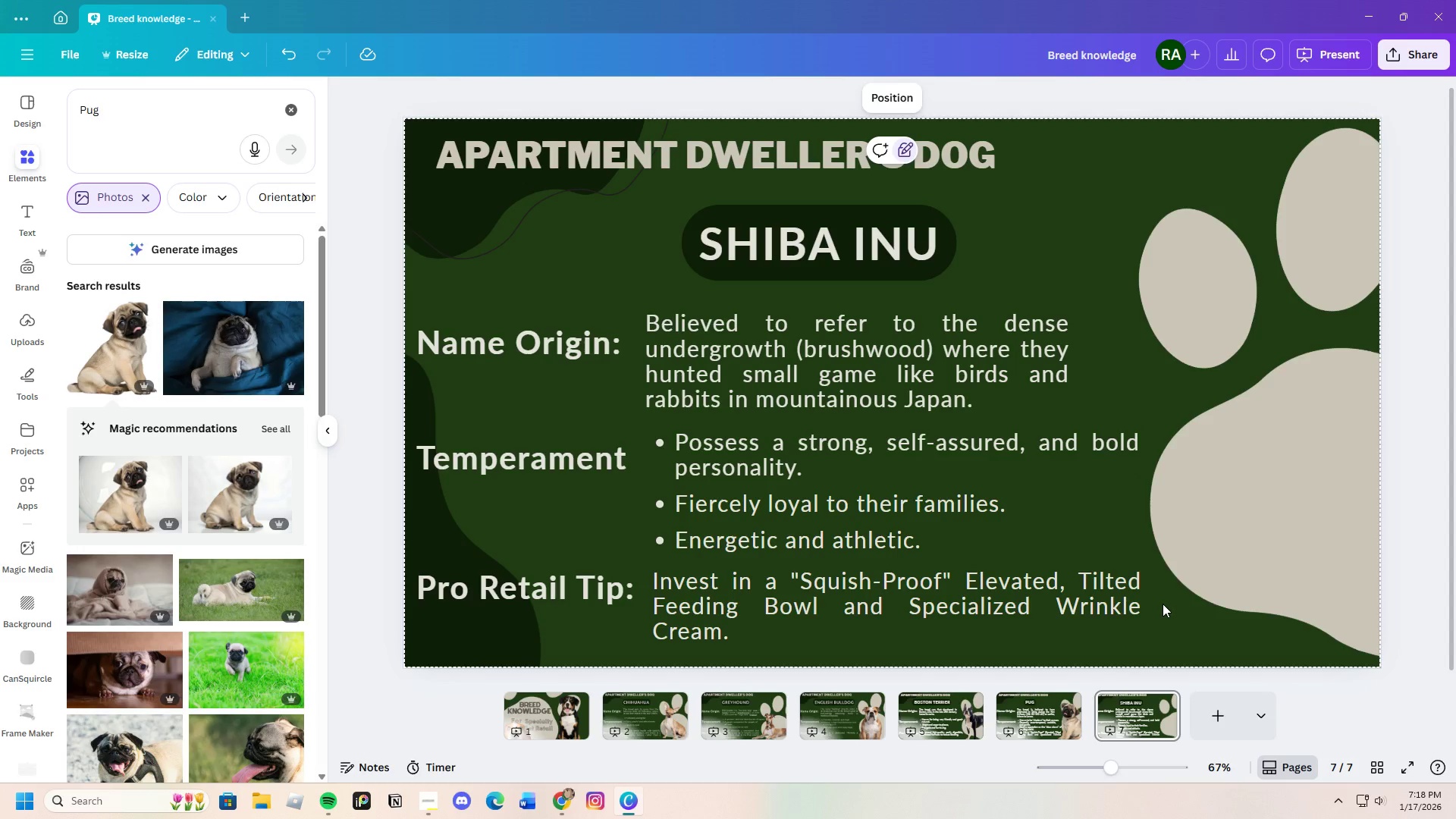 
left_click_drag(start_coordinate=[770, 447], to_coordinate=[770, 453])
 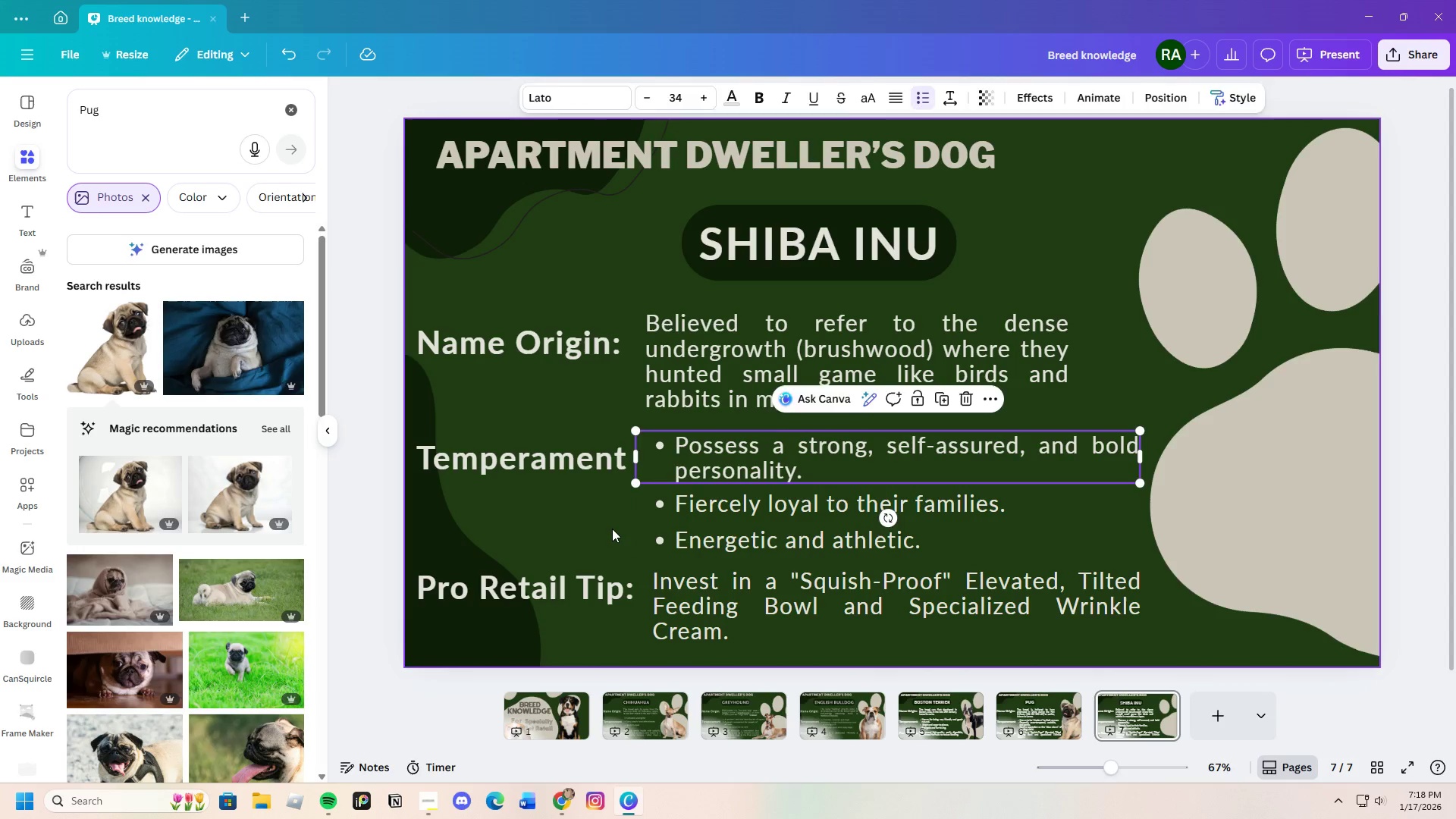 
left_click([612, 529])
 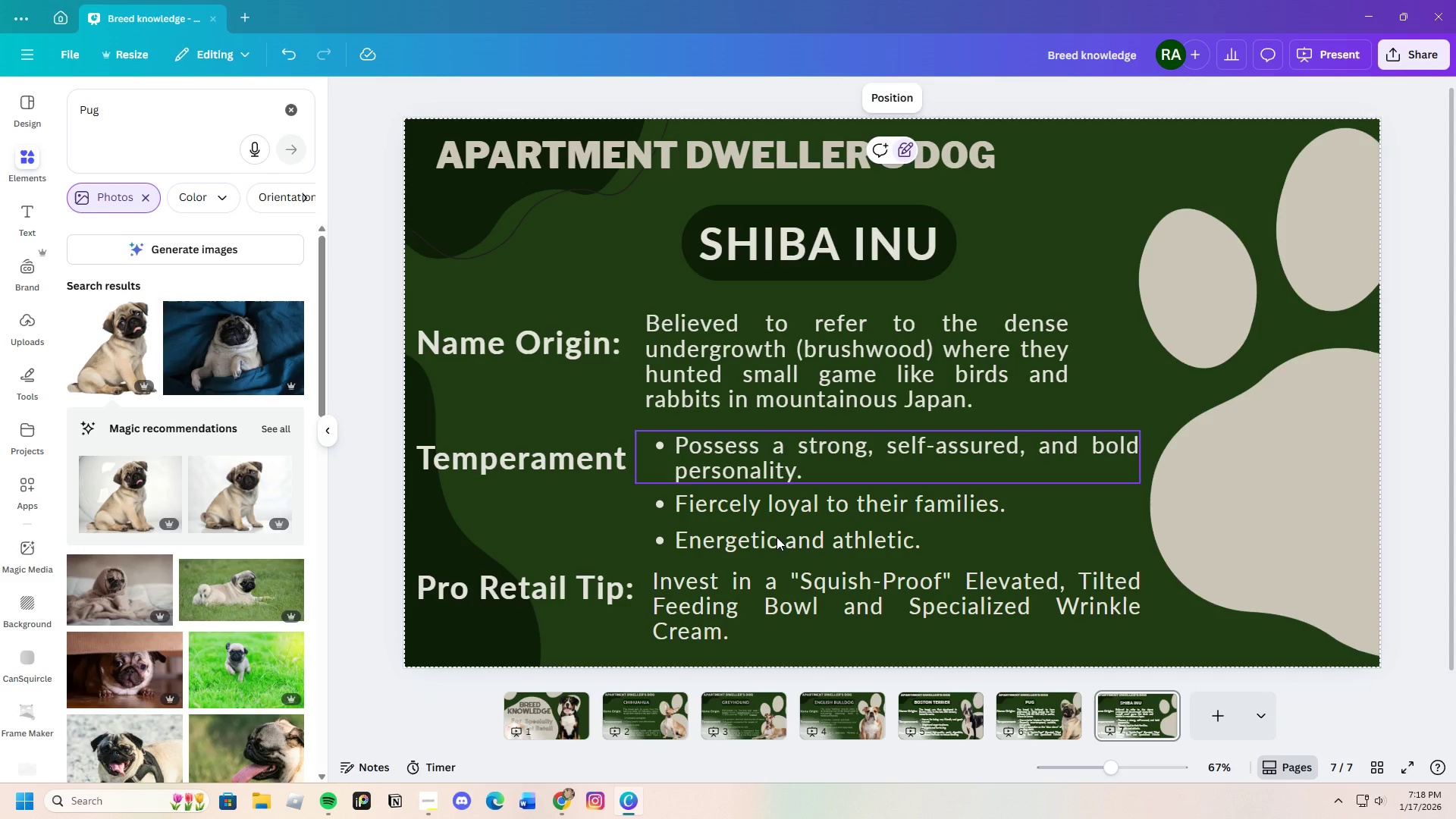 
wait(7.03)
 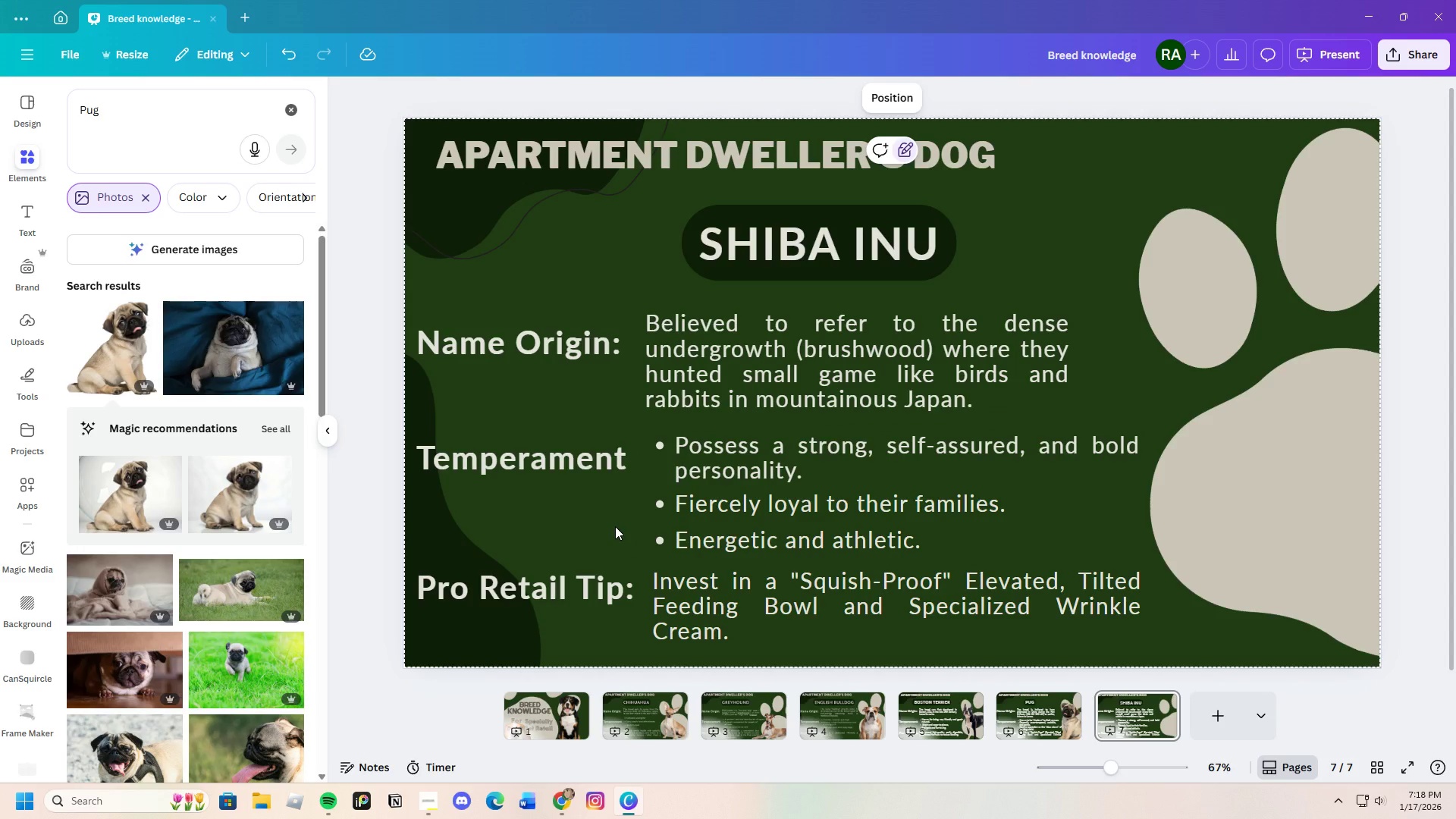 
left_click([628, 795])
 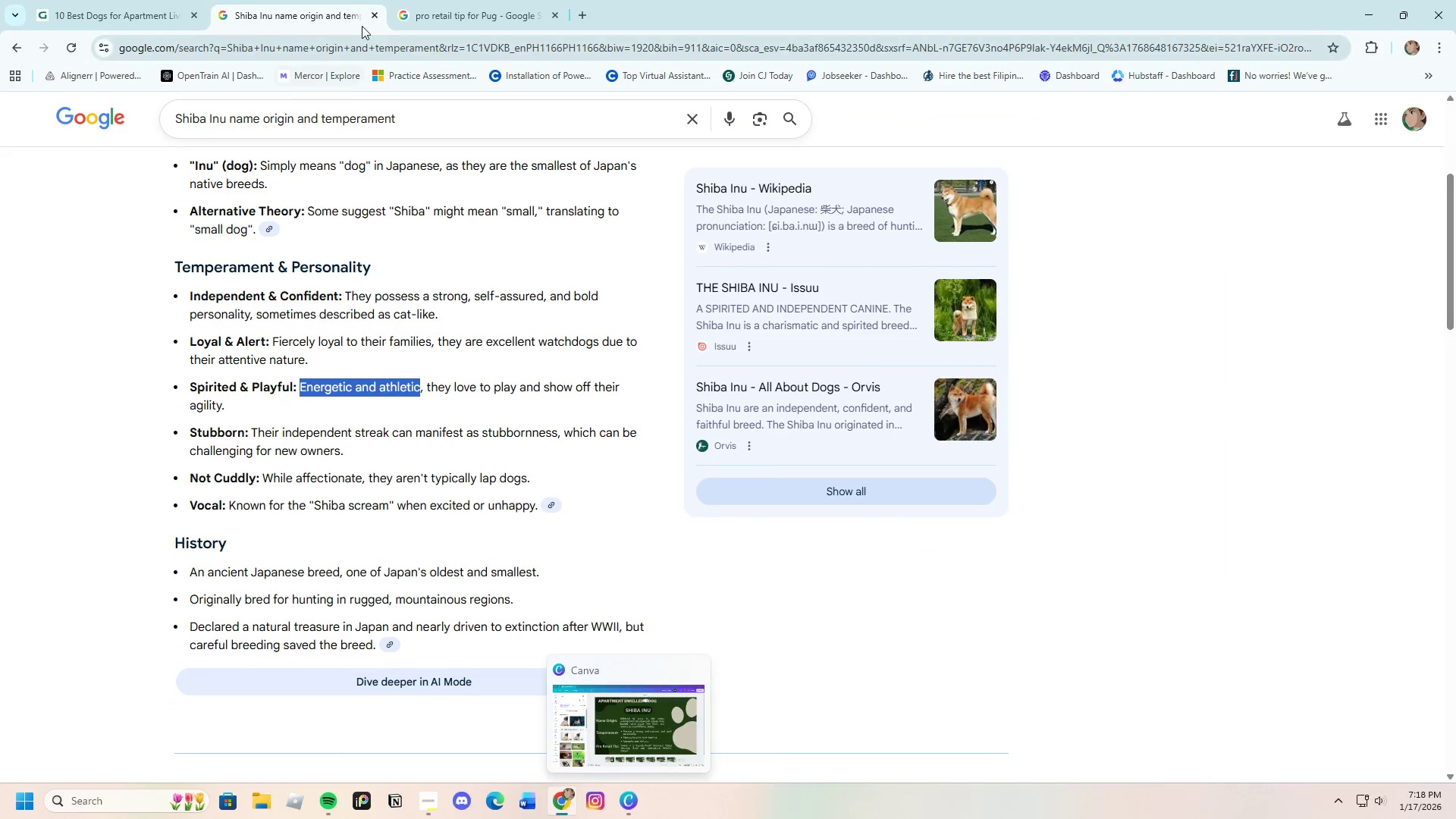 
left_click([463, 0])
 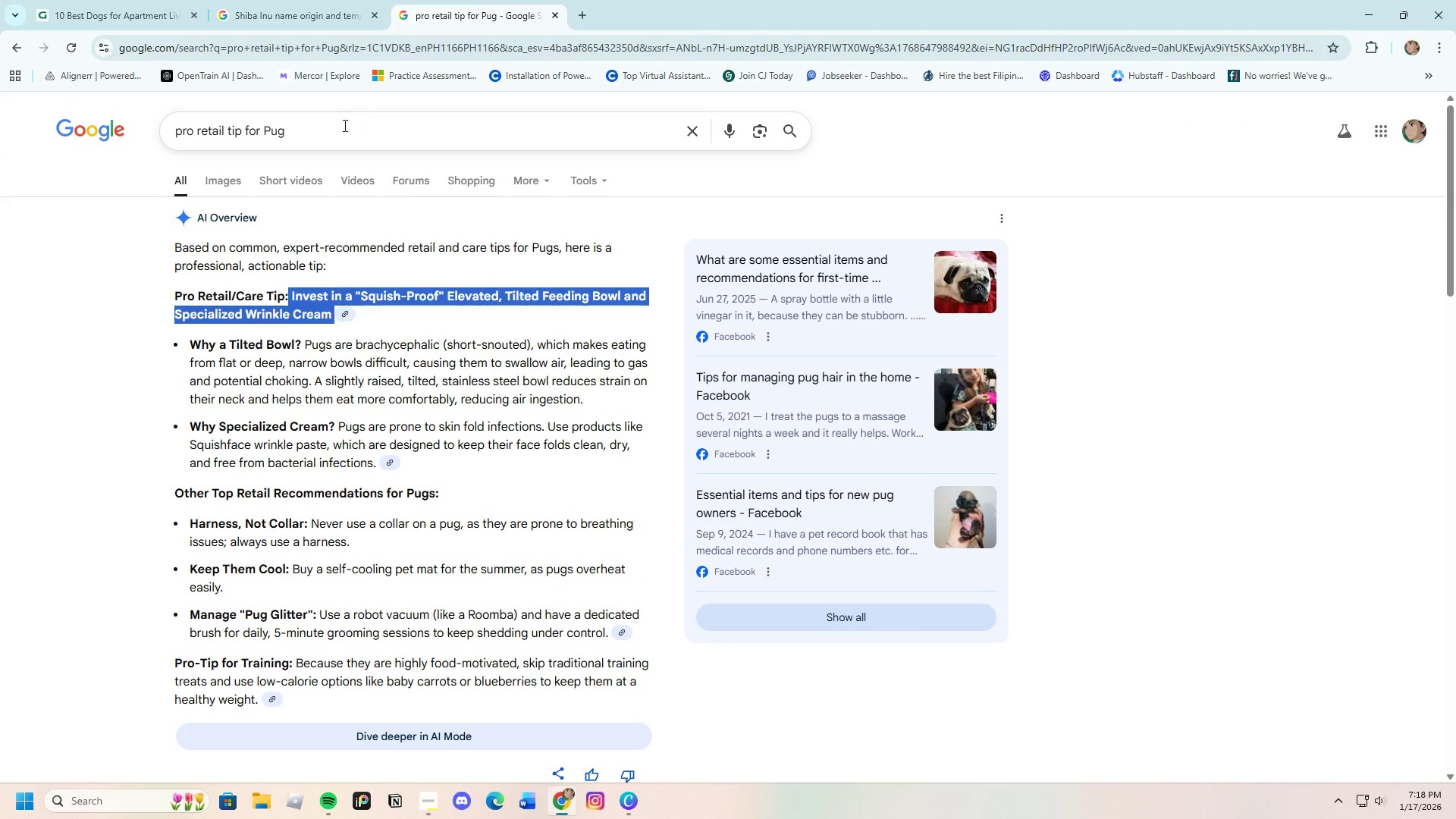 
left_click_drag(start_coordinate=[341, 128], to_coordinate=[264, 134])
 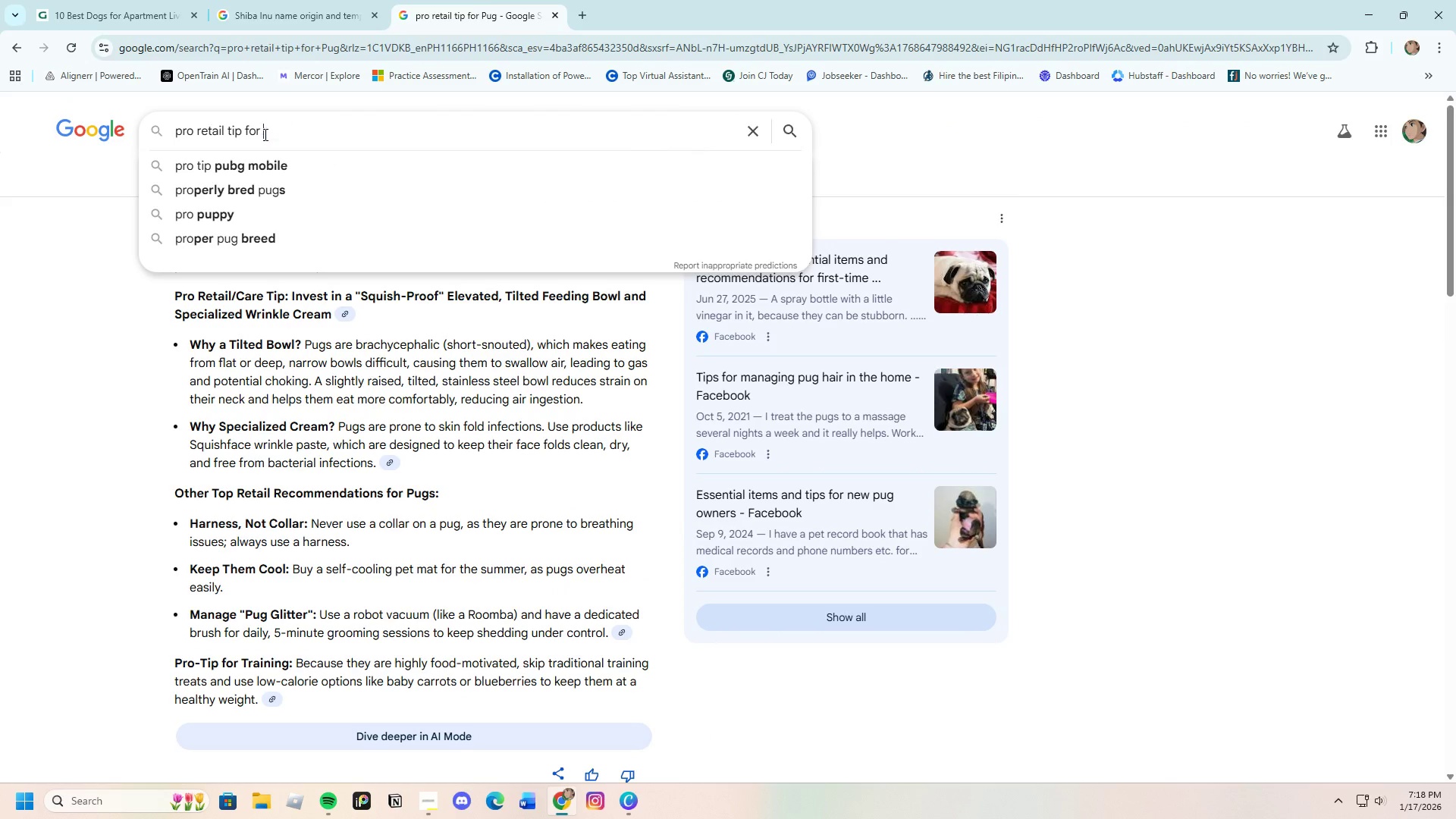 
key(Backspace)
type(Shiba)
 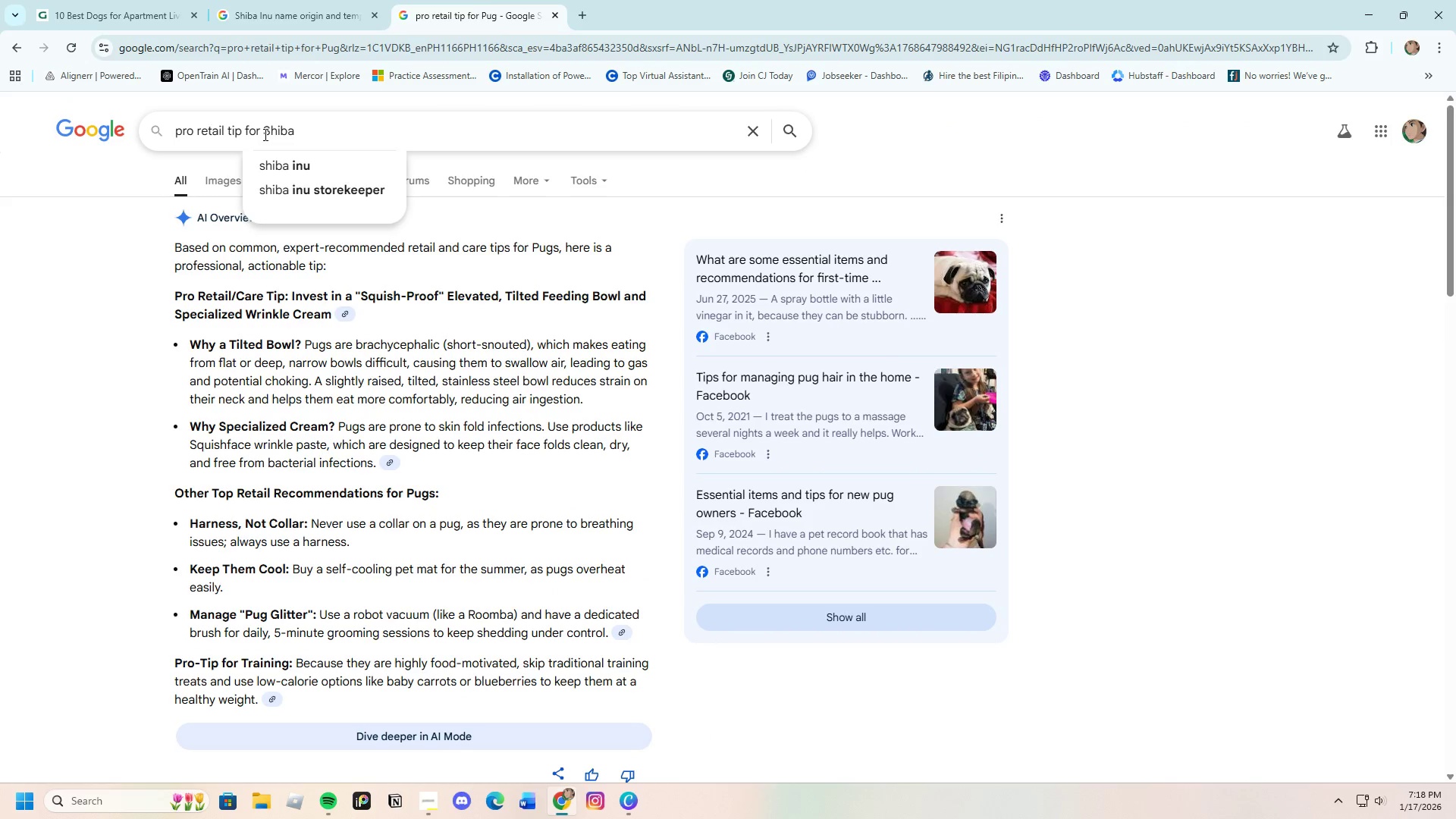 
left_click([286, 166])
 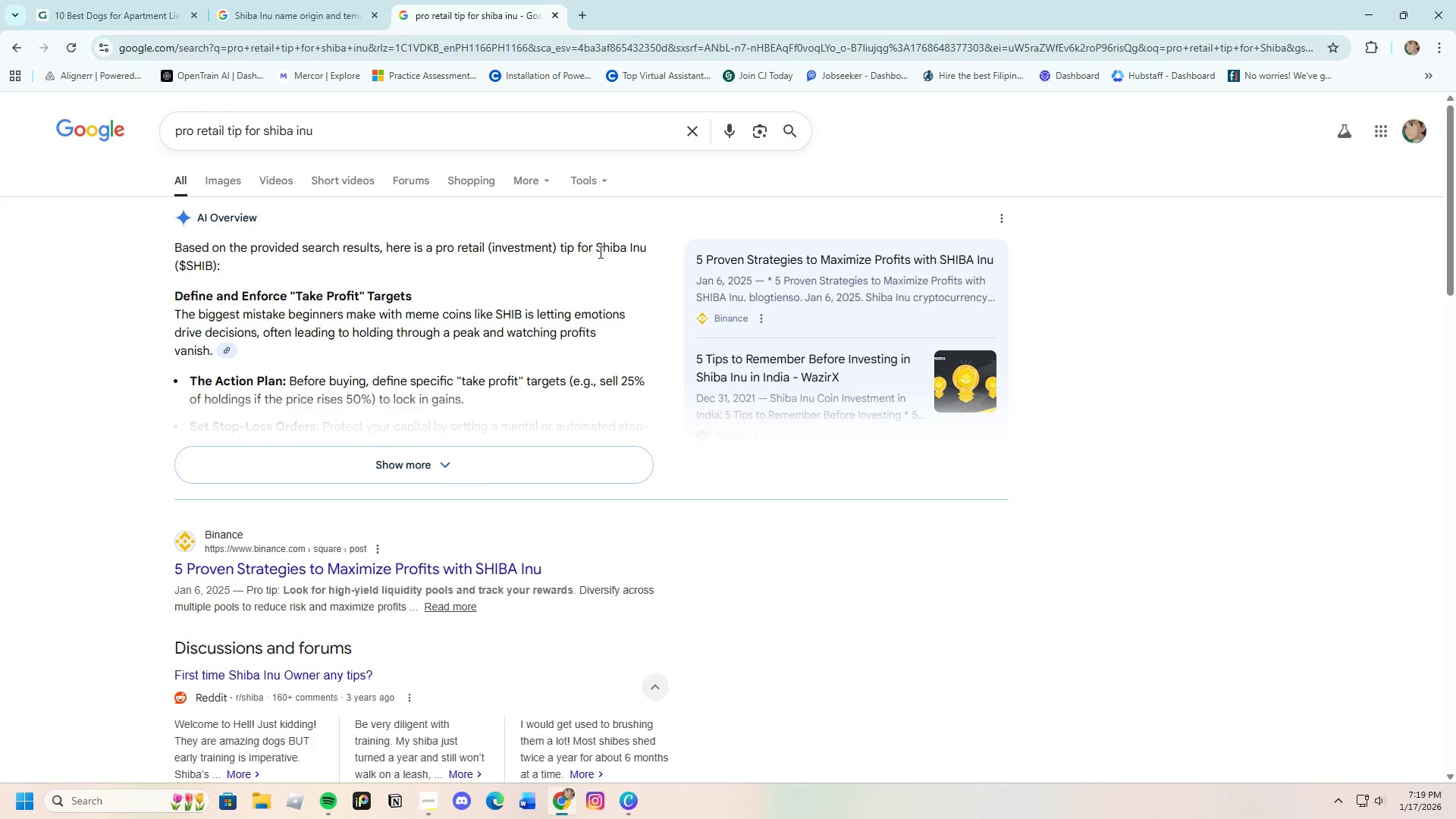 
wait(74.28)
 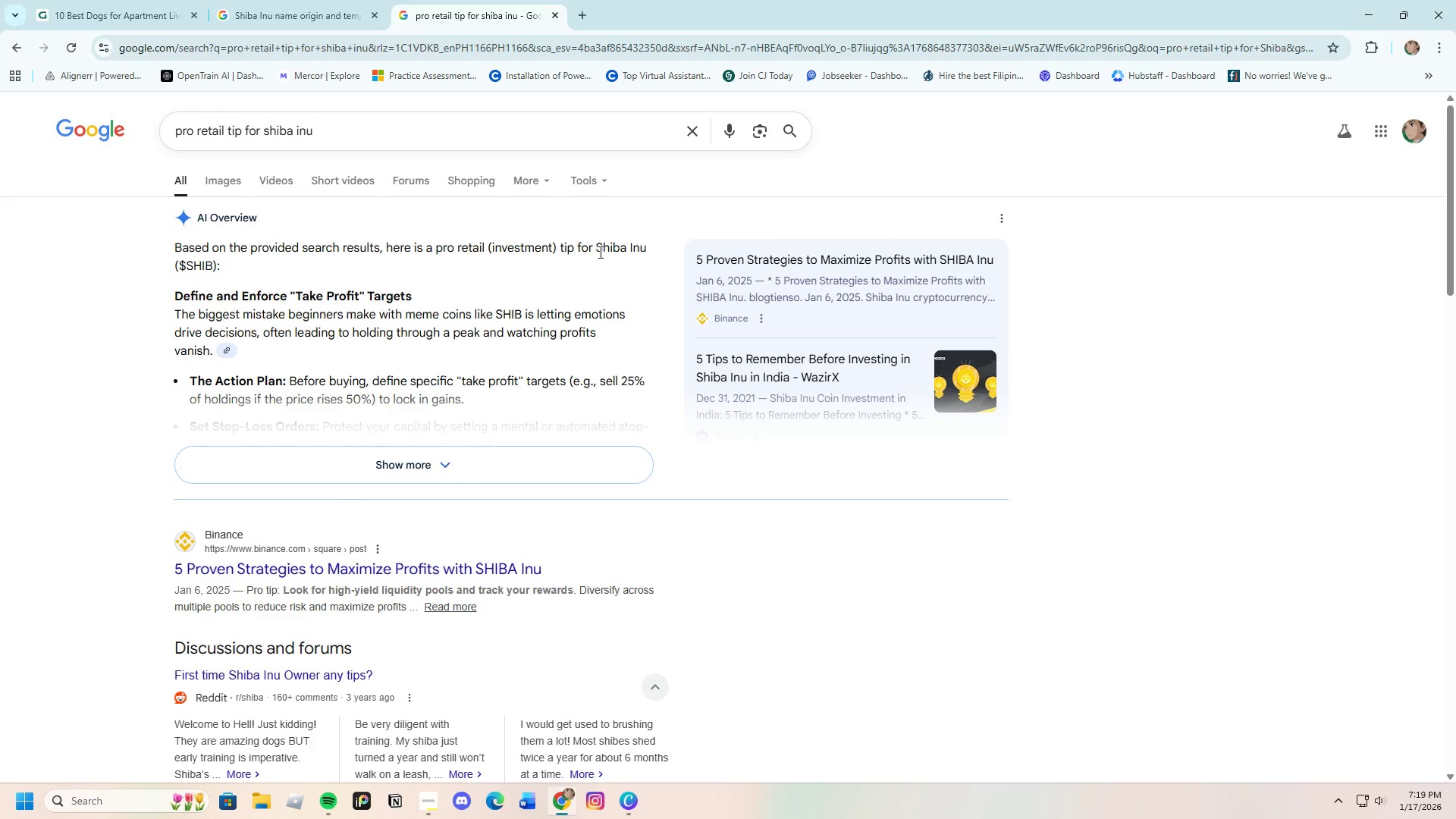 
scroll: coordinate [441, 294], scroll_direction: down, amount: 1.0
 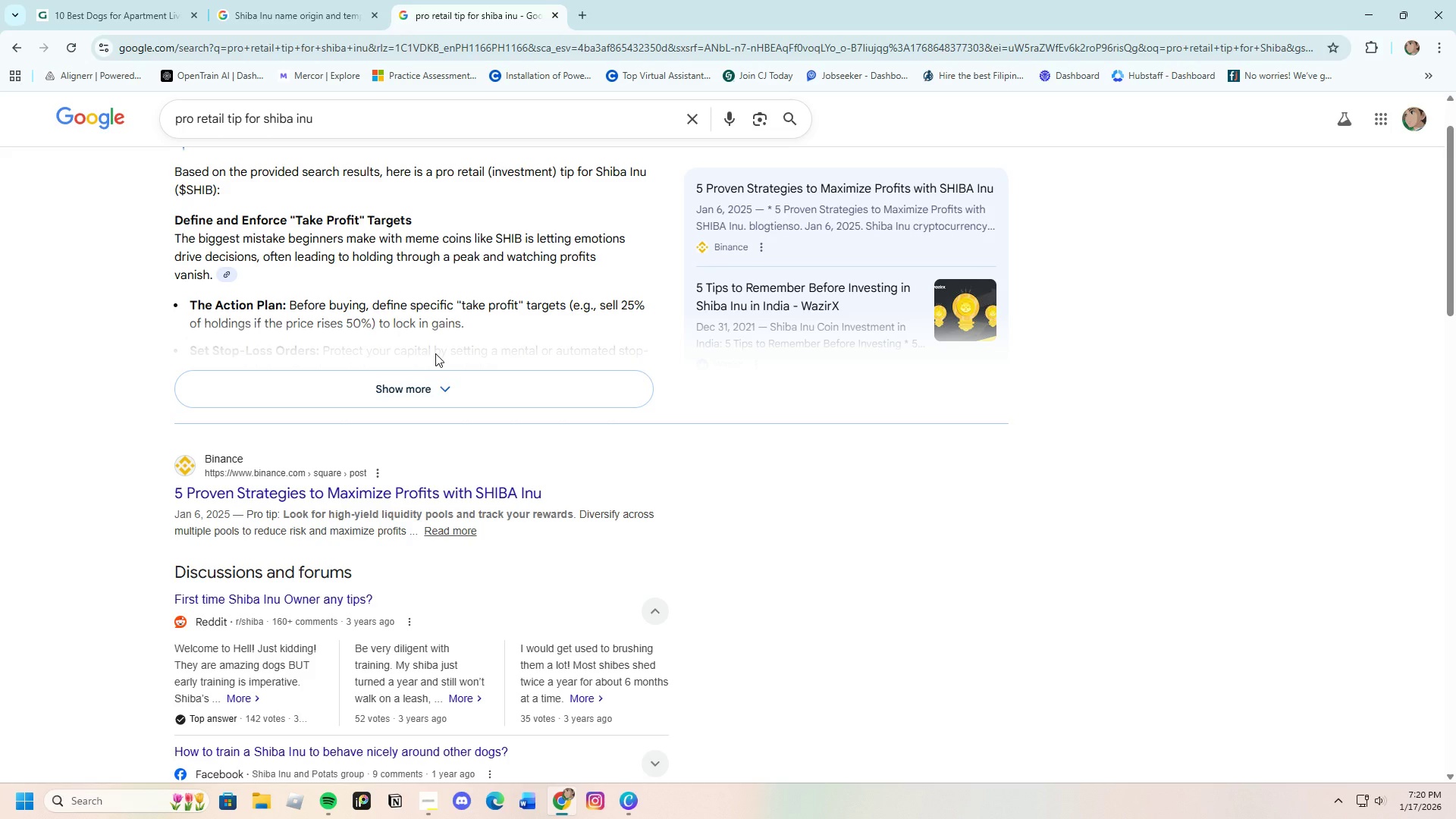 
wait(71.79)
 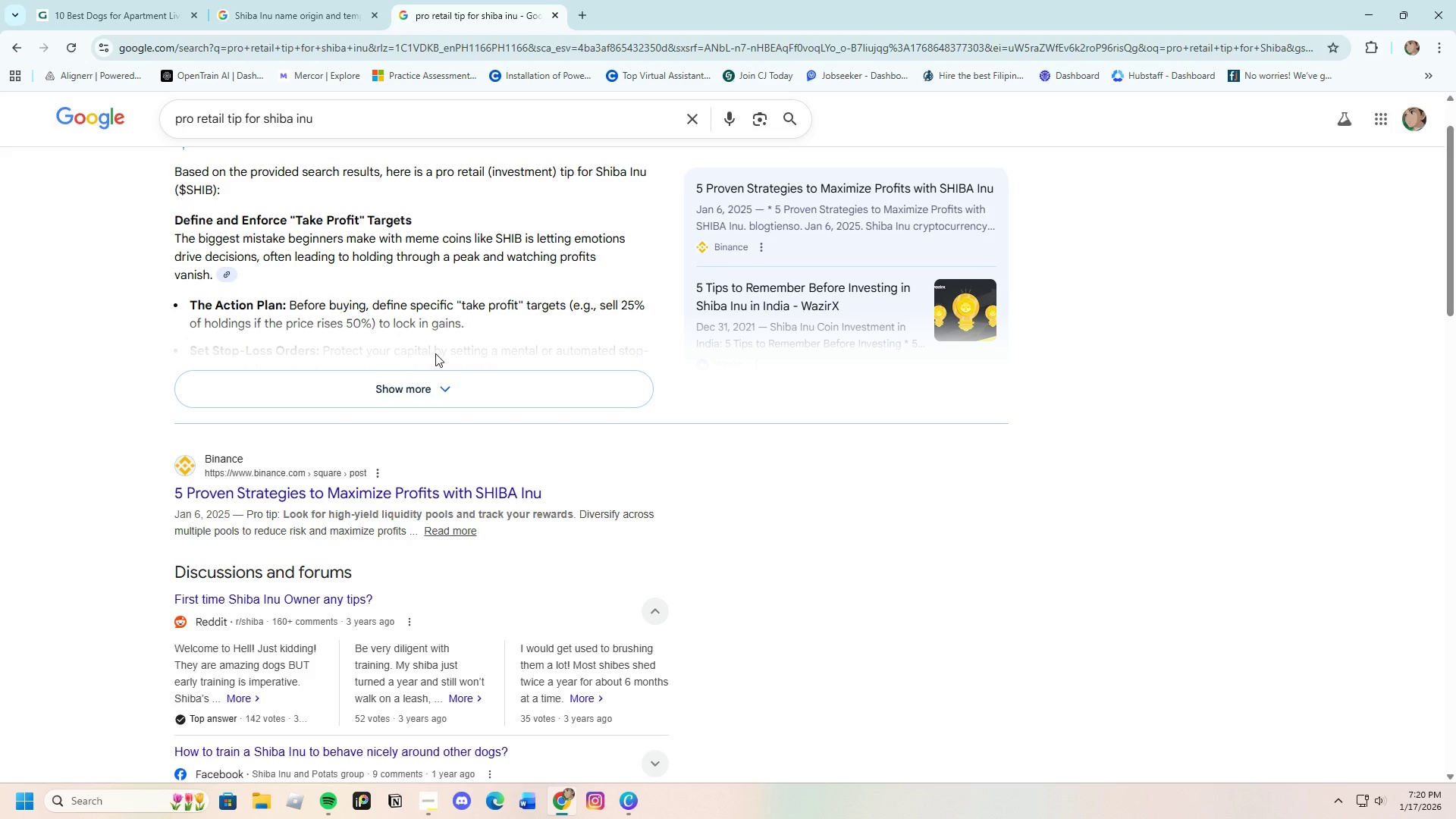 
scroll: coordinate [353, 438], scroll_direction: down, amount: 5.0
 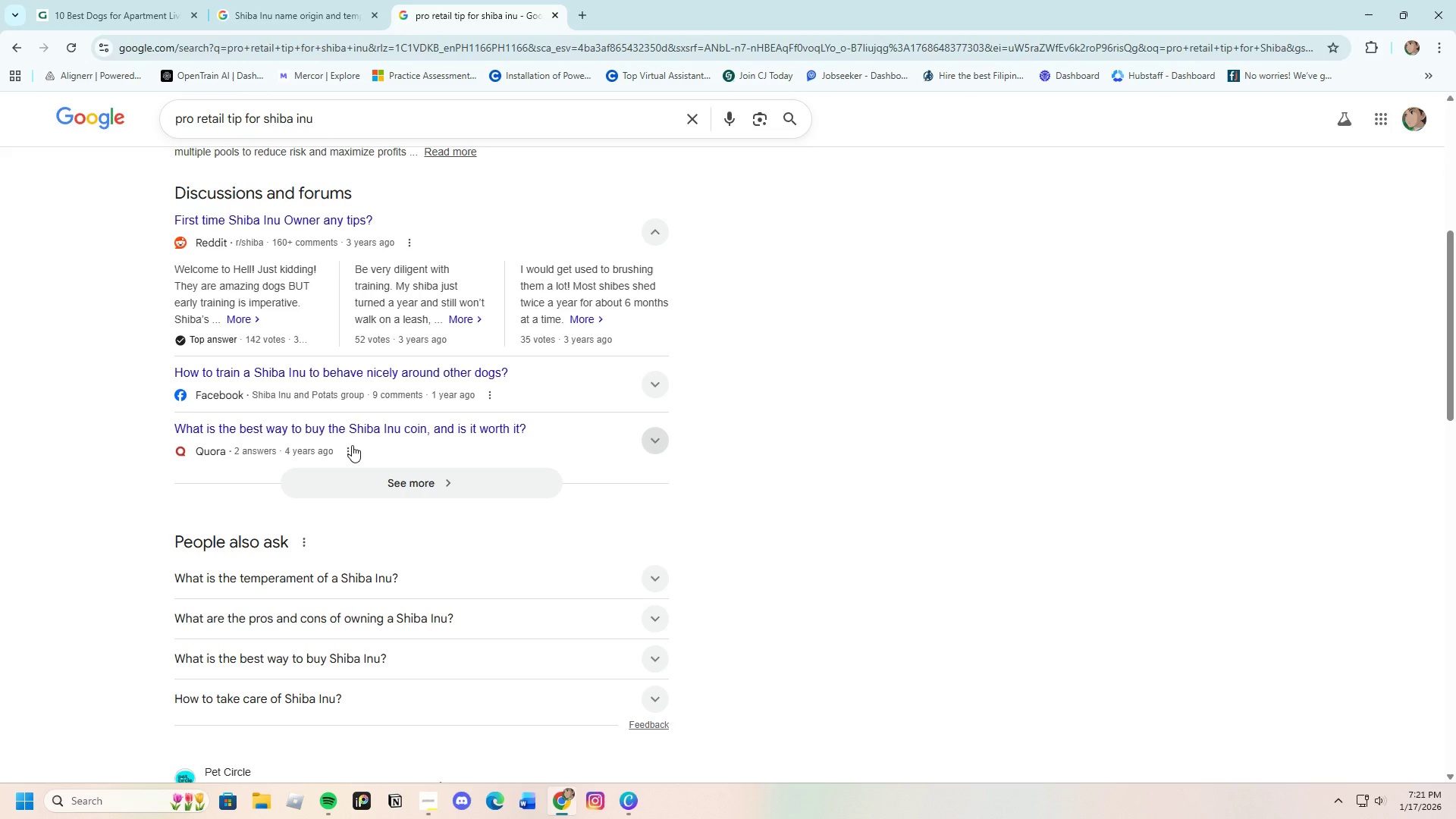 
wait(14.82)
 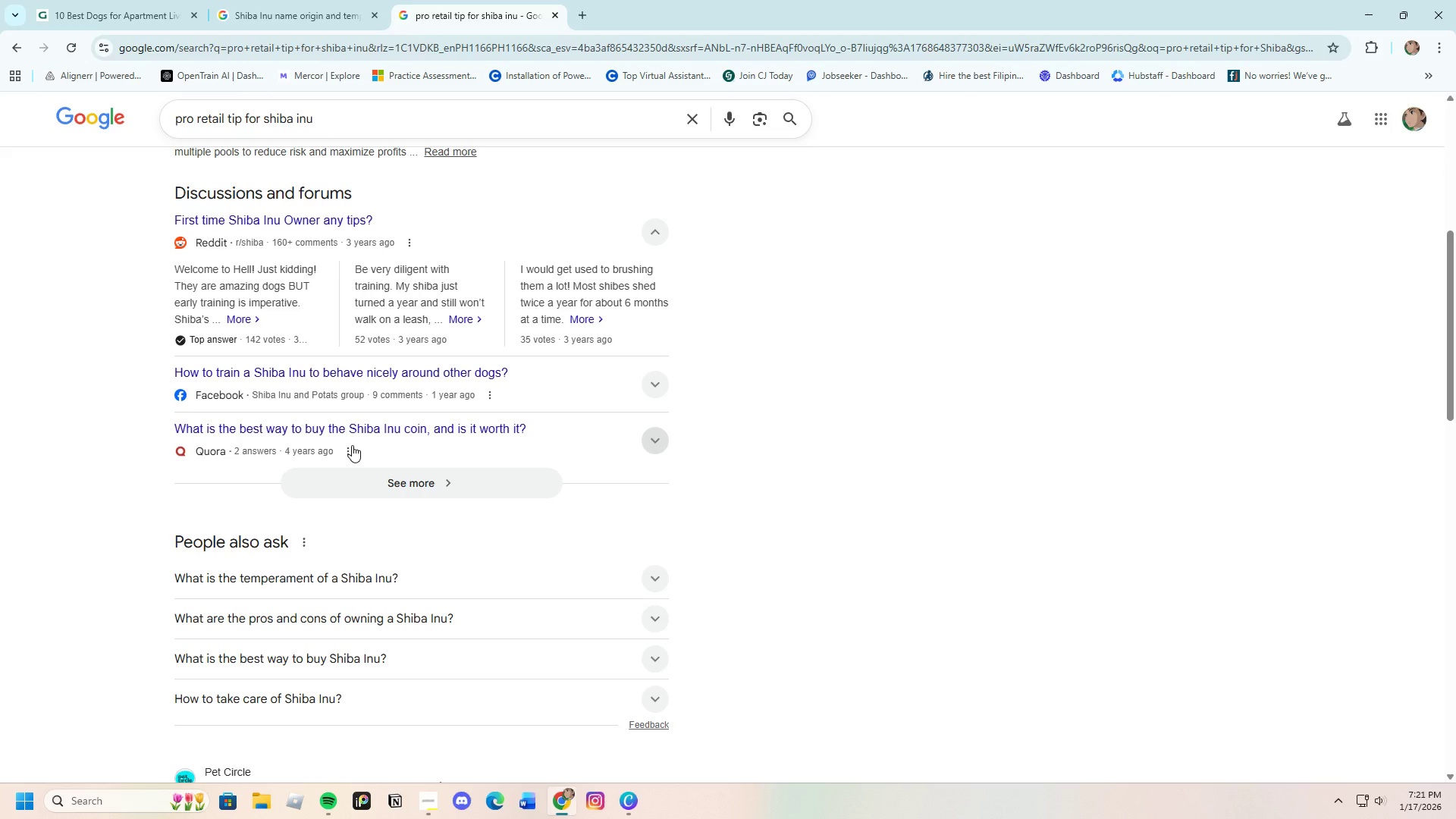 
scroll: coordinate [378, 441], scroll_direction: up, amount: 8.0
 